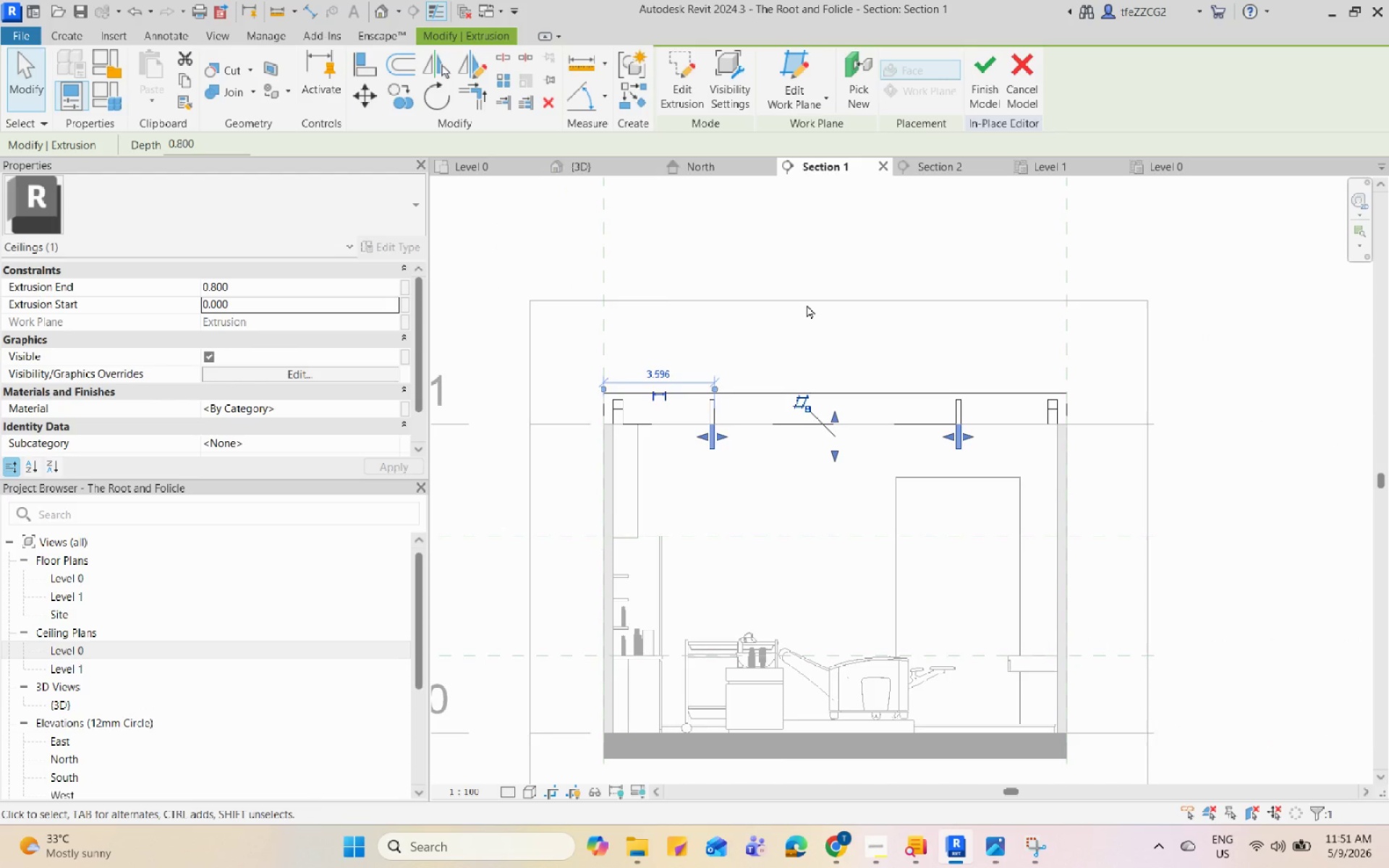 
scroll: coordinate [711, 435], scroll_direction: up, amount: 8.0
 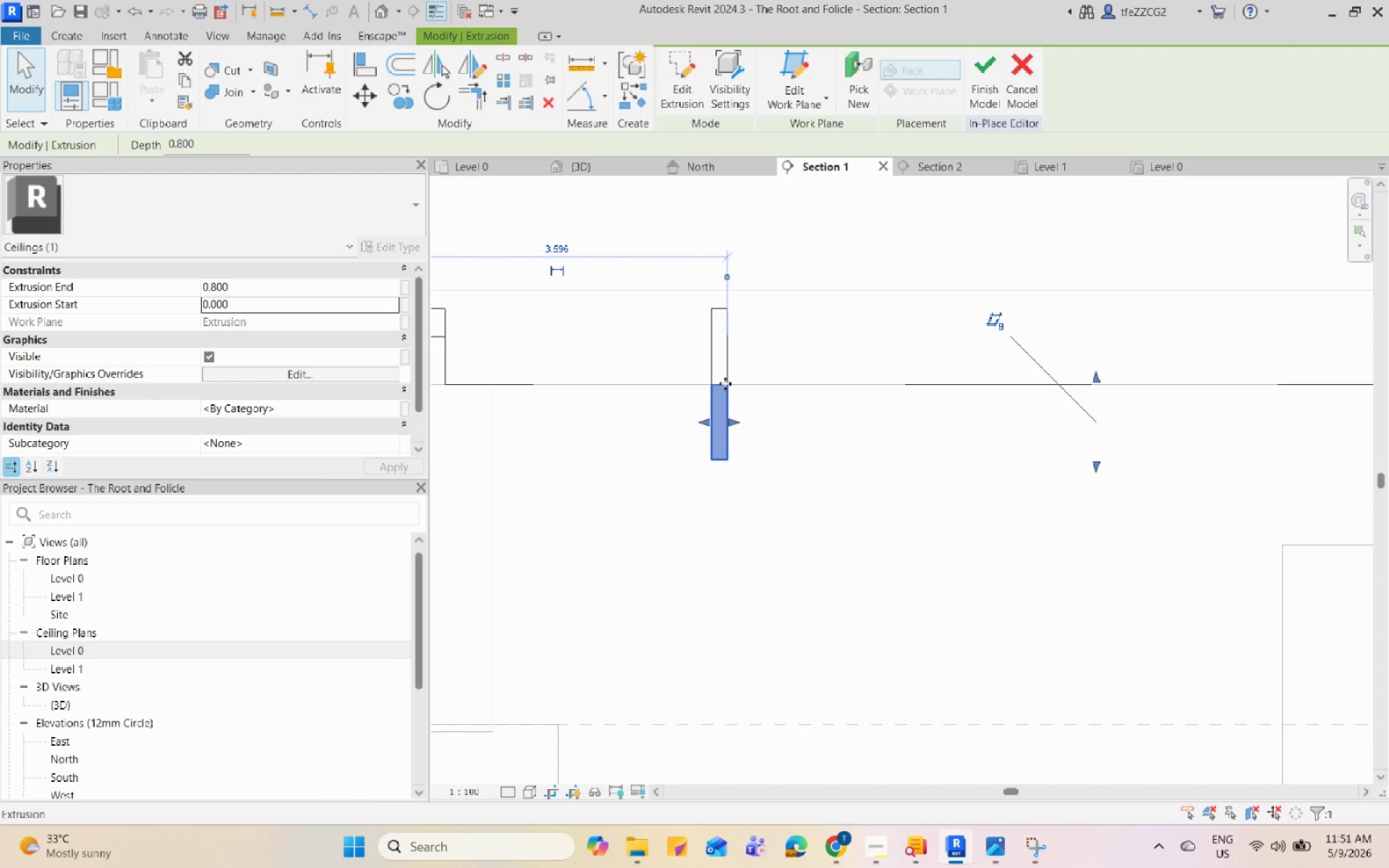 
left_click_drag(start_coordinate=[725, 383], to_coordinate=[729, 325])
 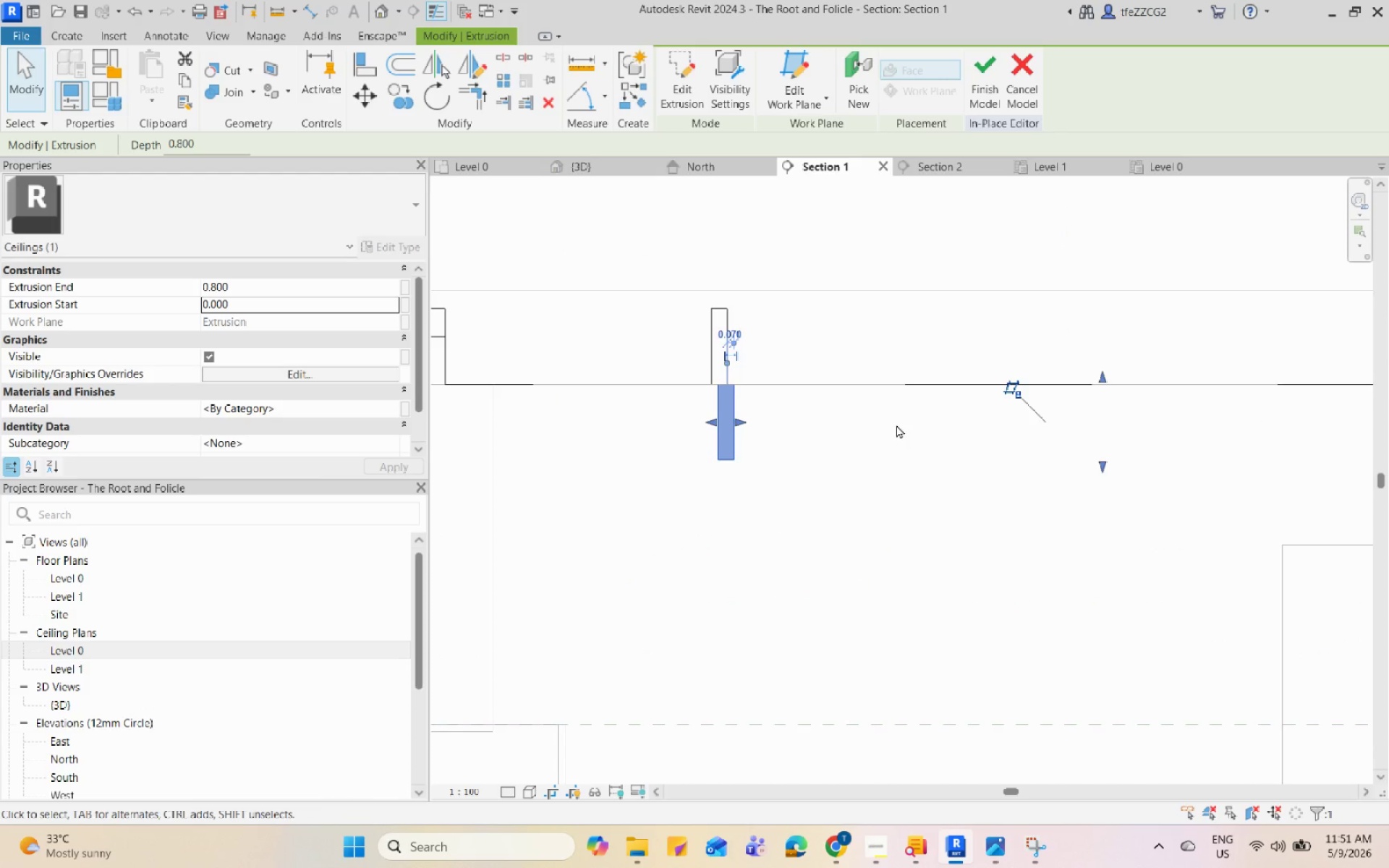 
key(Control+Z)
 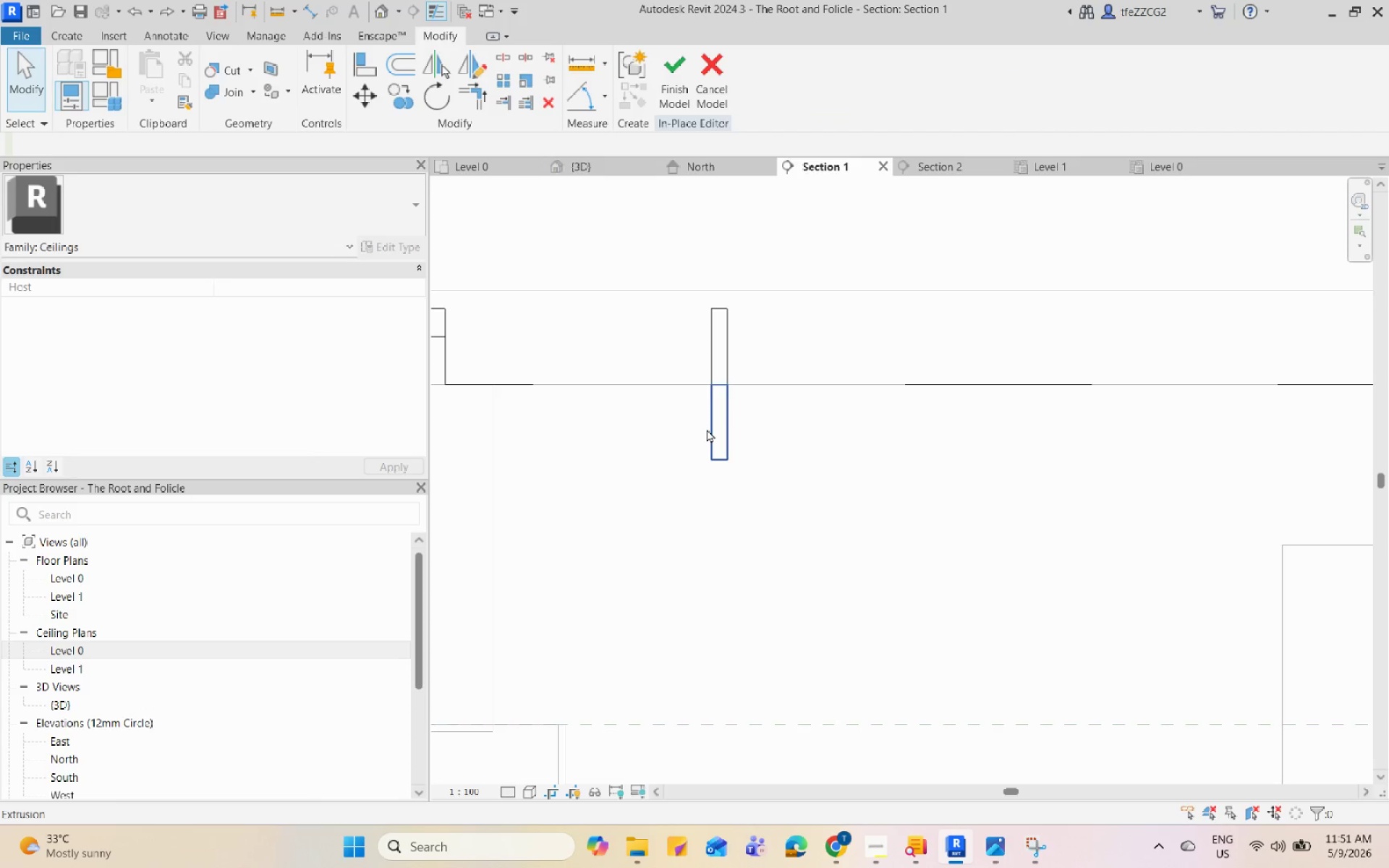 
left_click([709, 429])
 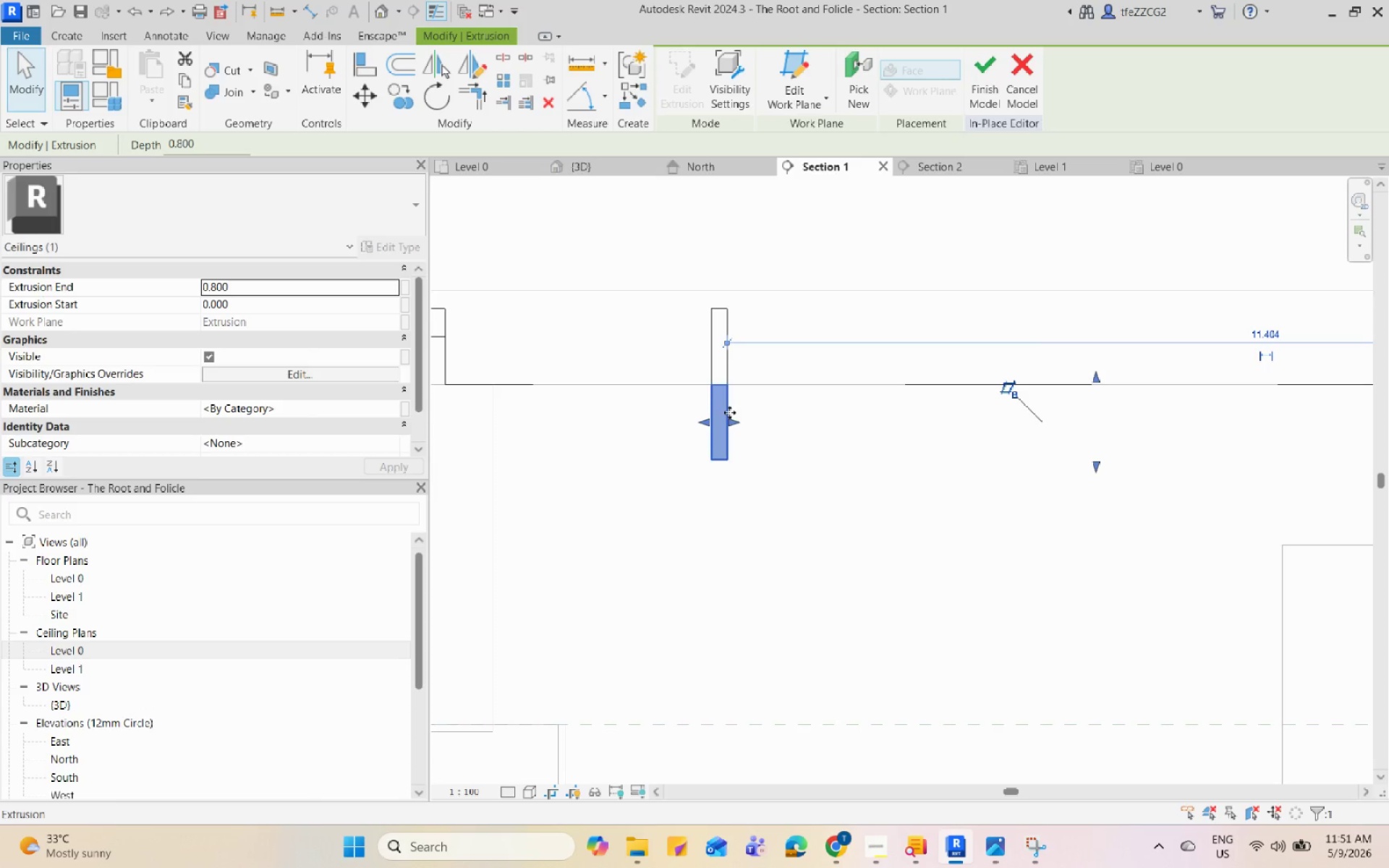 
scroll: coordinate [731, 411], scroll_direction: down, amount: 5.0
 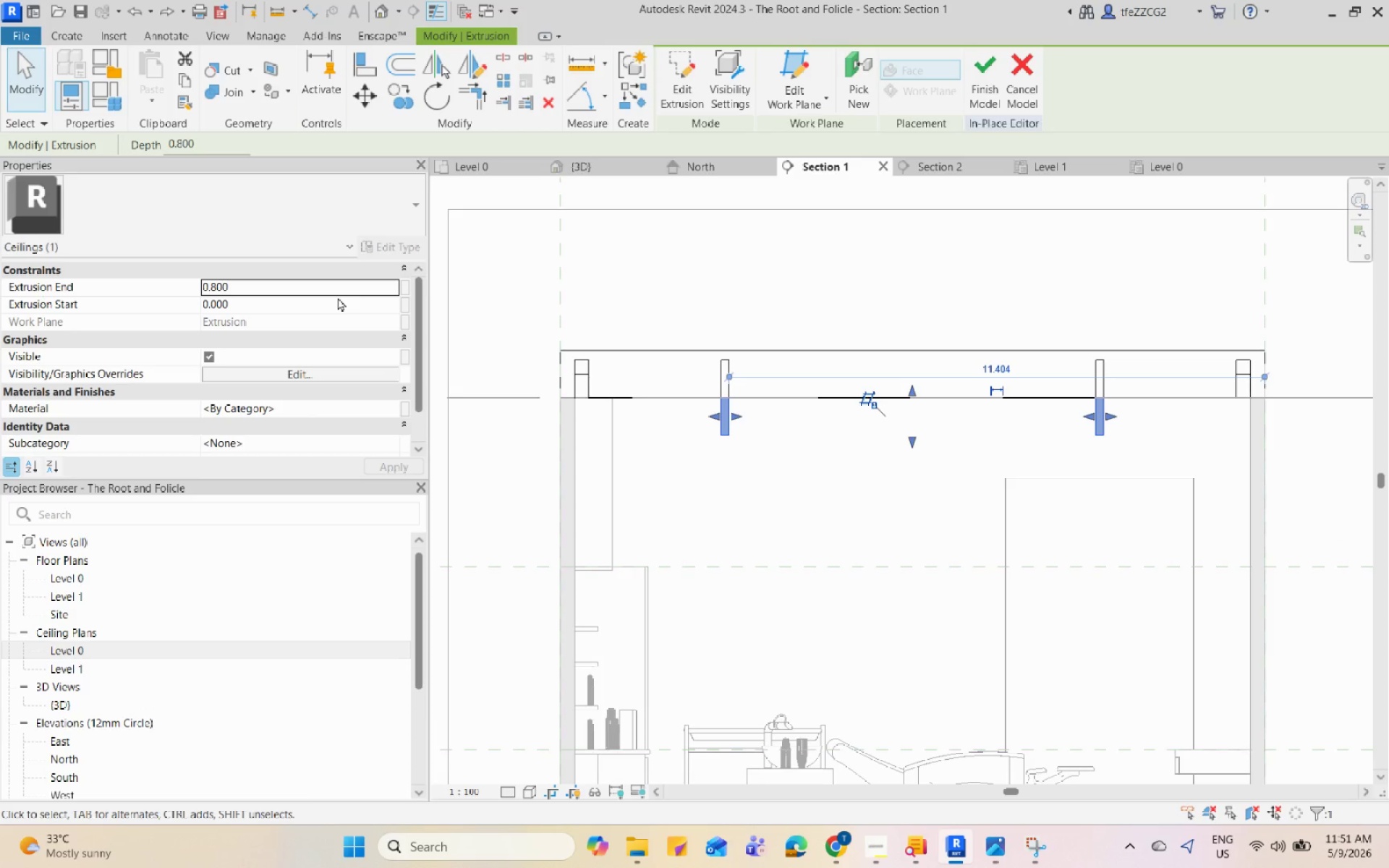 
wait(5.48)
 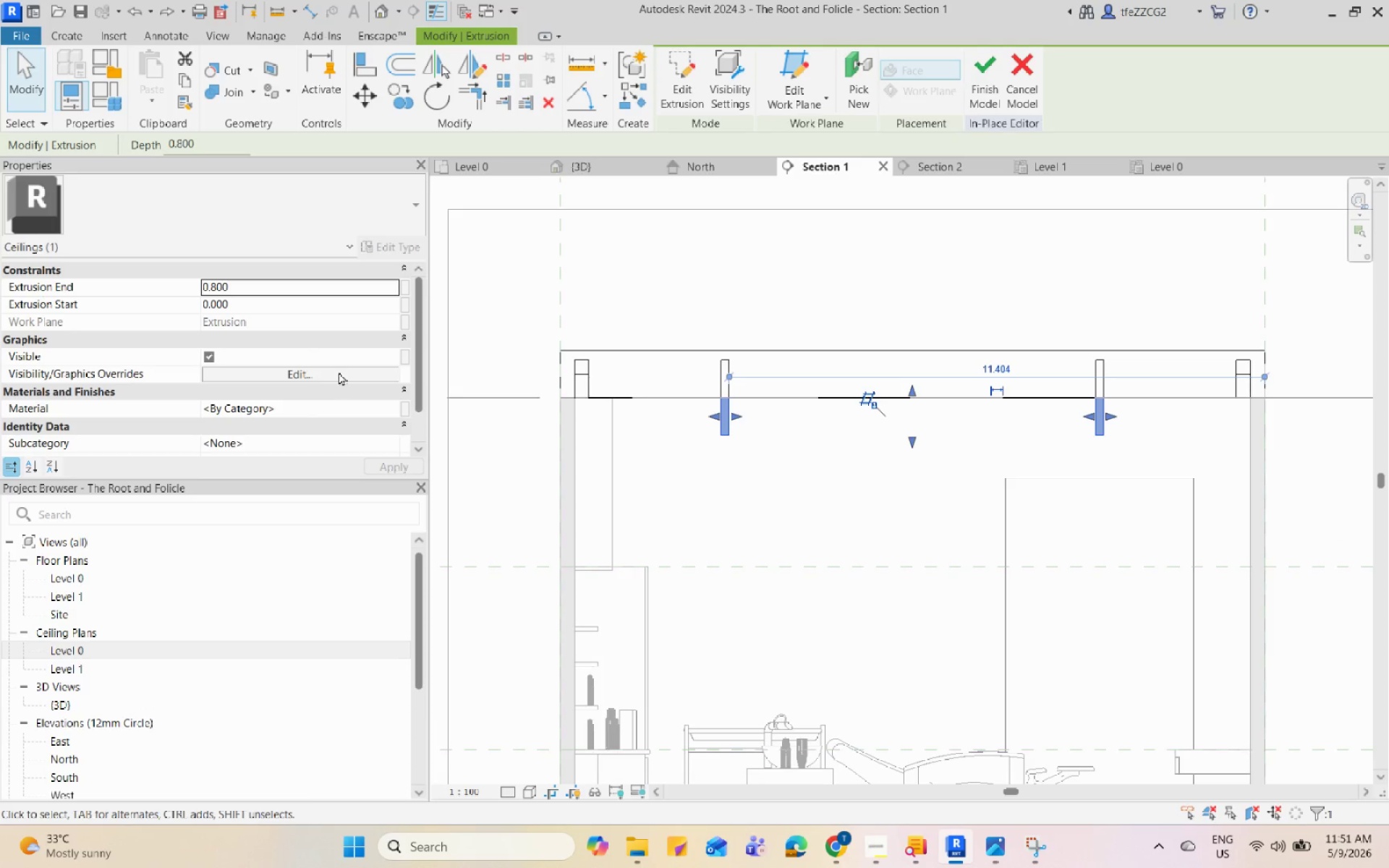 
mouse_move([1079, 335])
 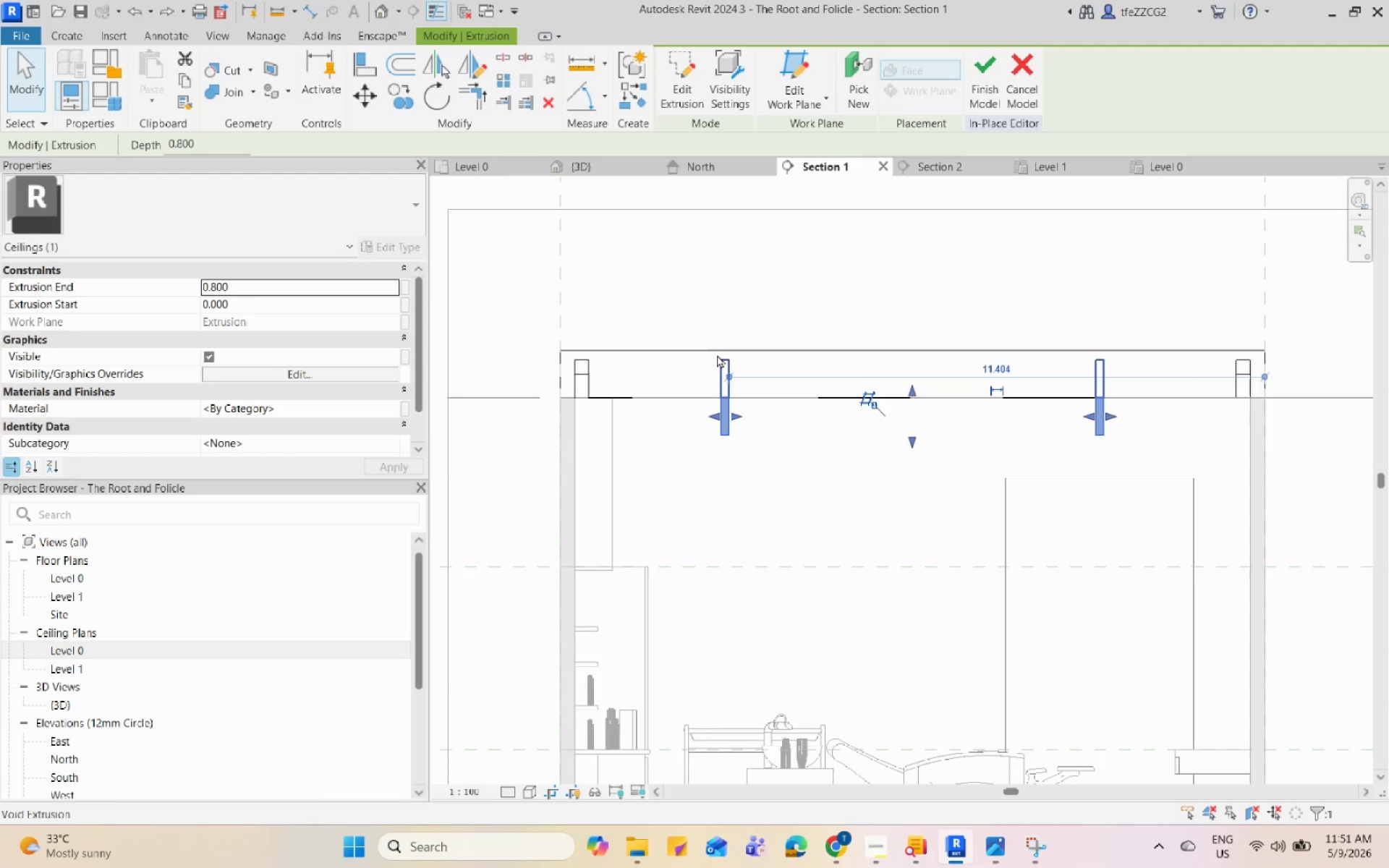 
scroll: coordinate [726, 392], scroll_direction: up, amount: 7.0
 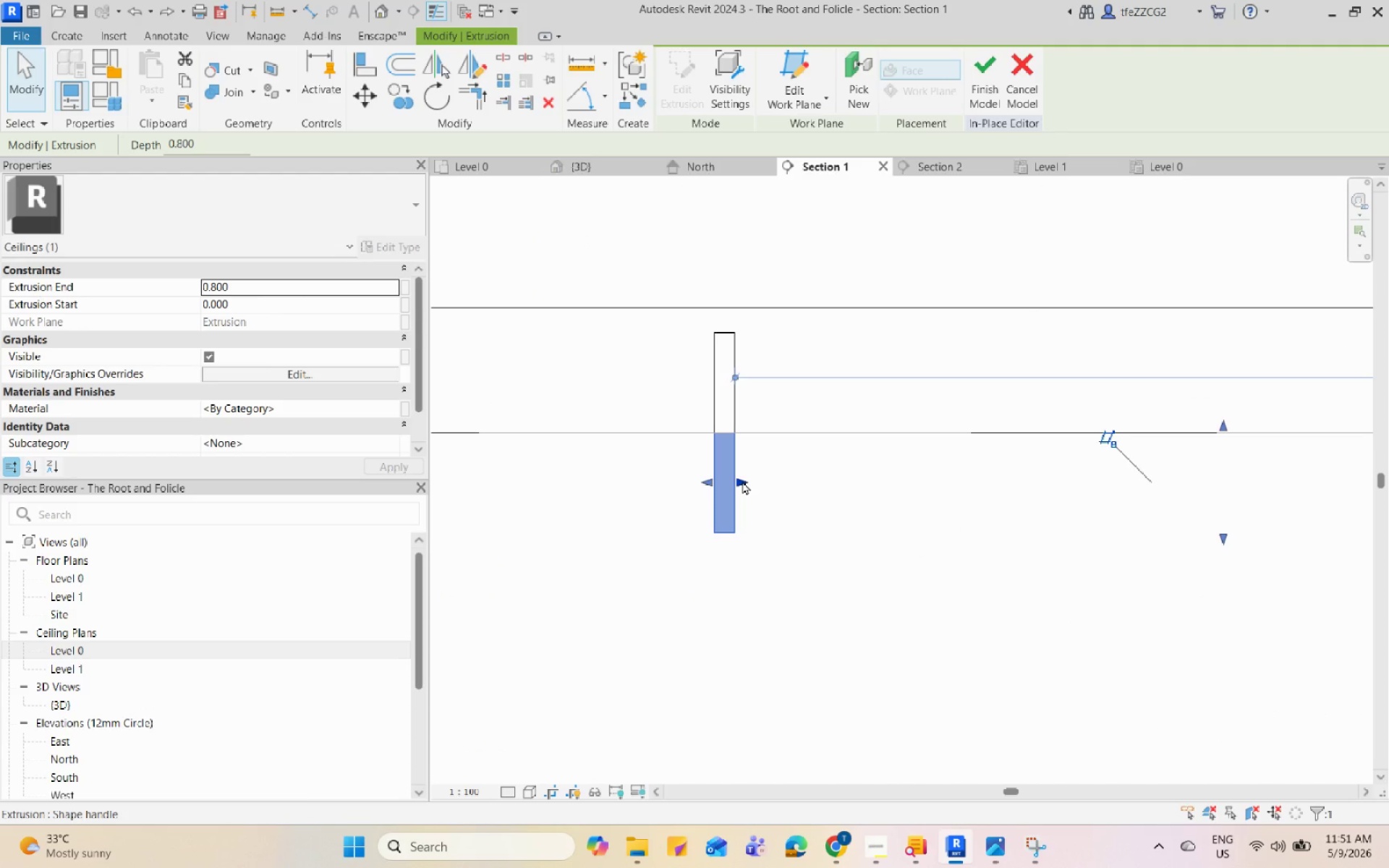 
left_click_drag(start_coordinate=[742, 481], to_coordinate=[794, 482])
 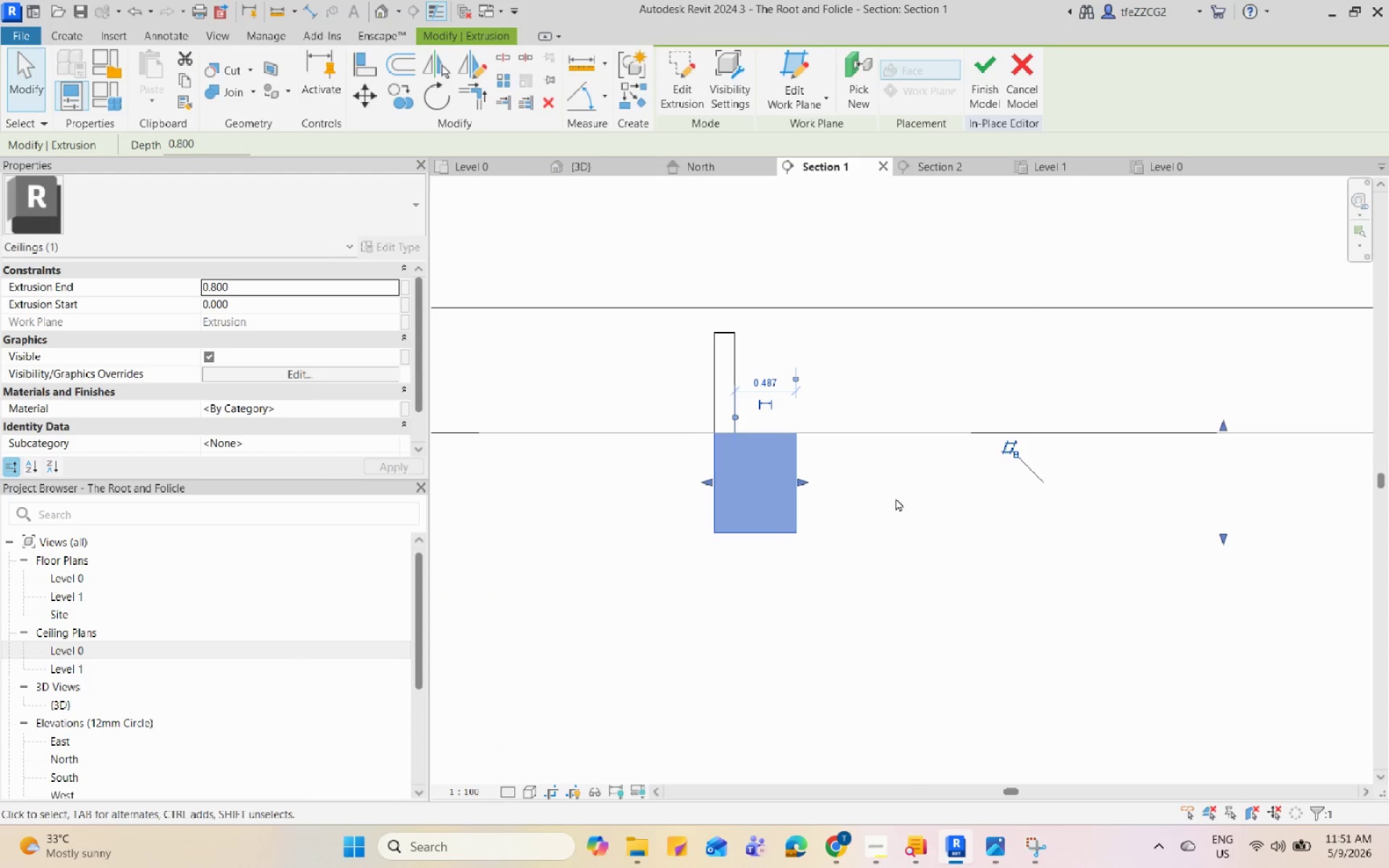 
scroll: coordinate [721, 407], scroll_direction: down, amount: 3.0
 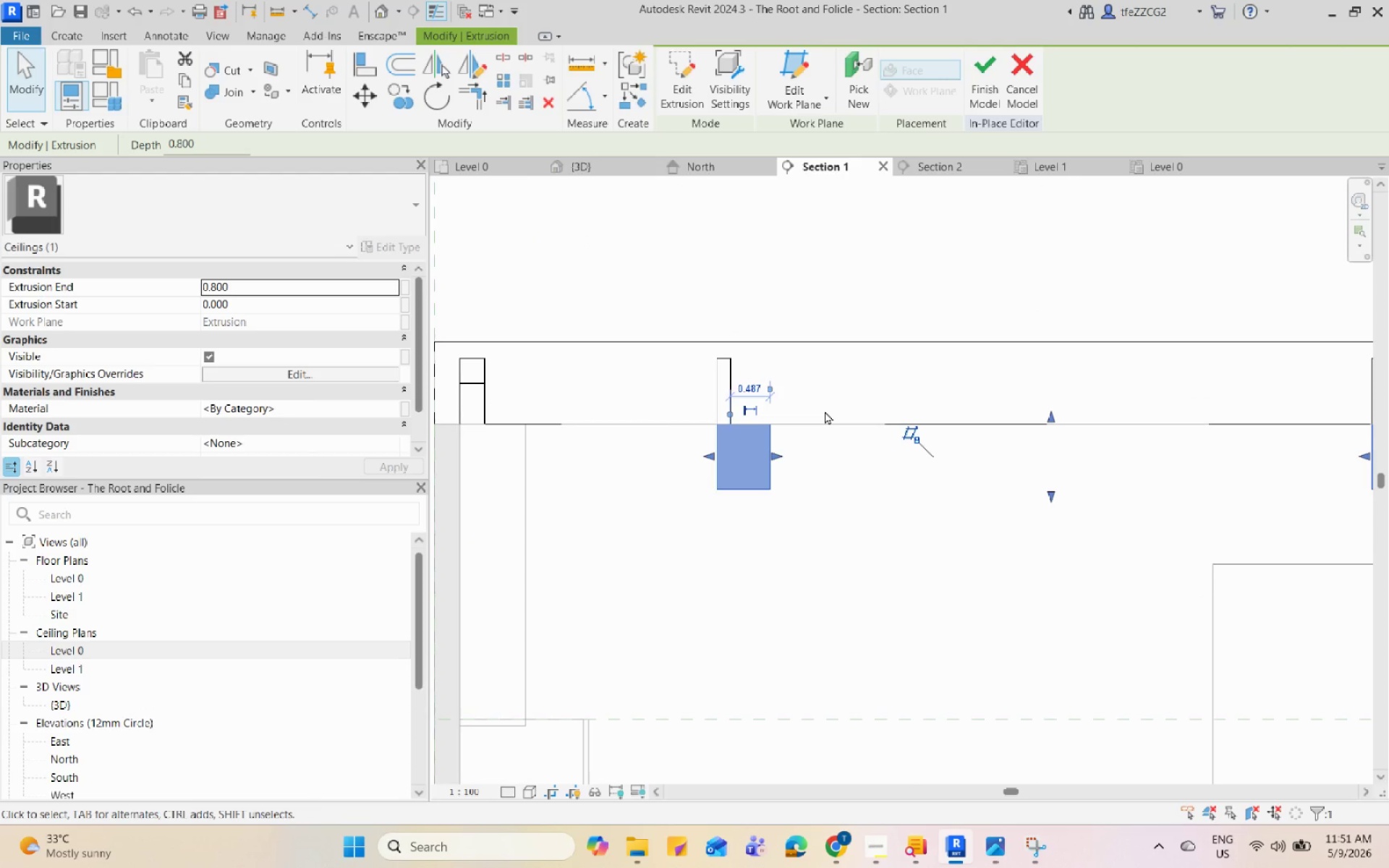 
key(Control+Z)
 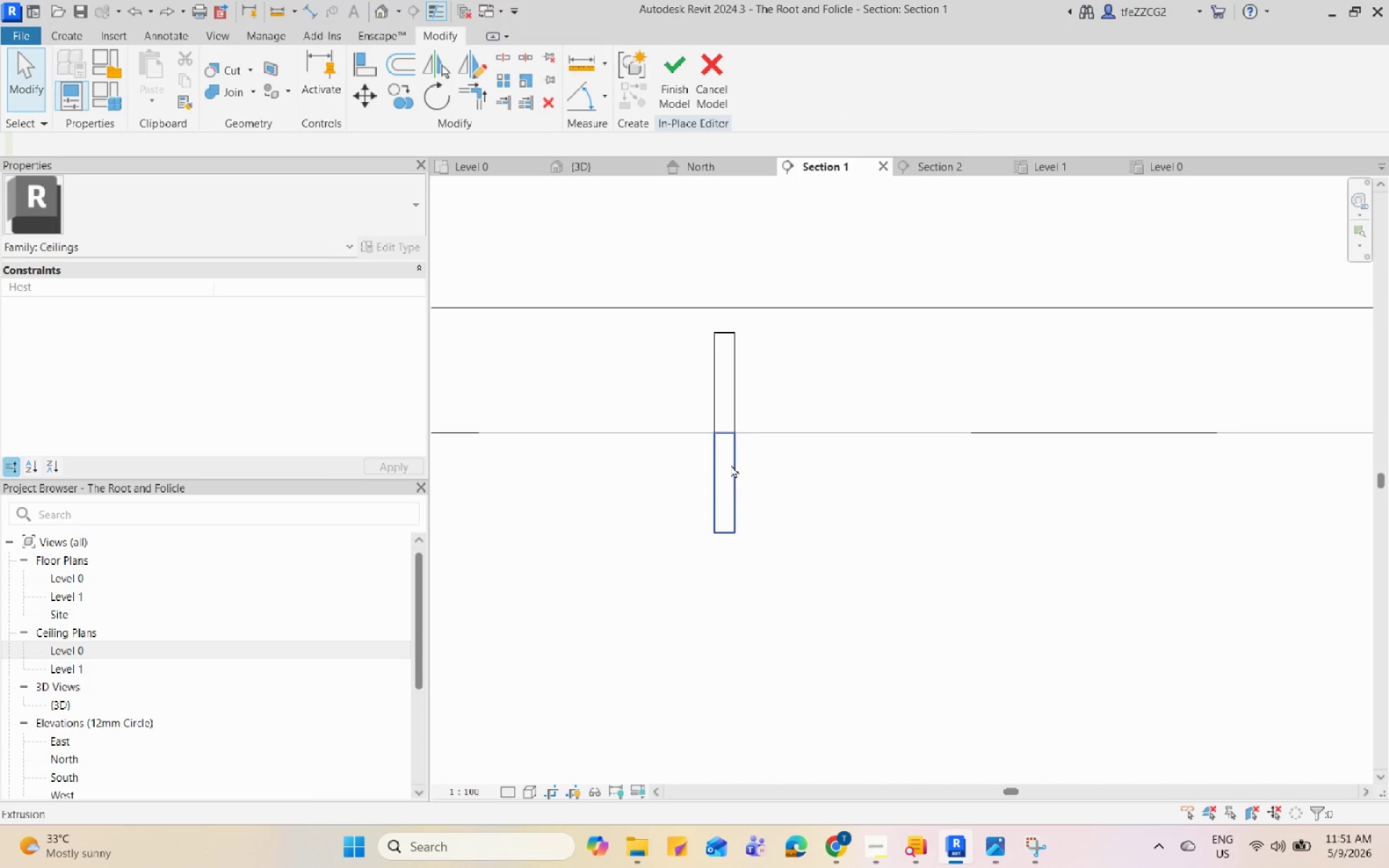 
left_click([731, 464])
 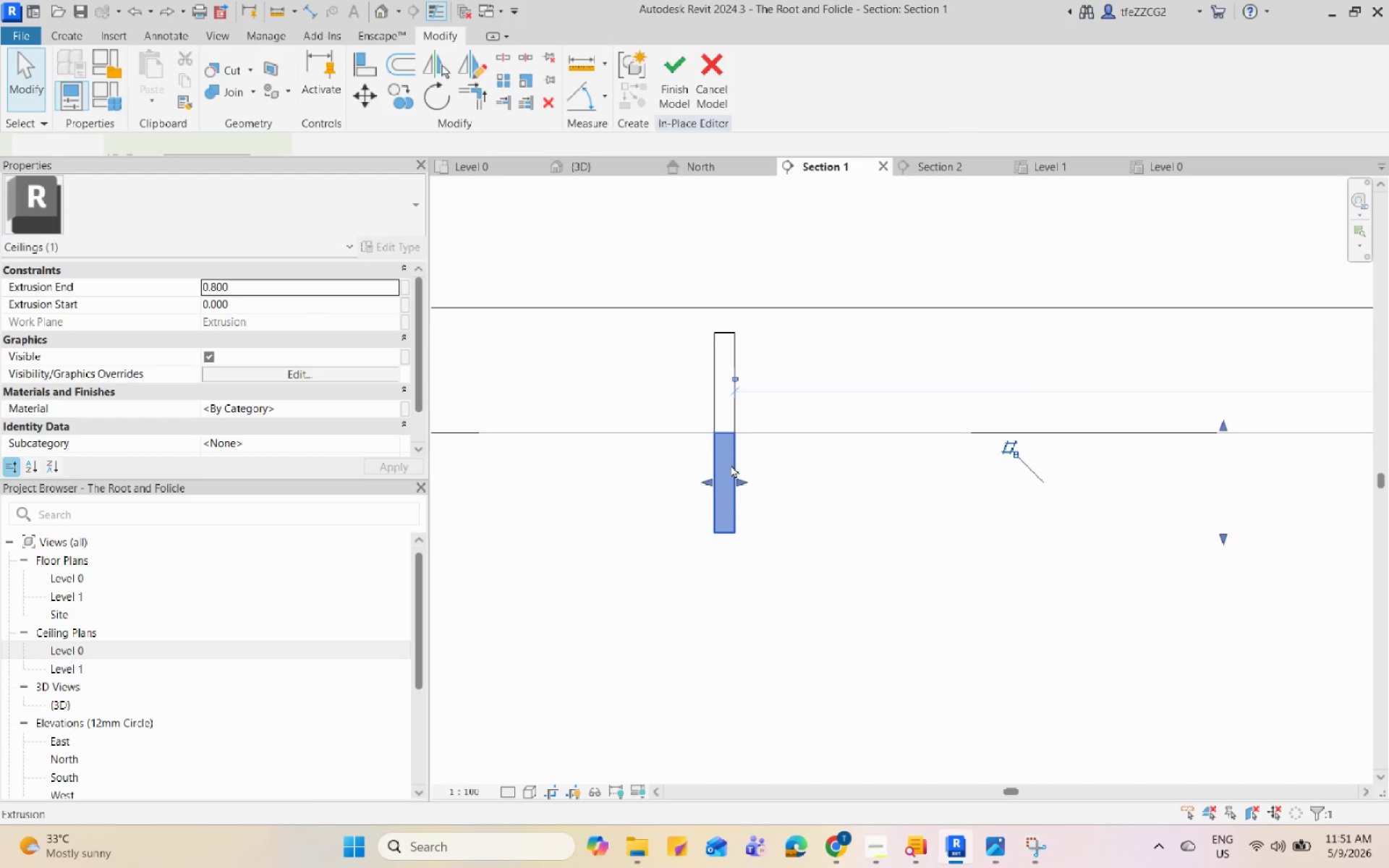 
scroll: coordinate [731, 464], scroll_direction: down, amount: 6.0
 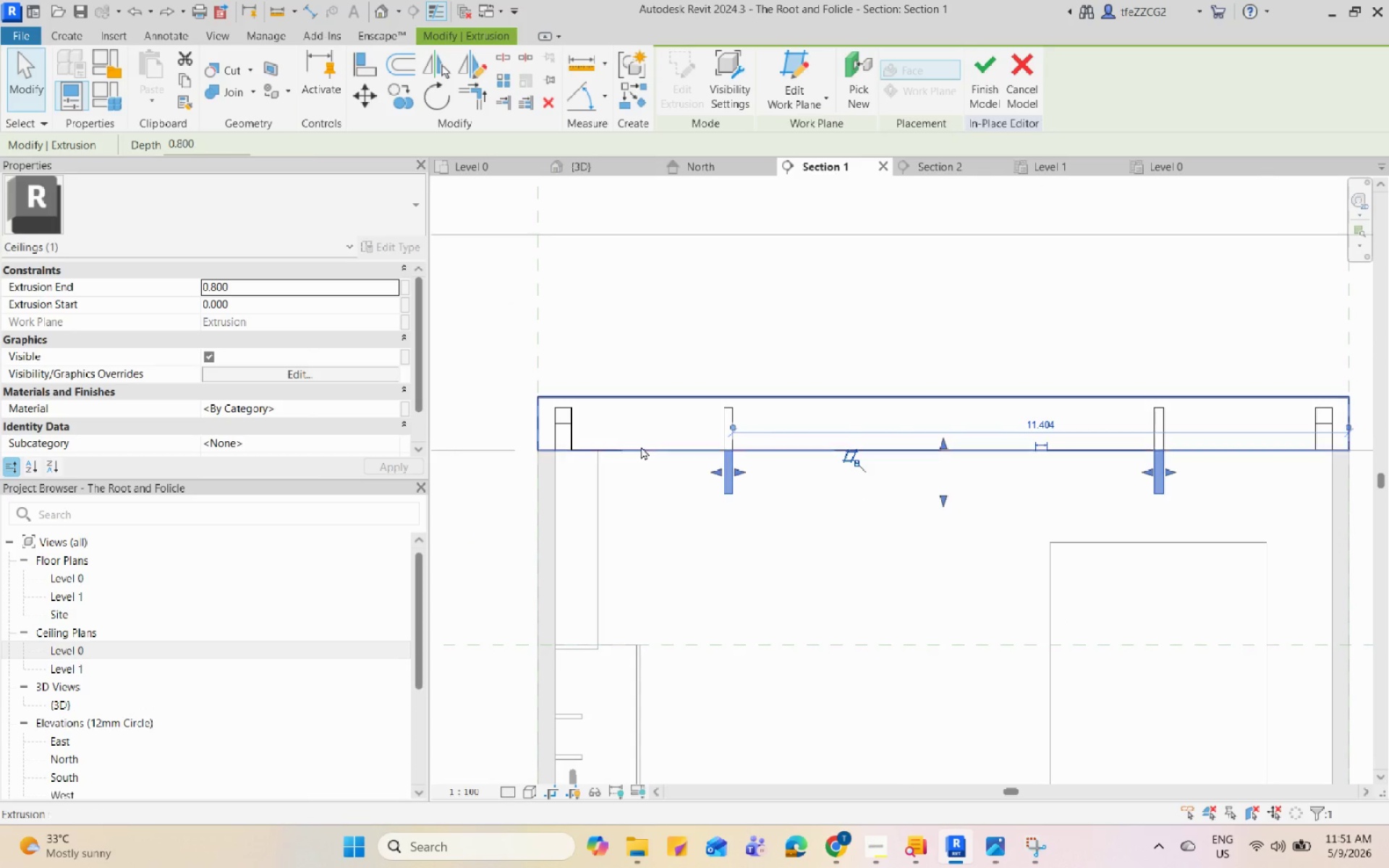 
left_click([317, 282])
 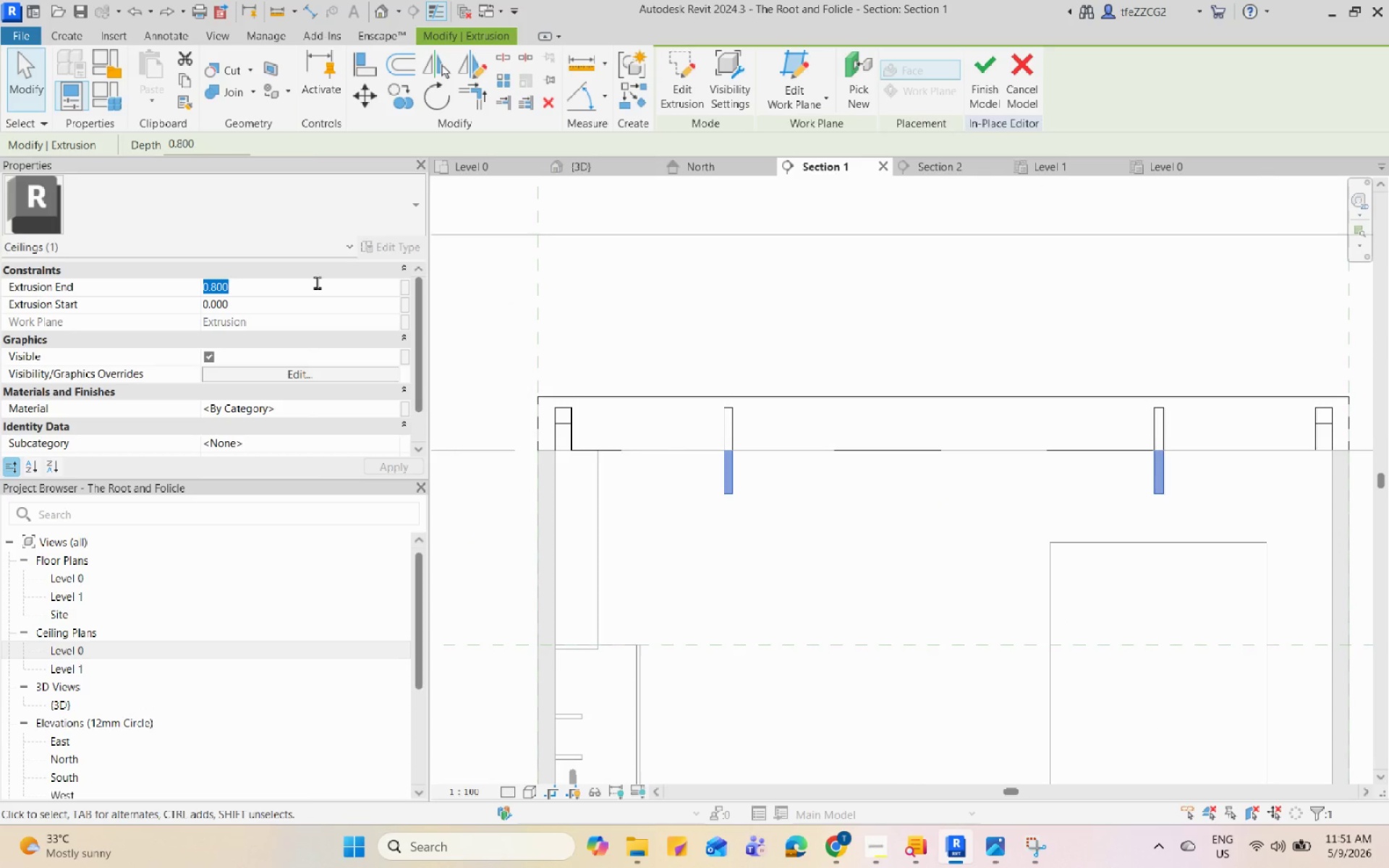 
key(Numpad1)
 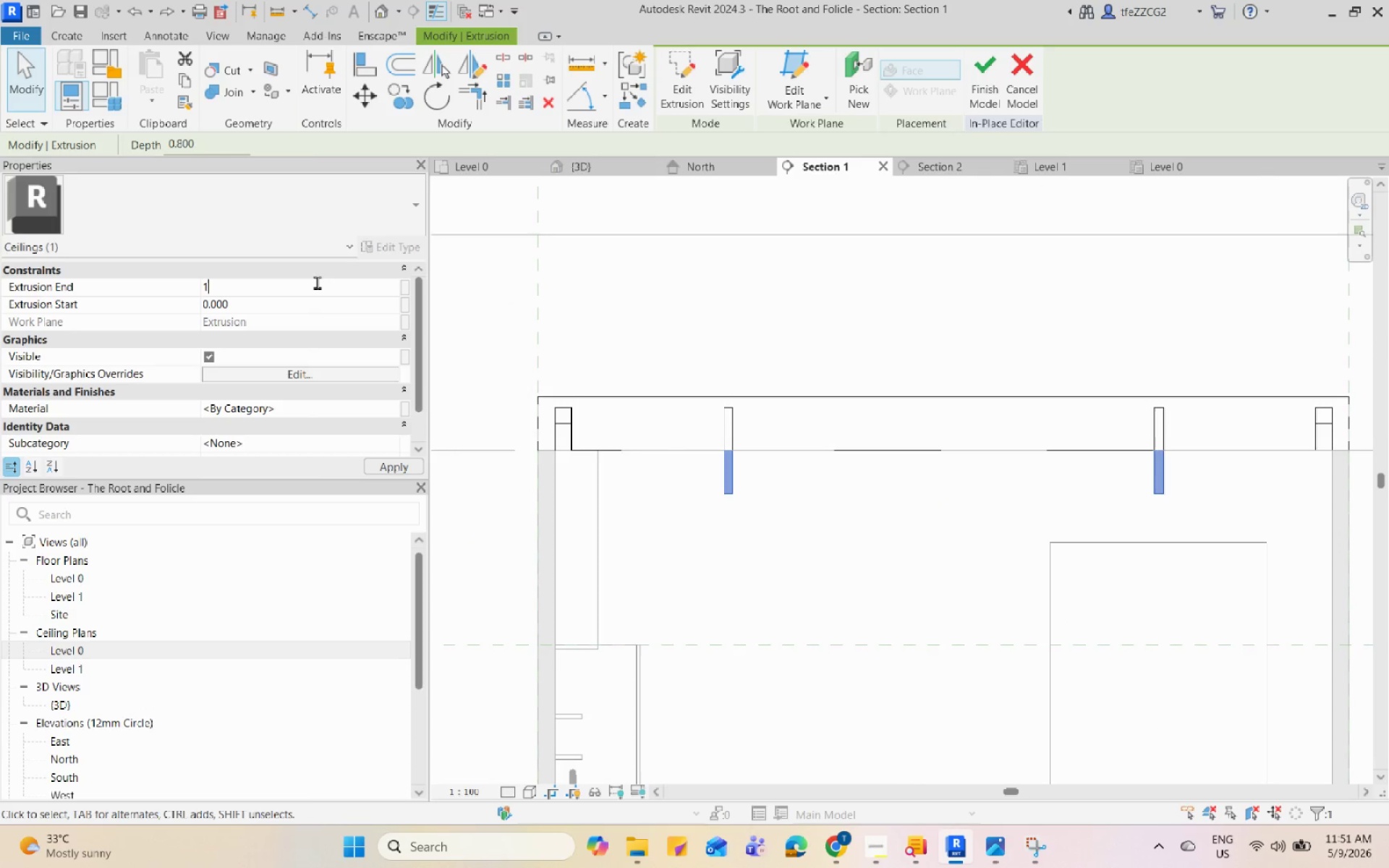 
key(NumpadDecimal)
 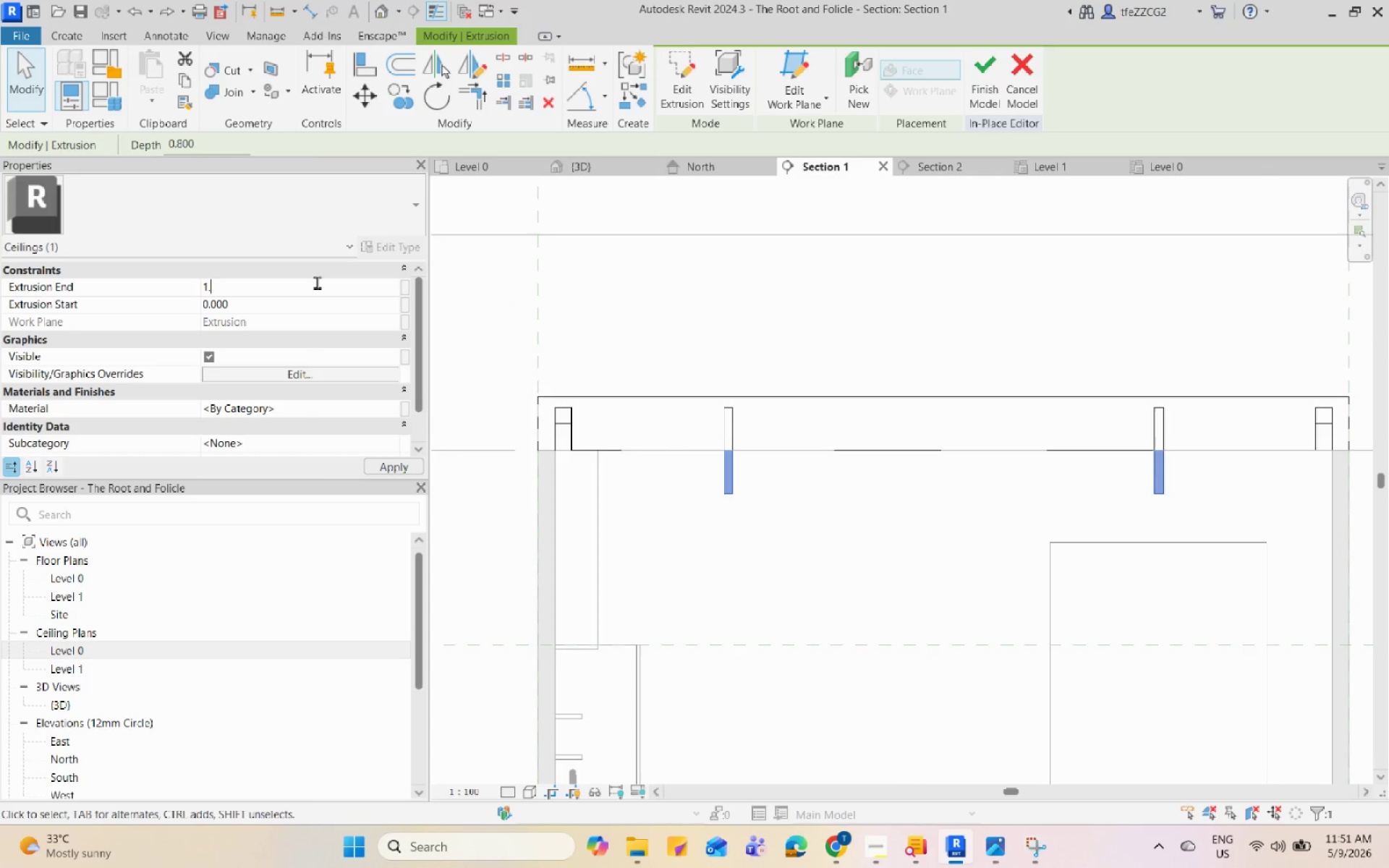 
key(Numpad2)
 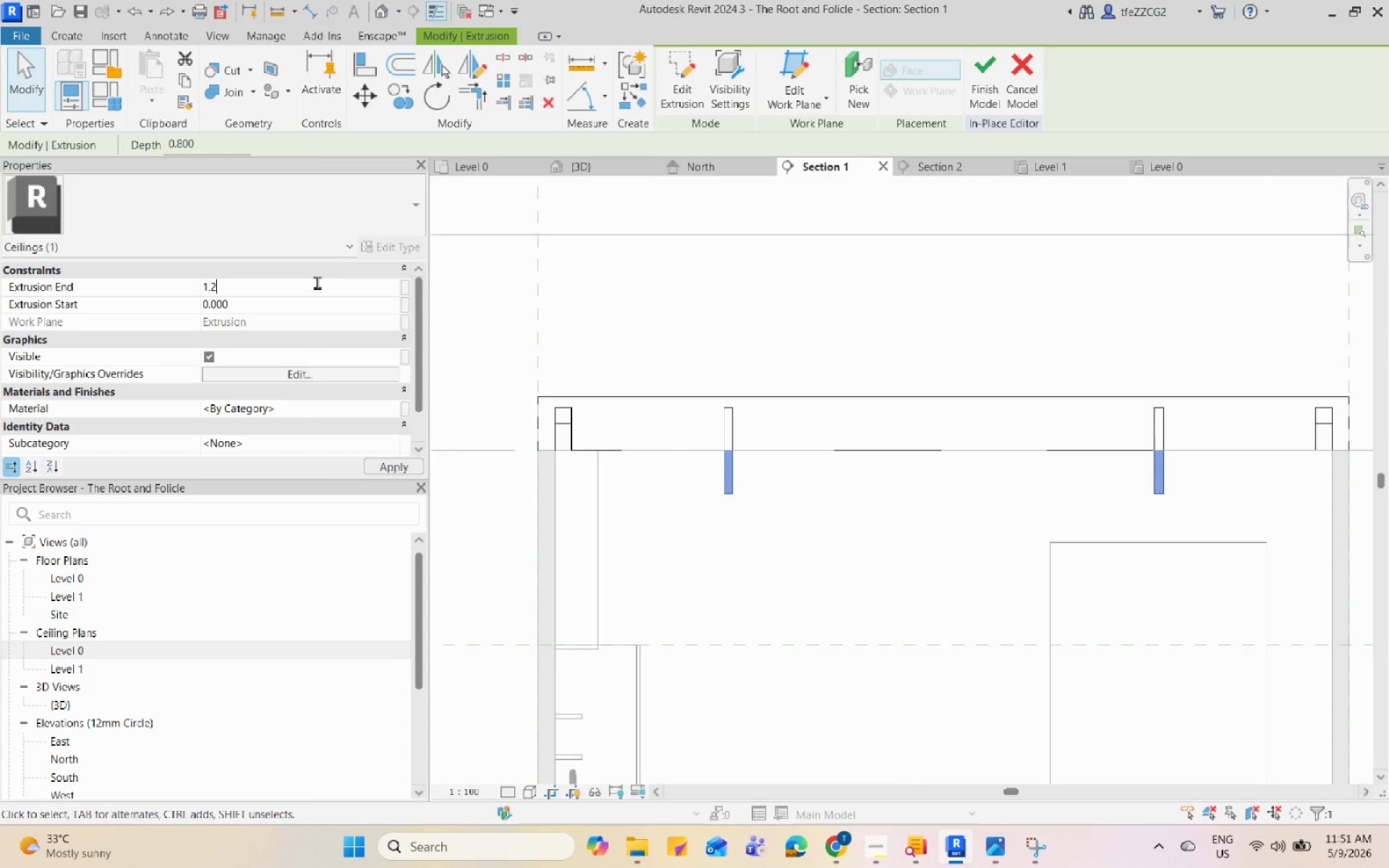 
key(Enter)
 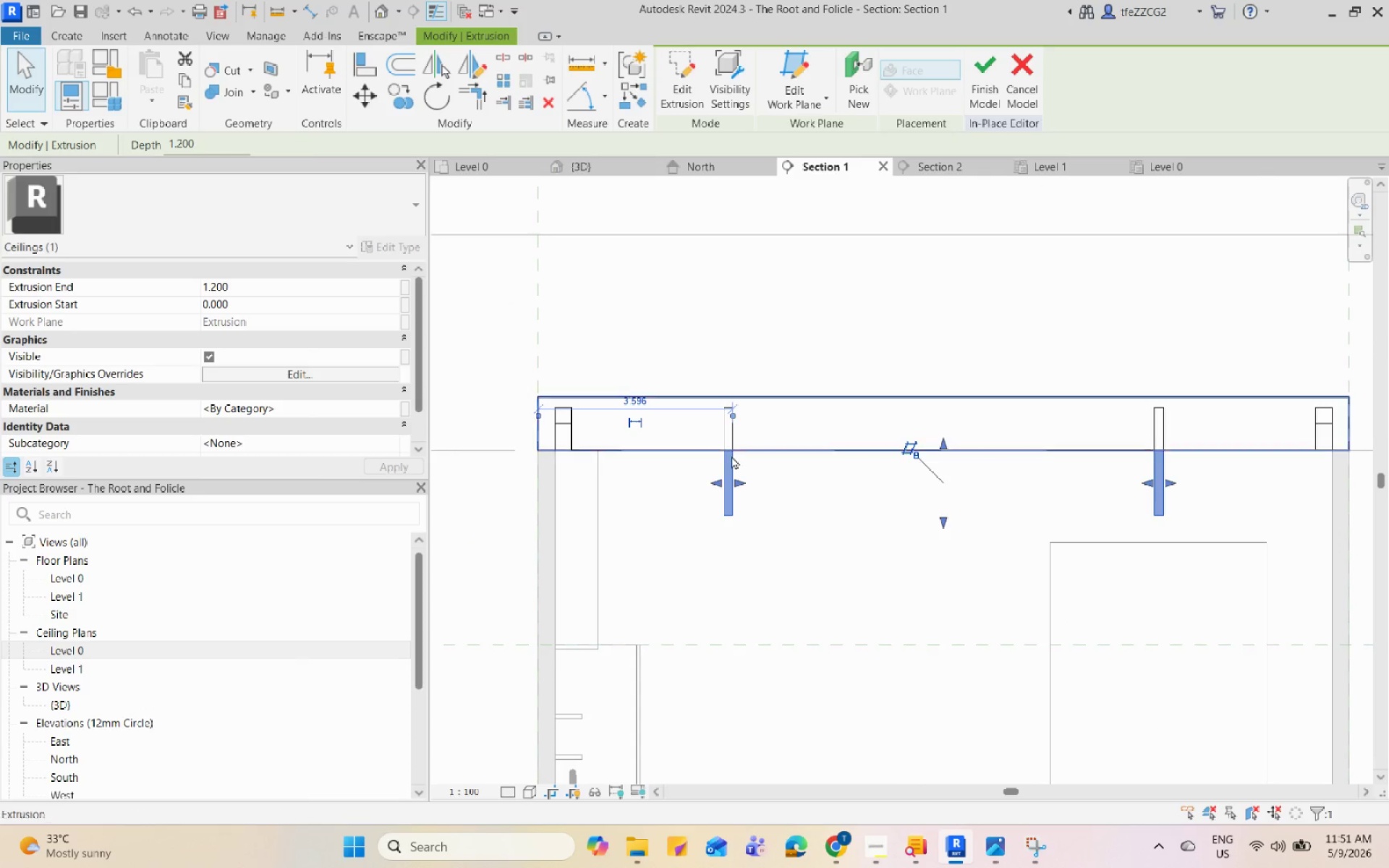 
left_click([261, 301])
 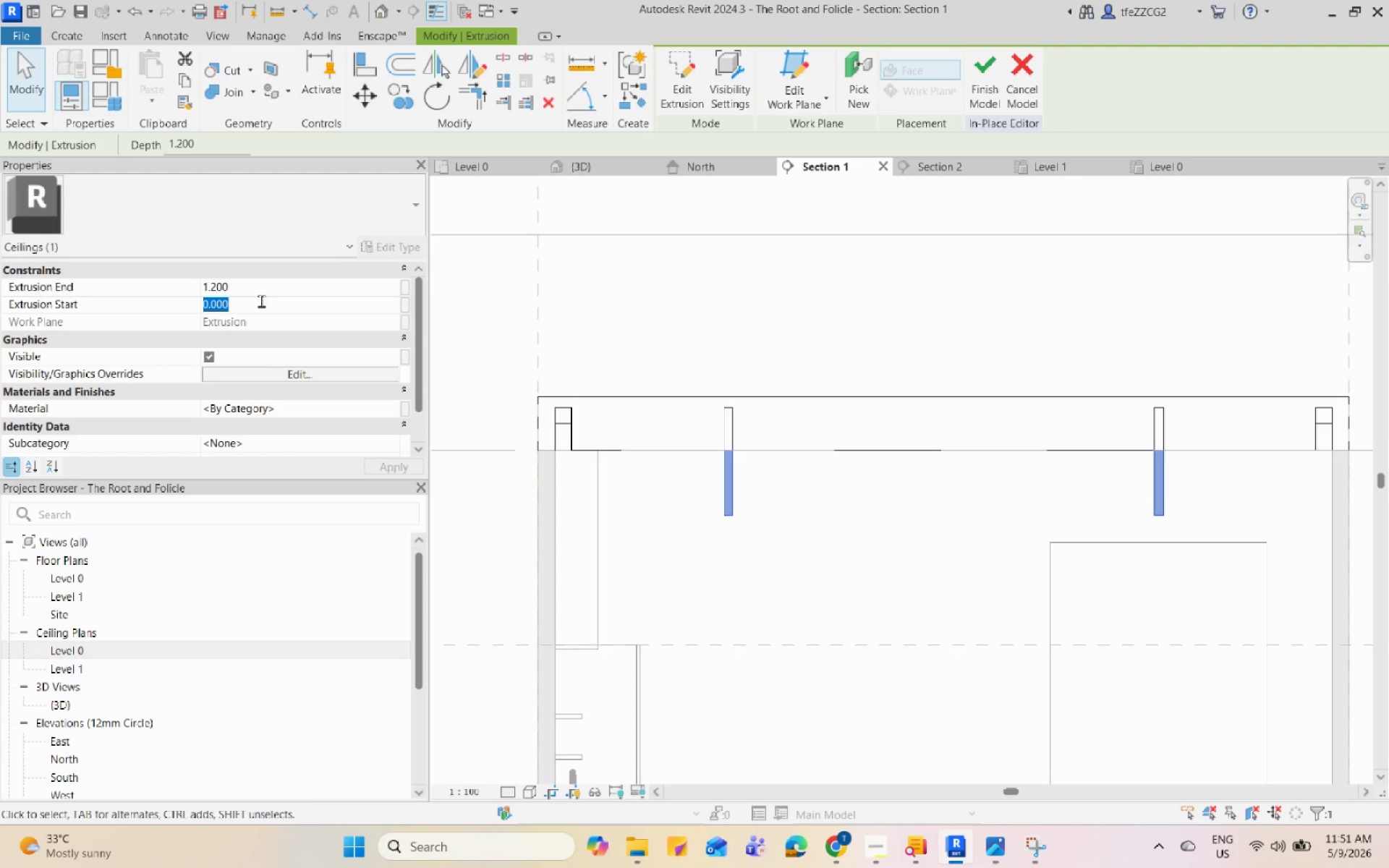 
key(Numpad0)
 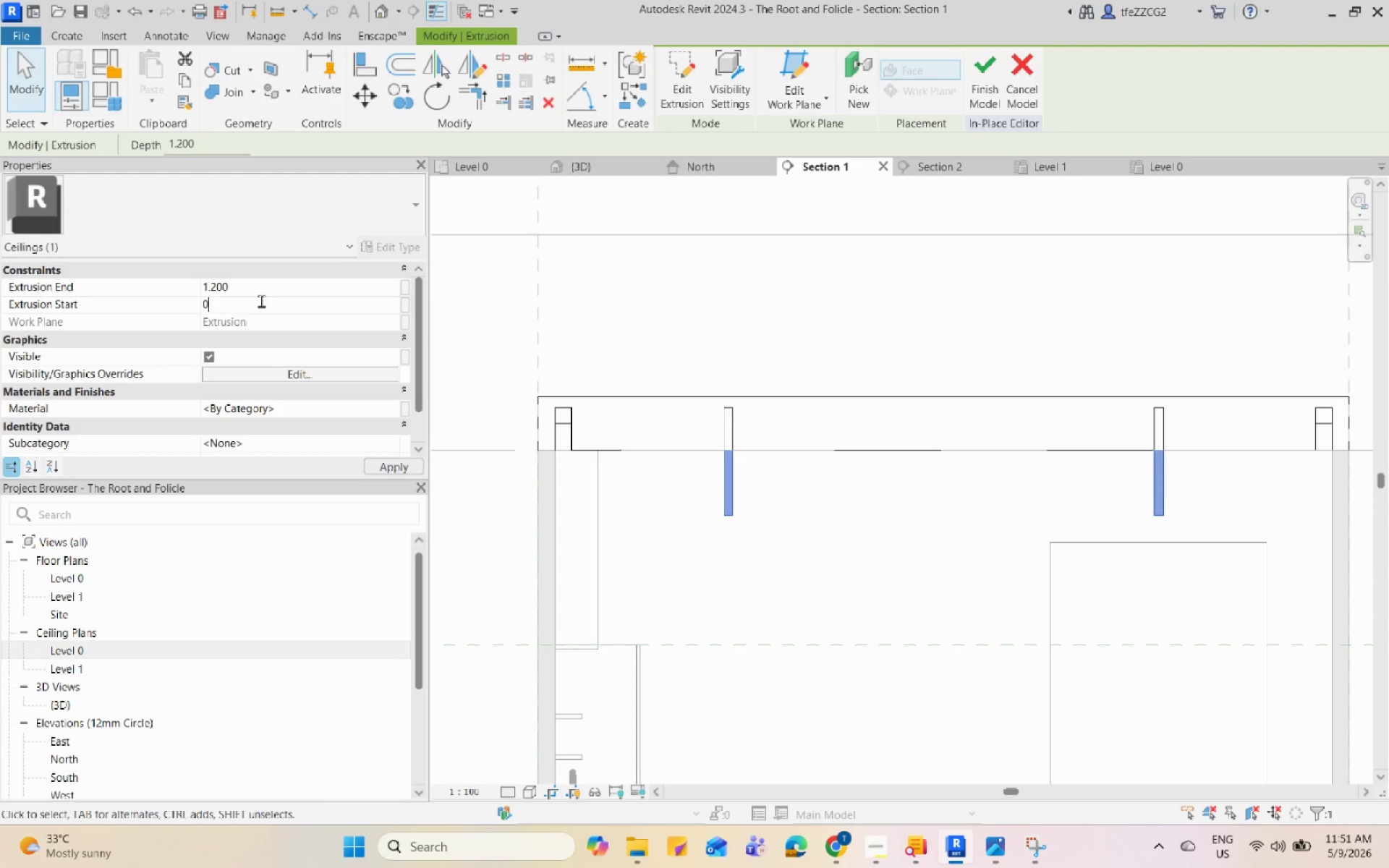 
key(NumpadDecimal)
 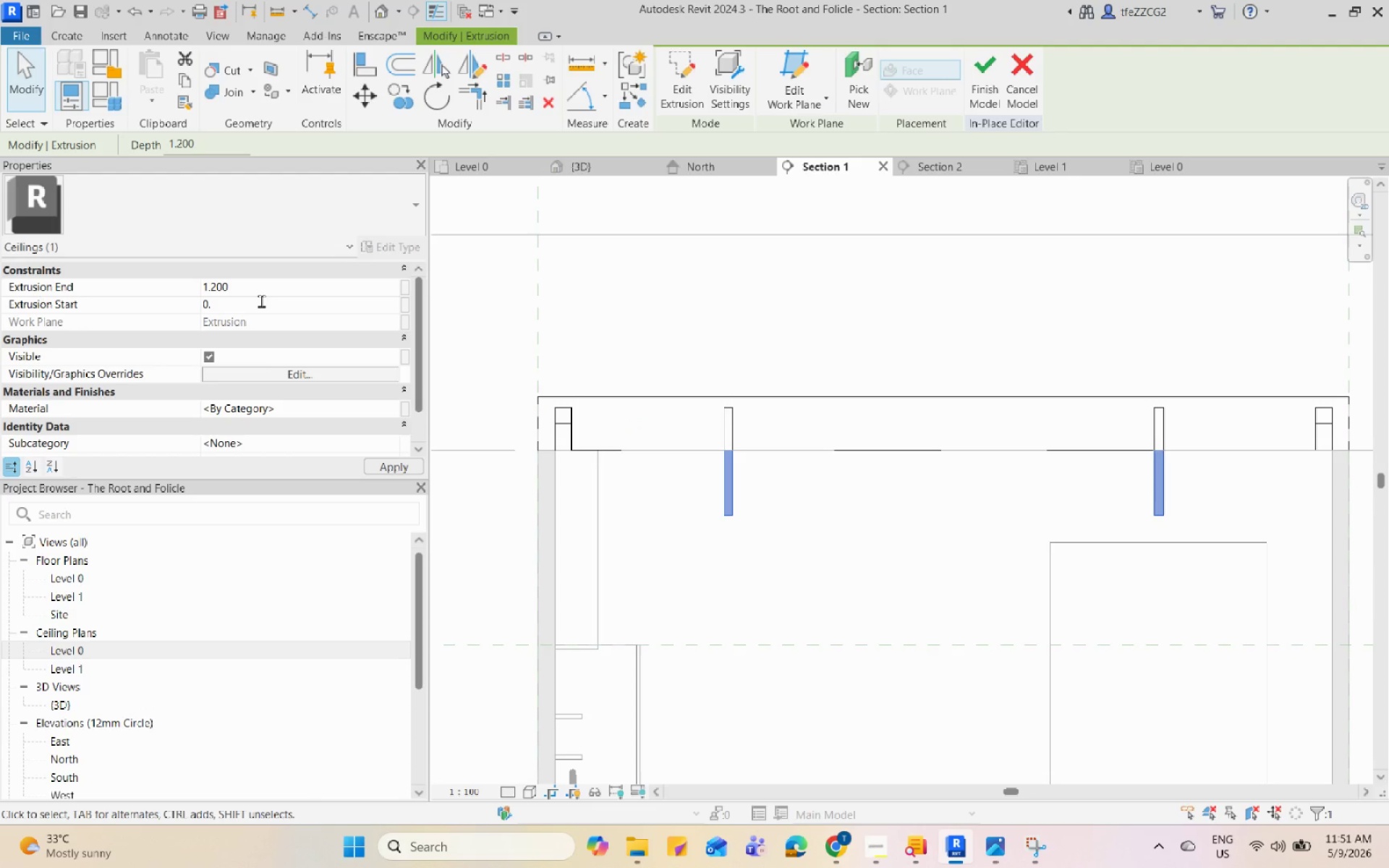 
key(Backspace)
 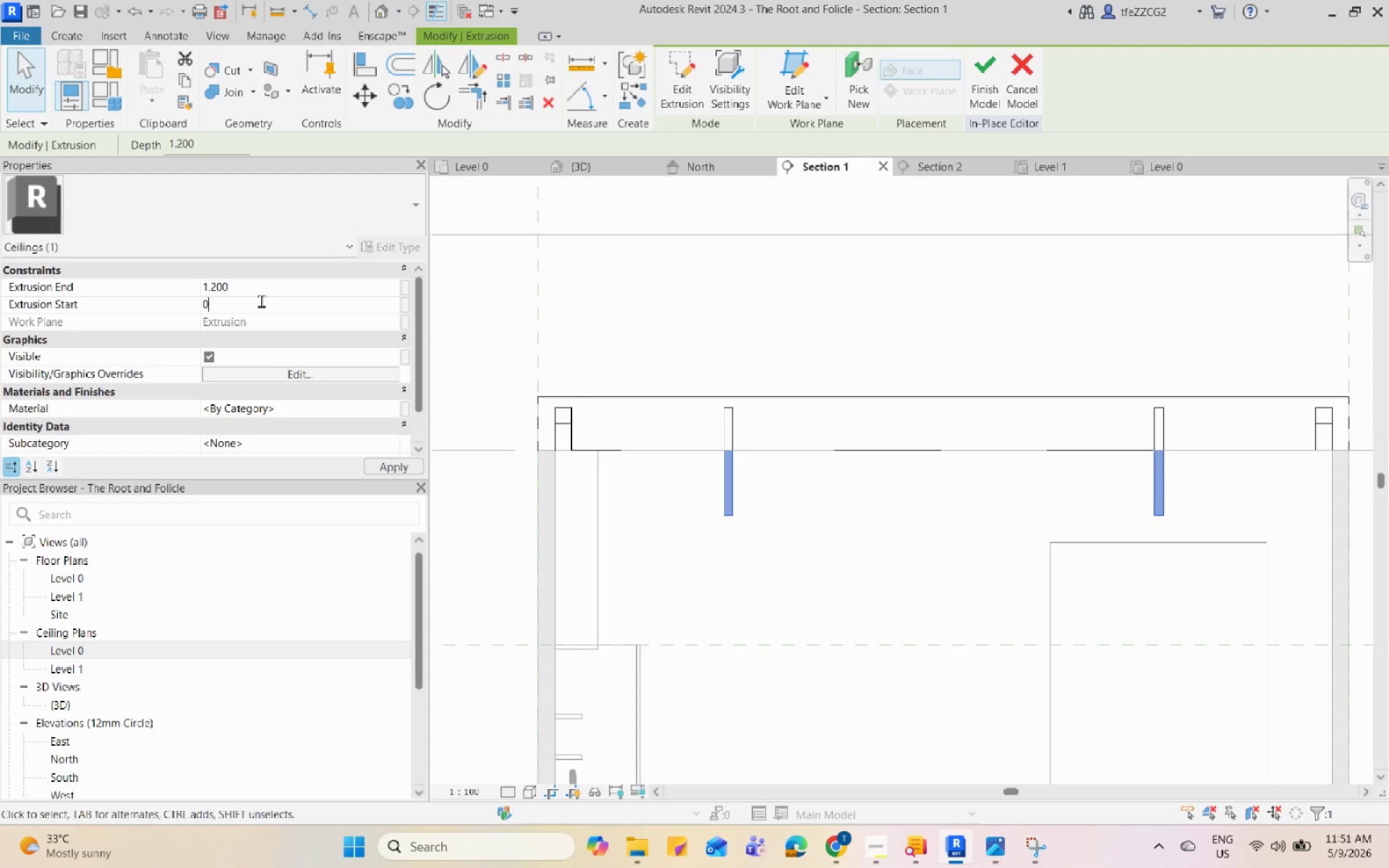 
key(Backspace)
 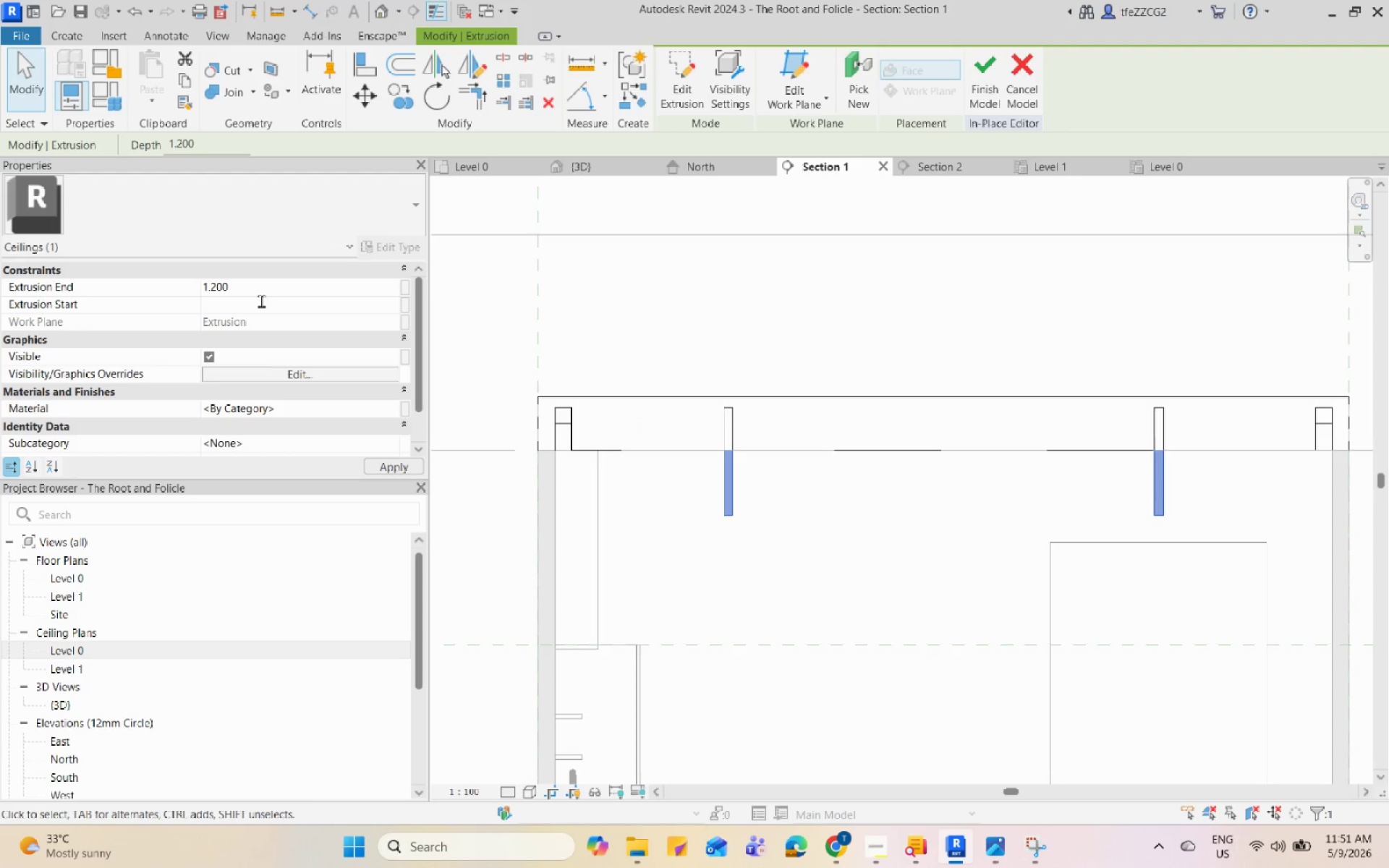 
key(Numpad1)
 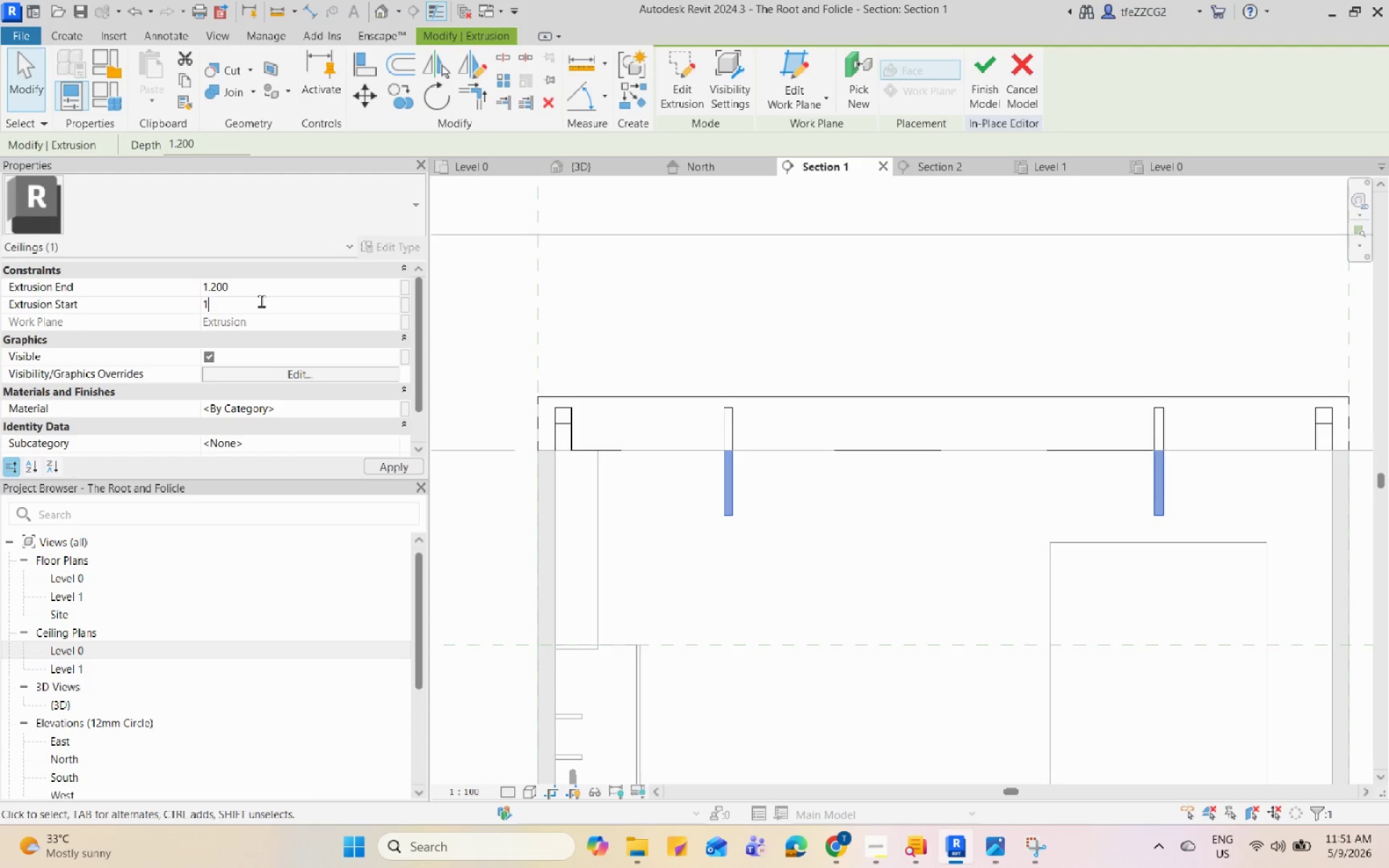 
key(Enter)
 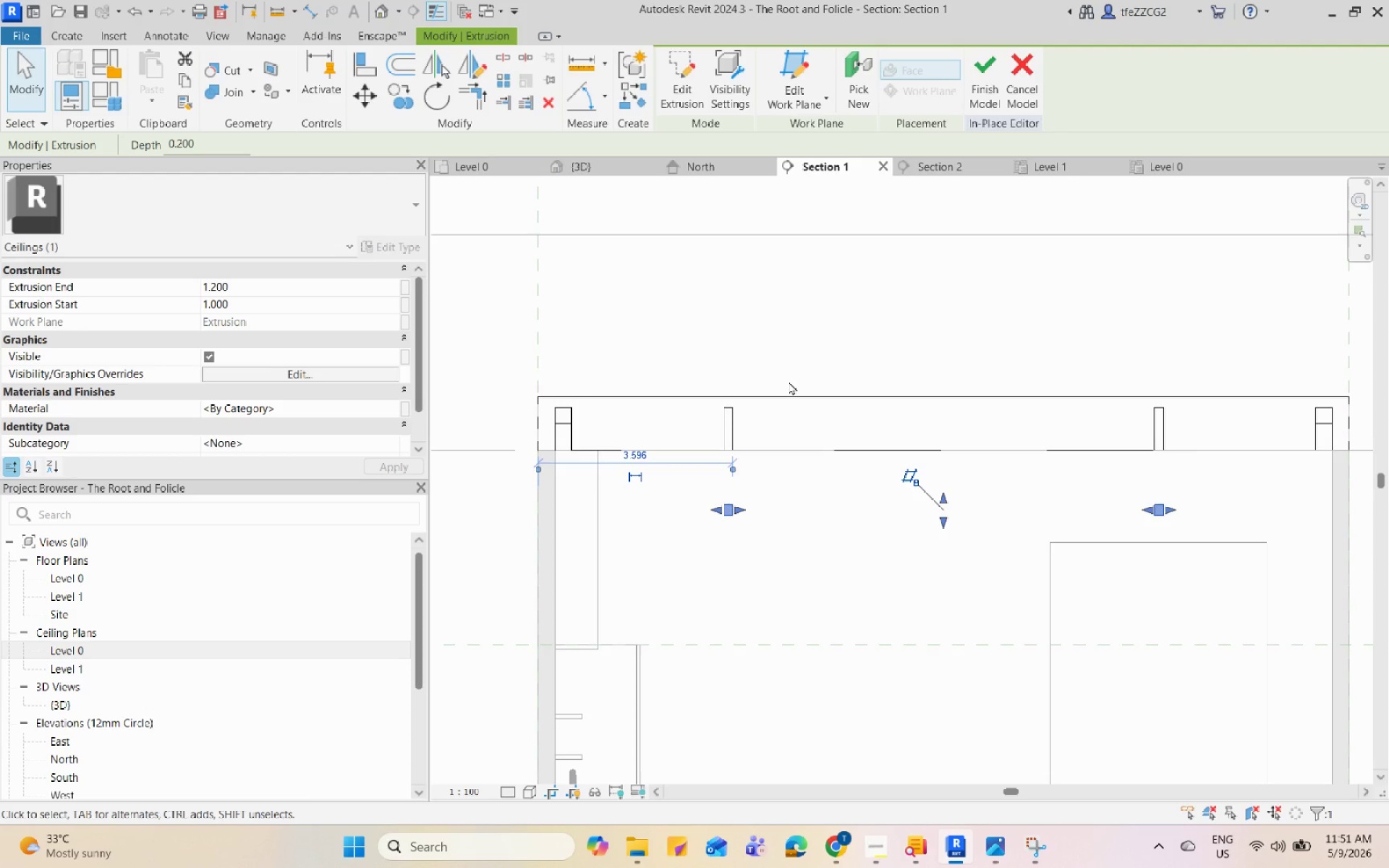 
key(Control+Z)
 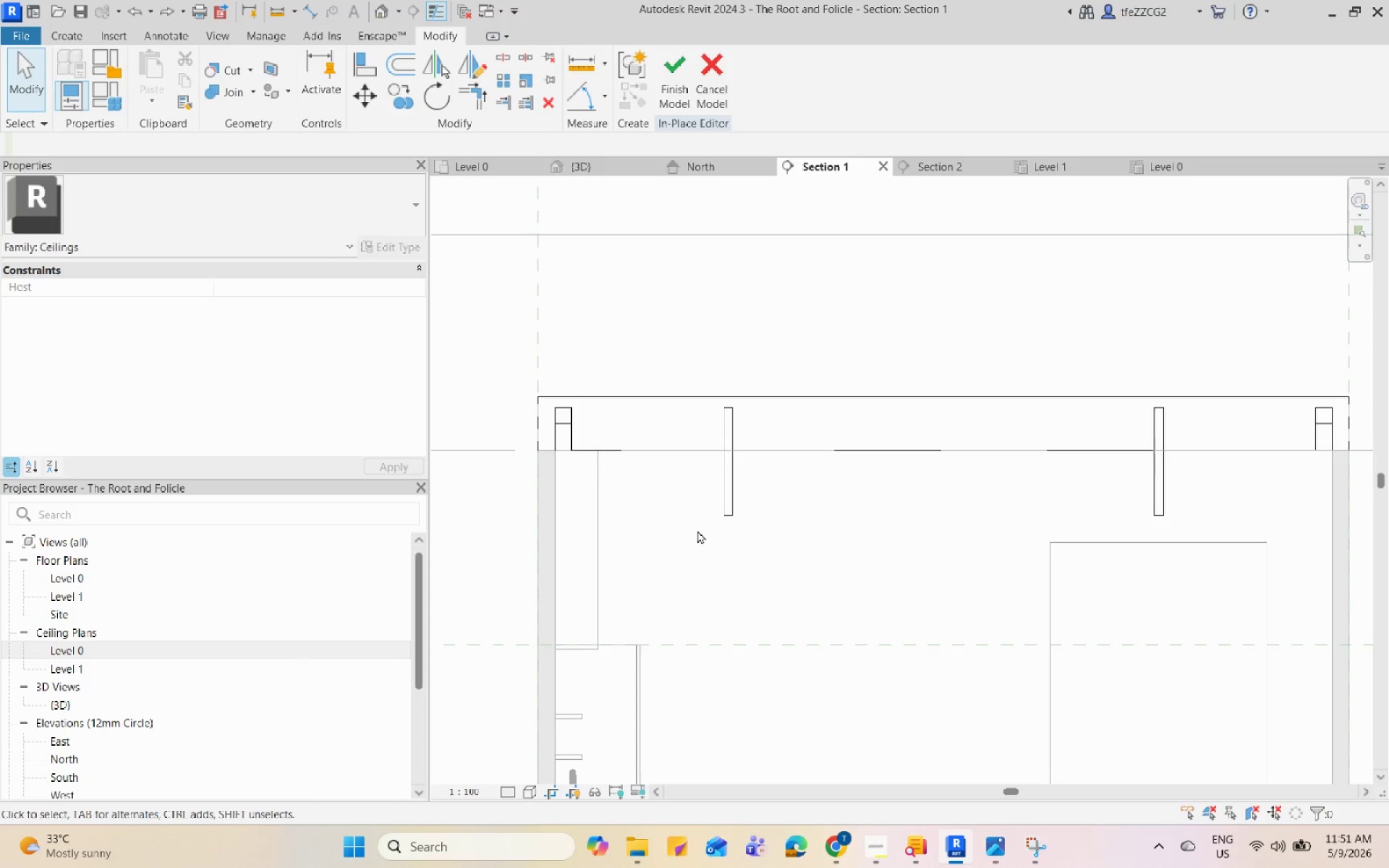 
left_click([718, 493])
 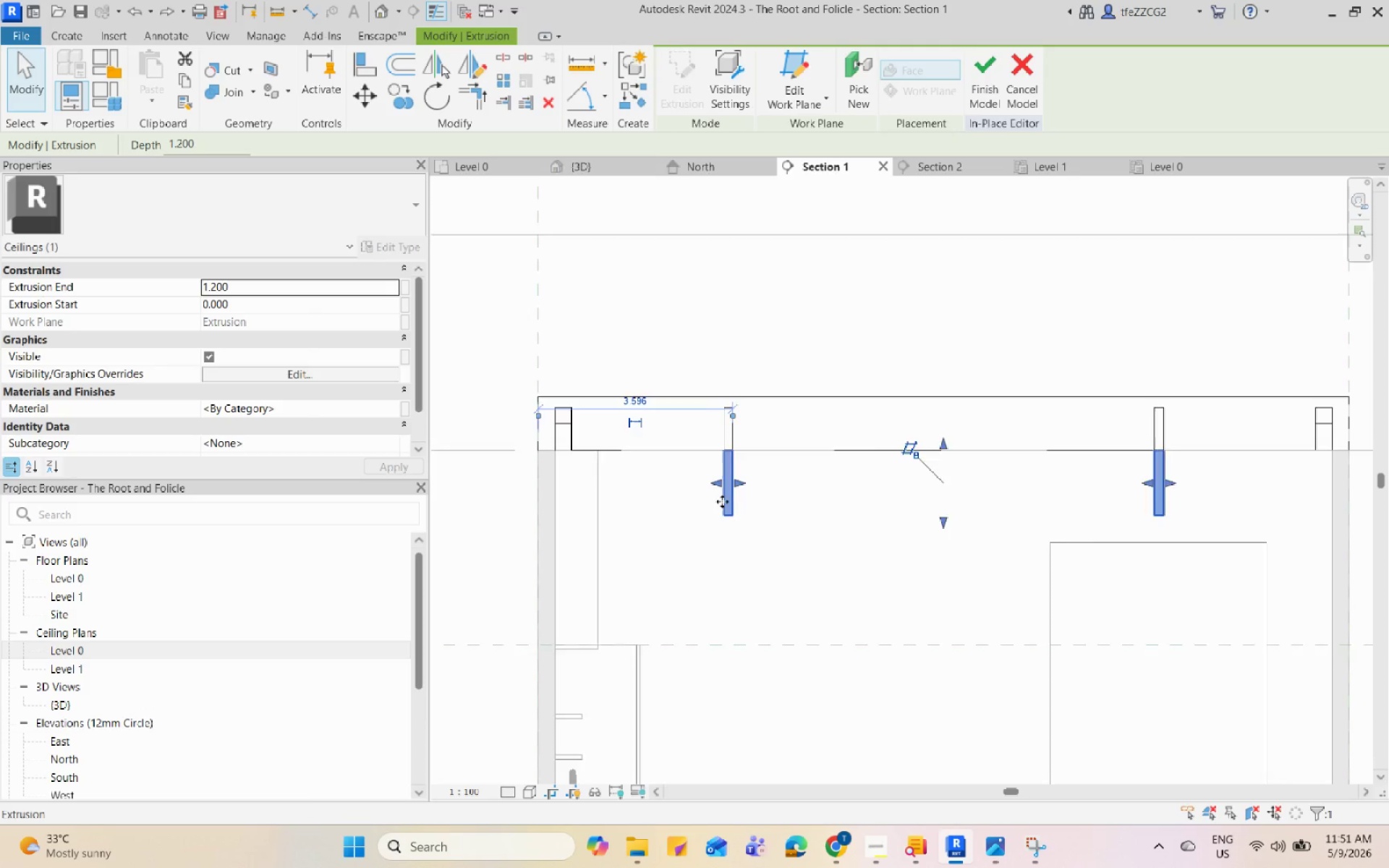 
scroll: coordinate [722, 502], scroll_direction: up, amount: 3.0
 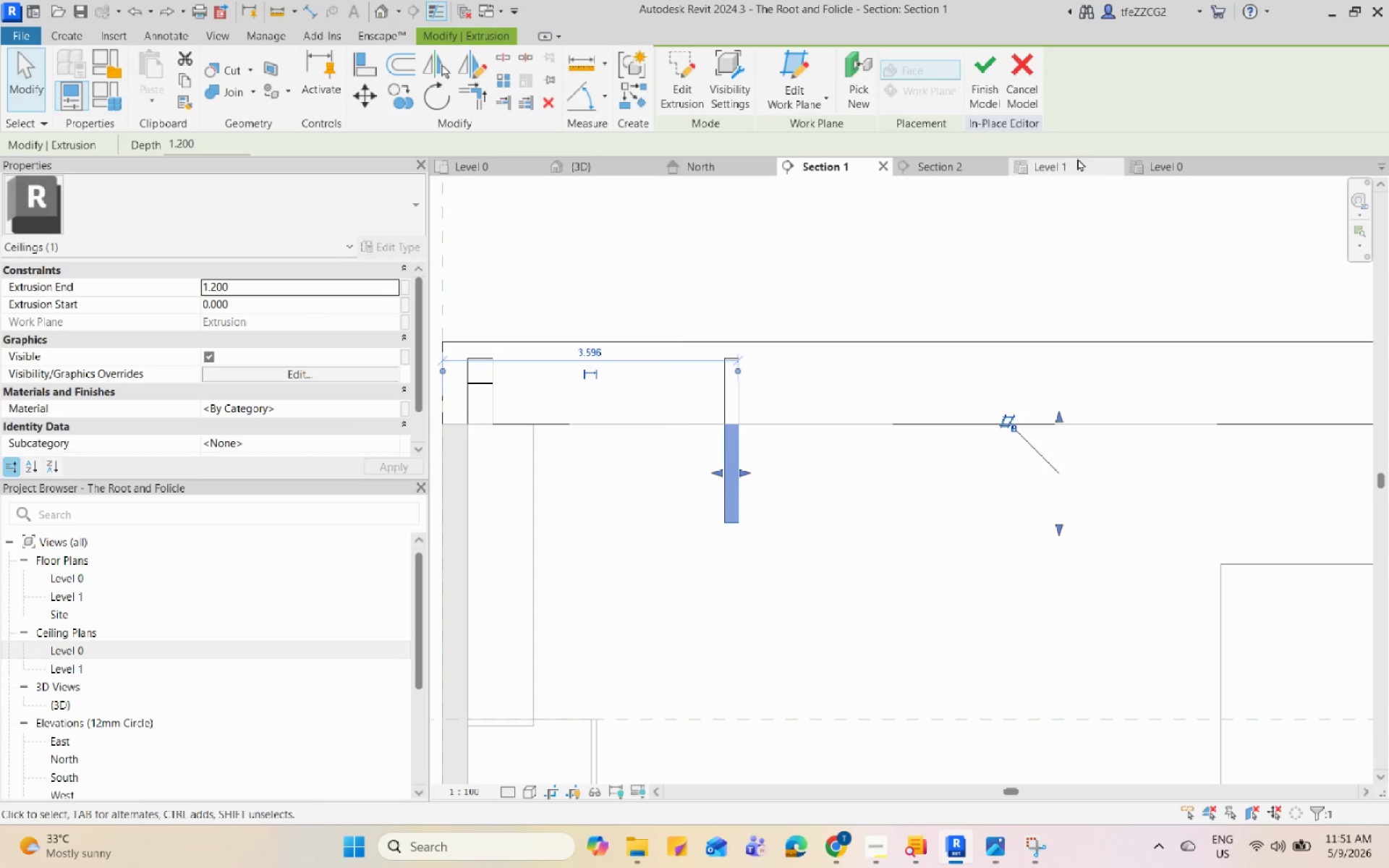 
left_click([1062, 163])
 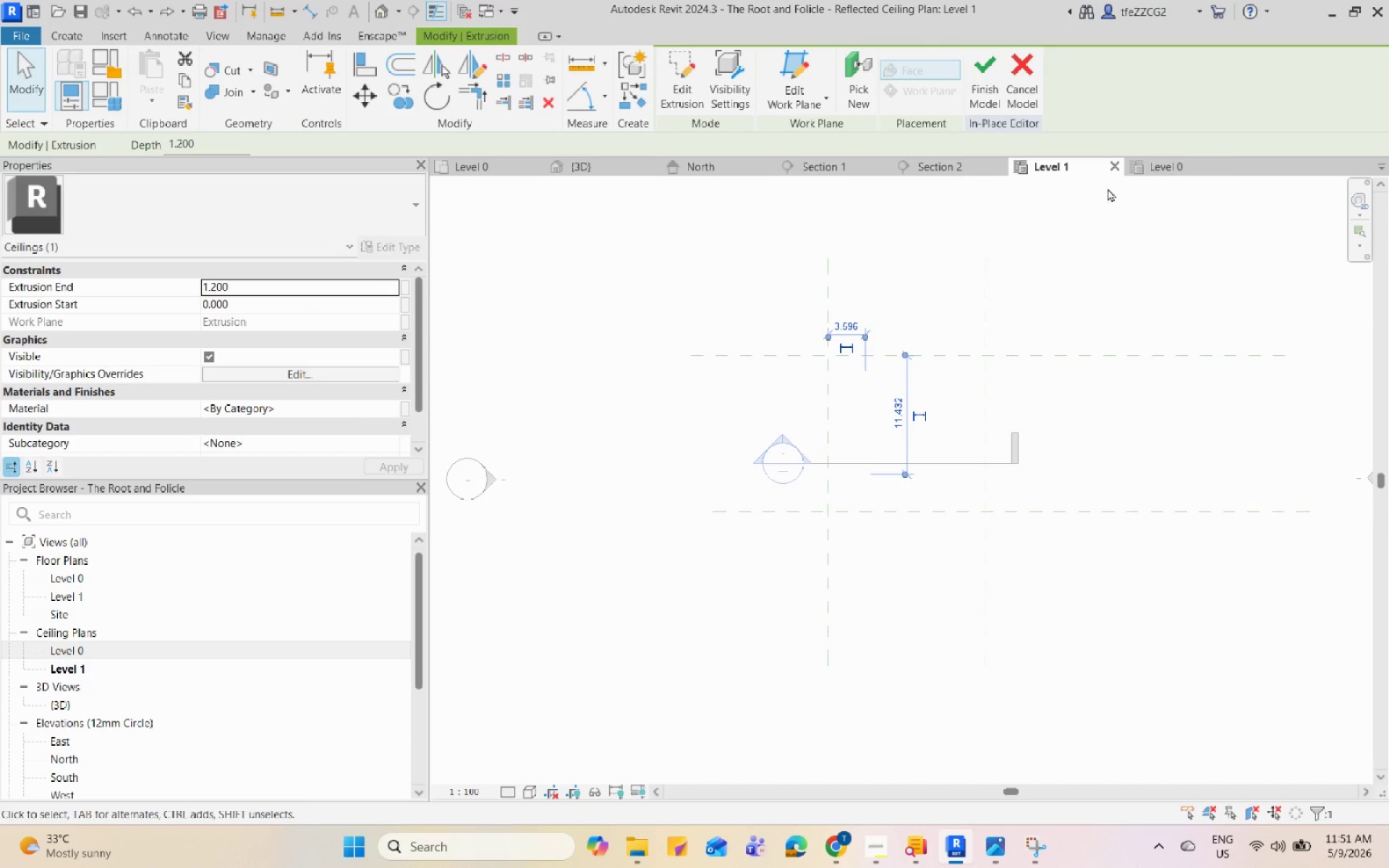 
left_click([1141, 169])
 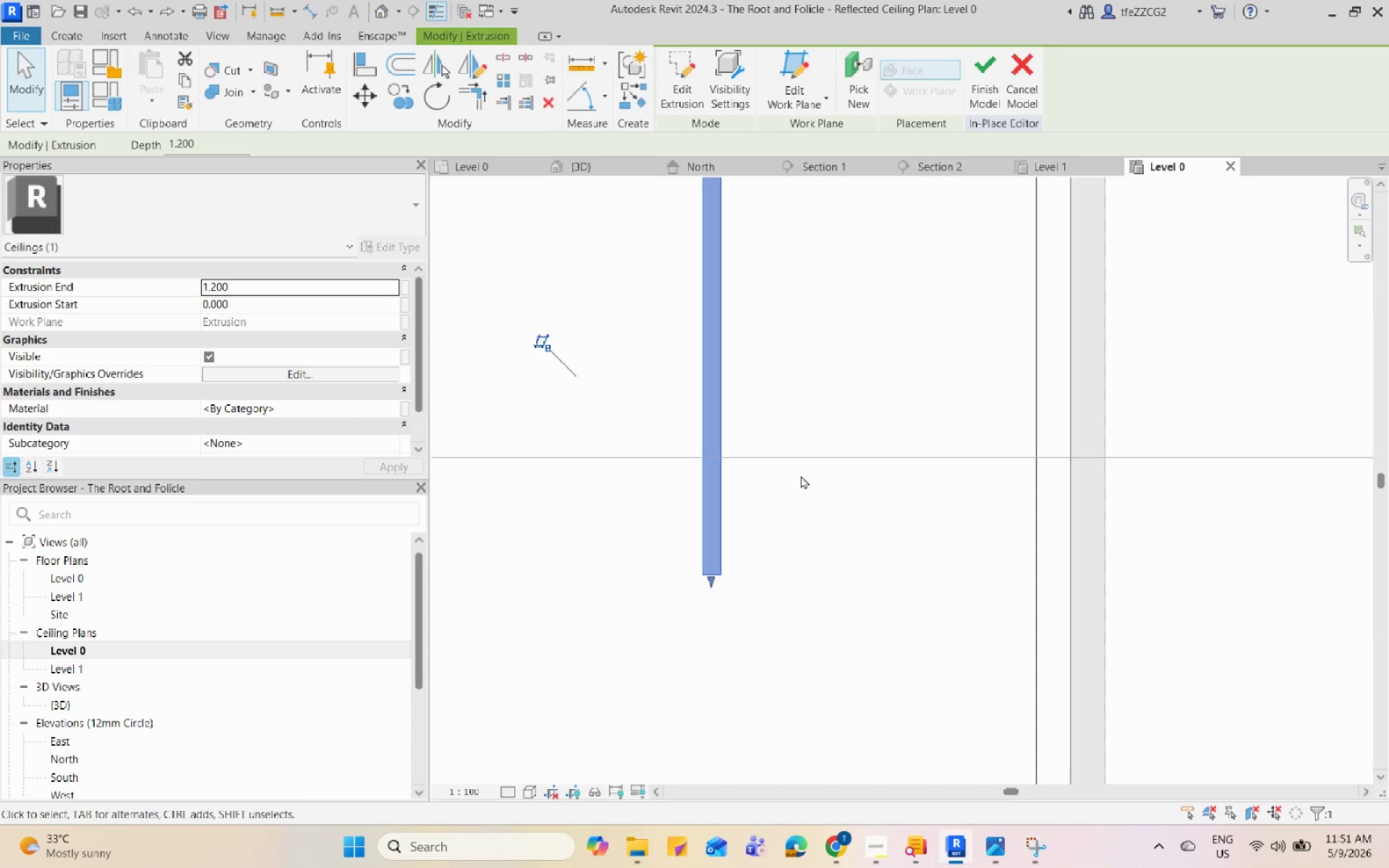 
scroll: coordinate [288, 344], scroll_direction: down, amount: 14.0
 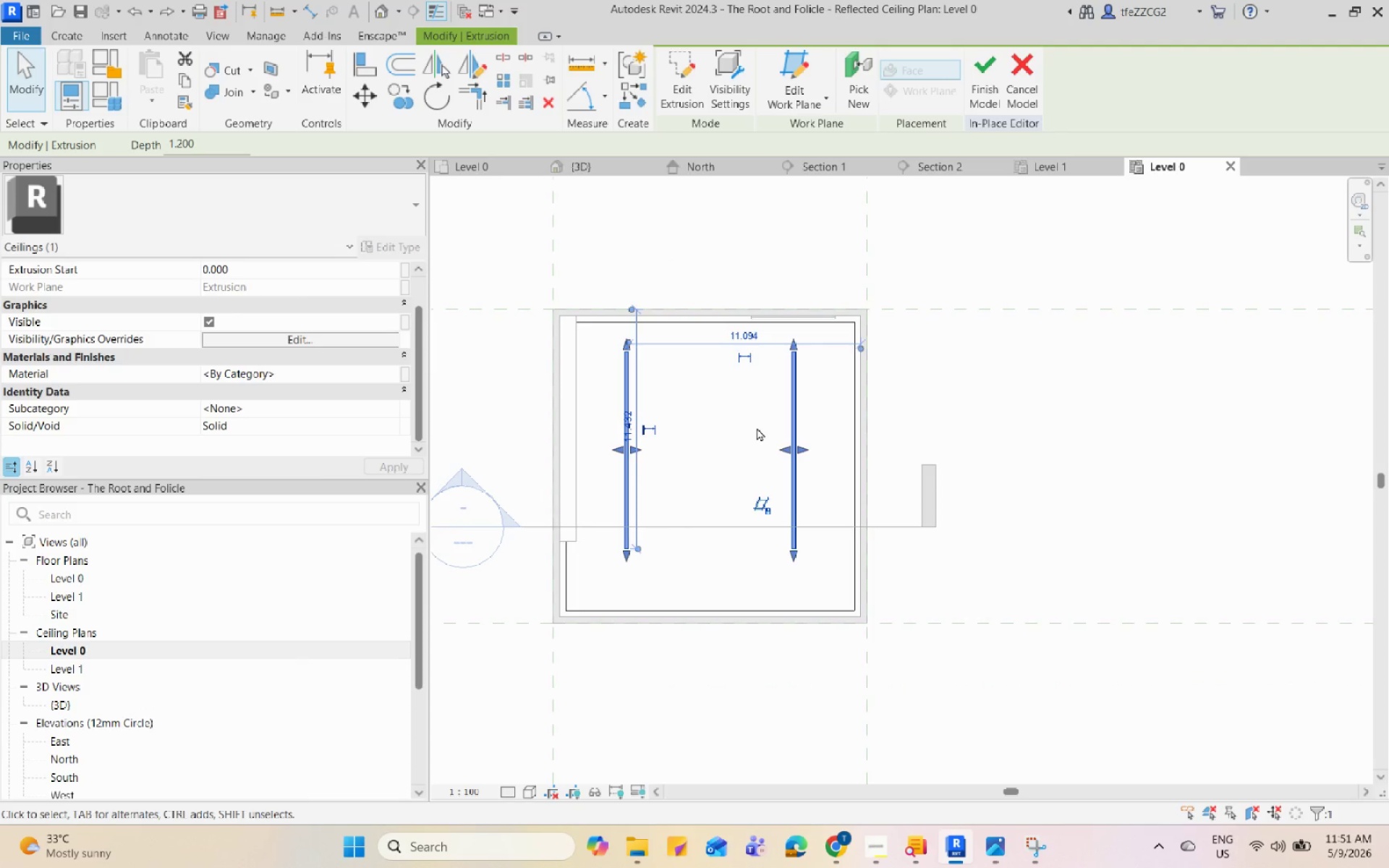 
type(de)
 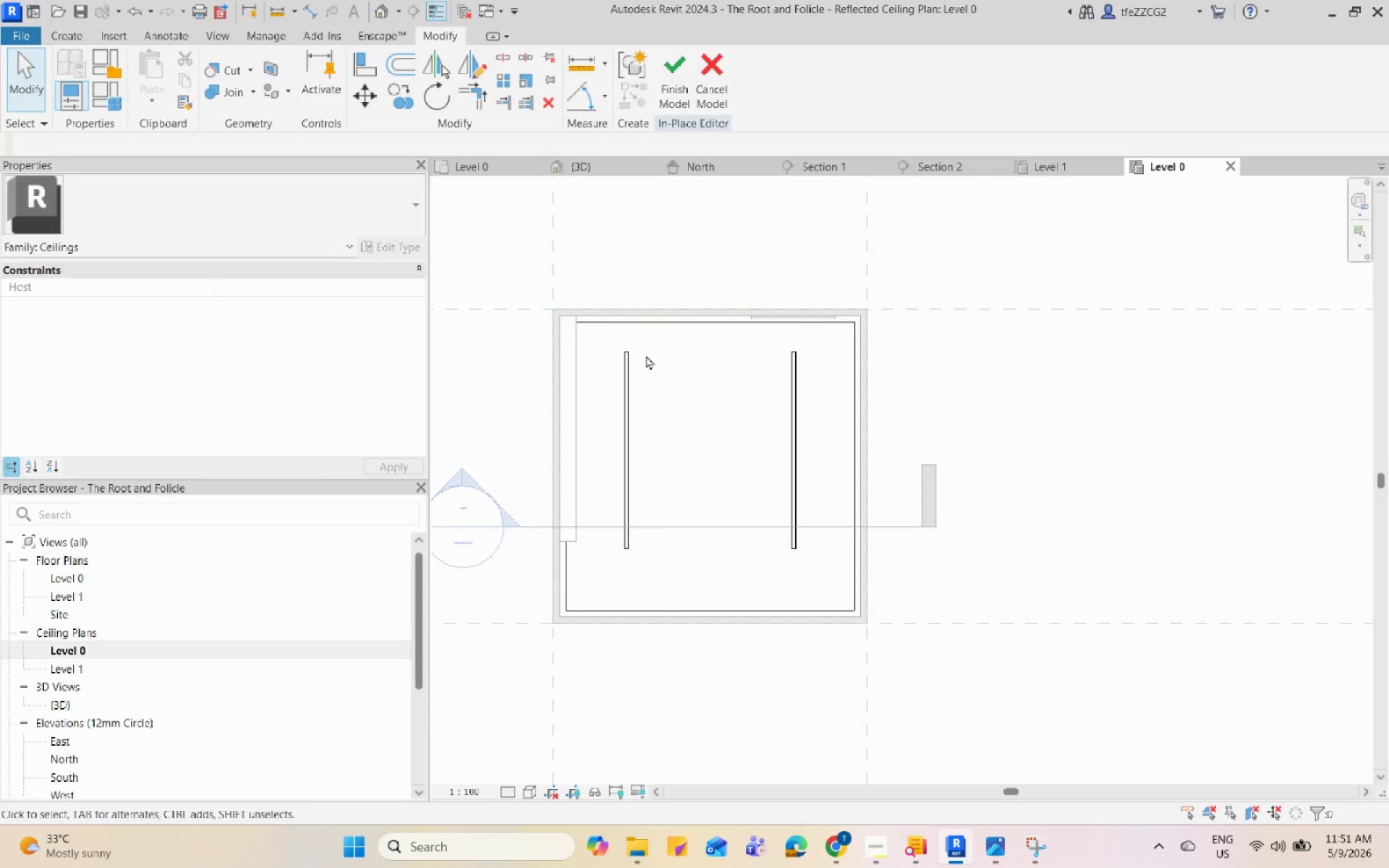 
left_click([628, 361])
 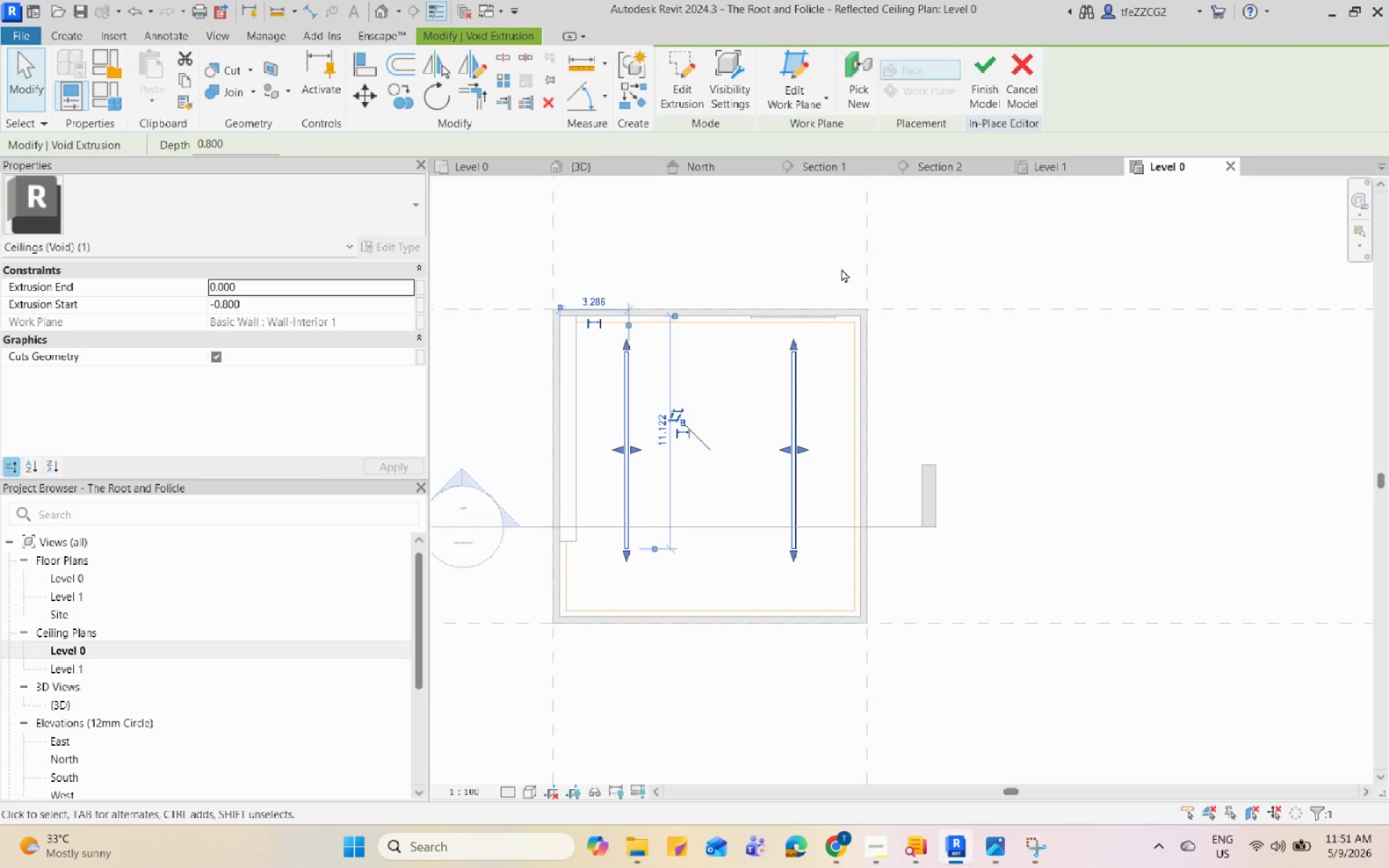 
left_click([856, 256])
 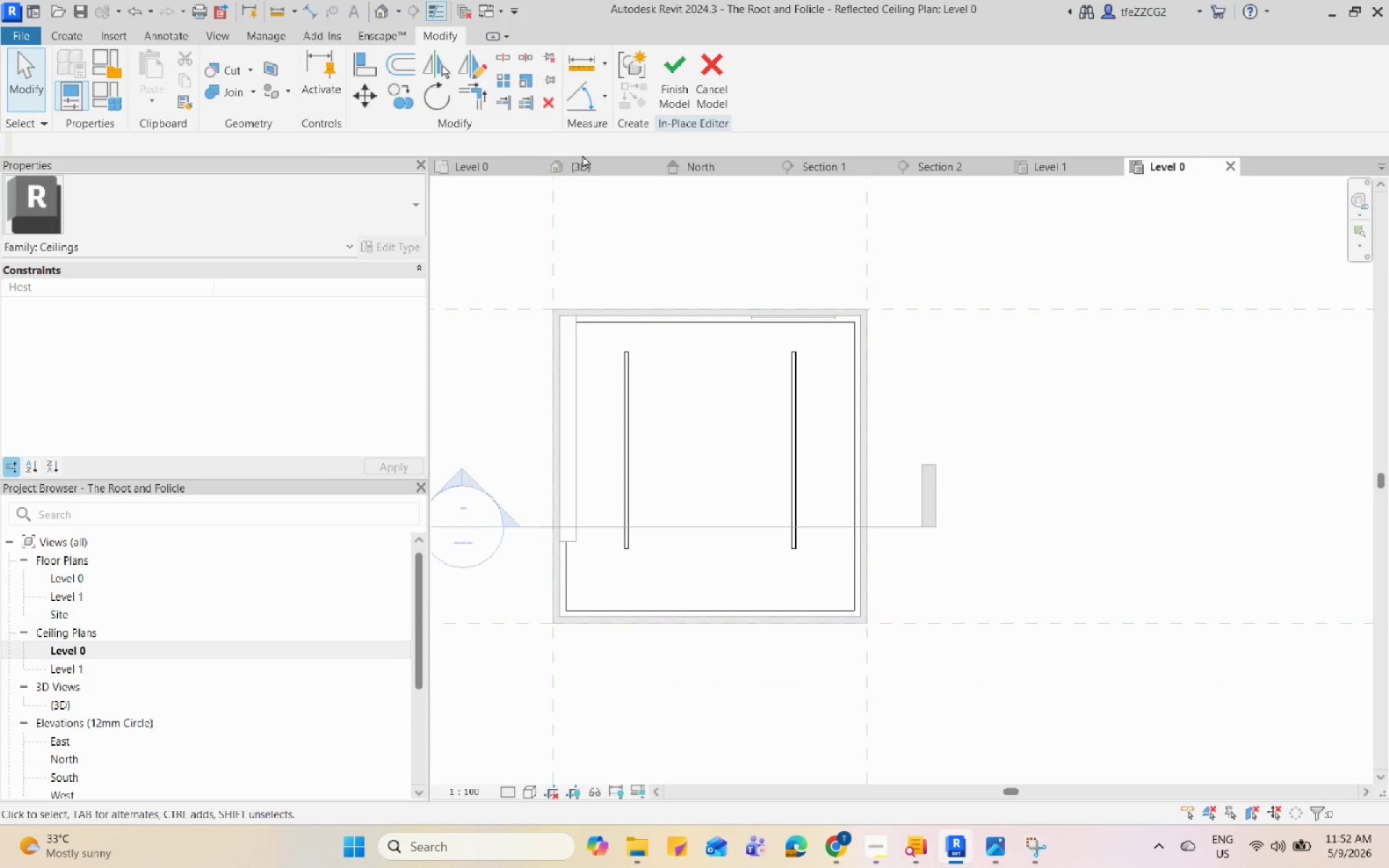 
left_click([588, 159])
 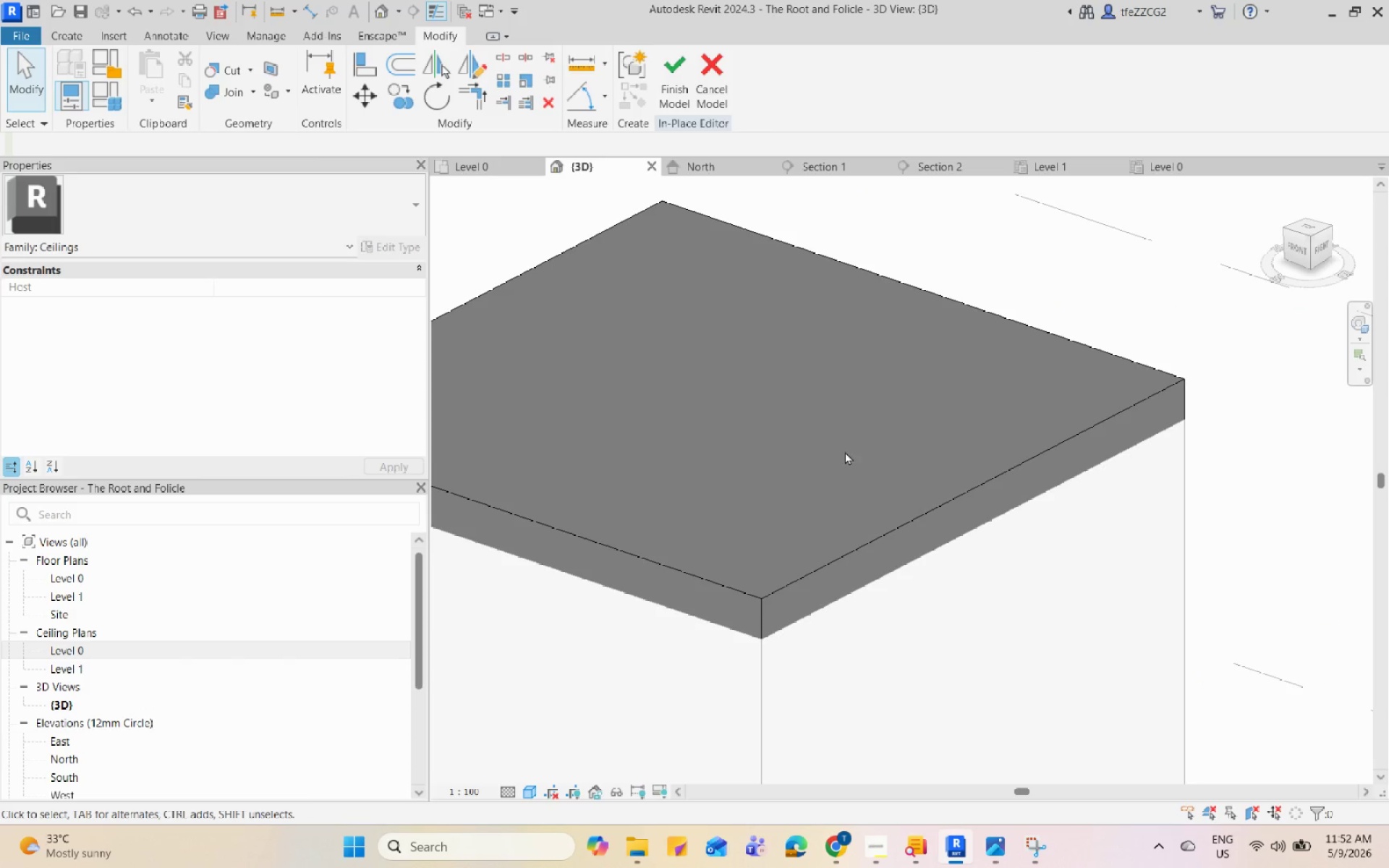 
scroll: coordinate [1089, 483], scroll_direction: down, amount: 5.0
 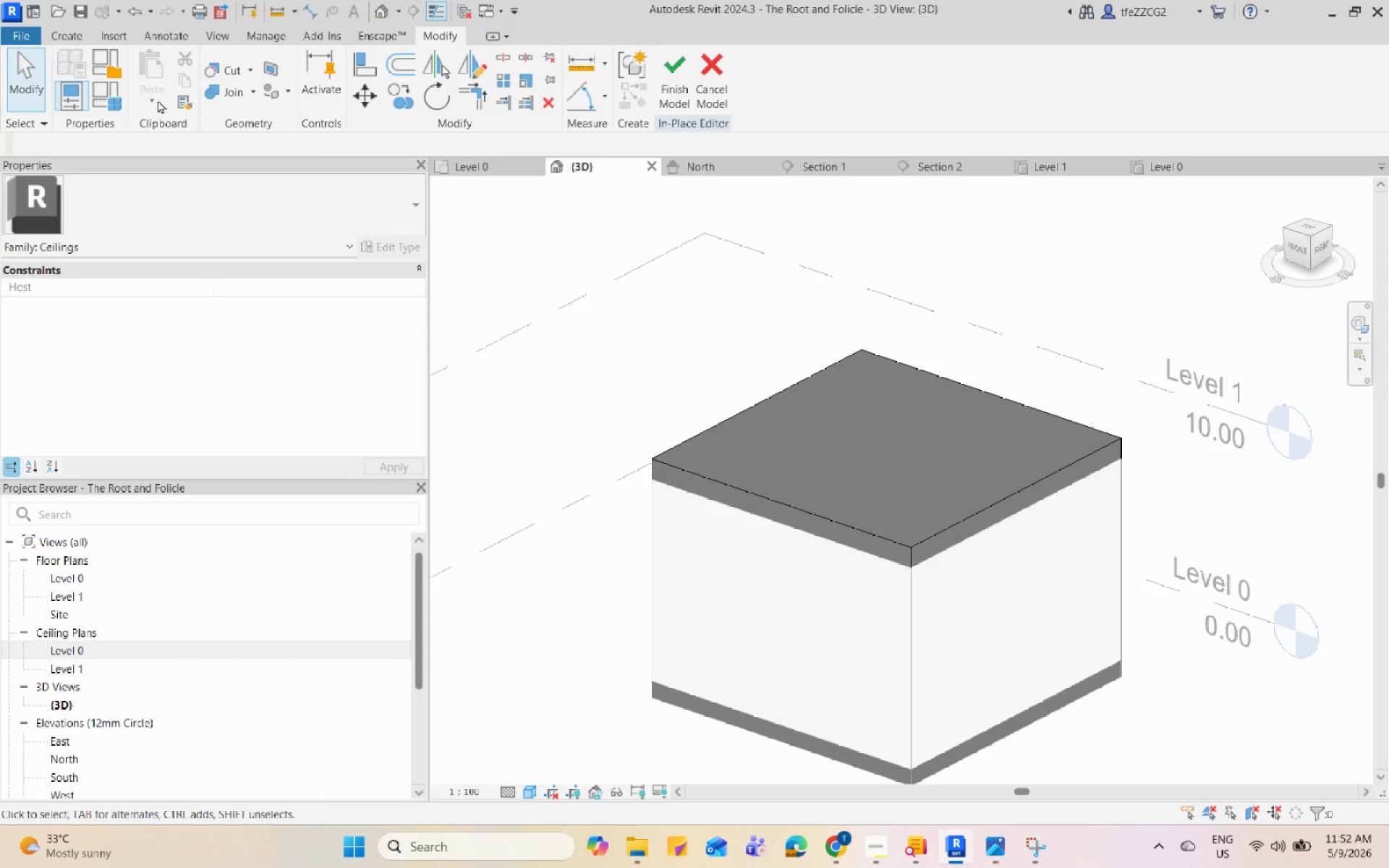 
left_click([82, 39])
 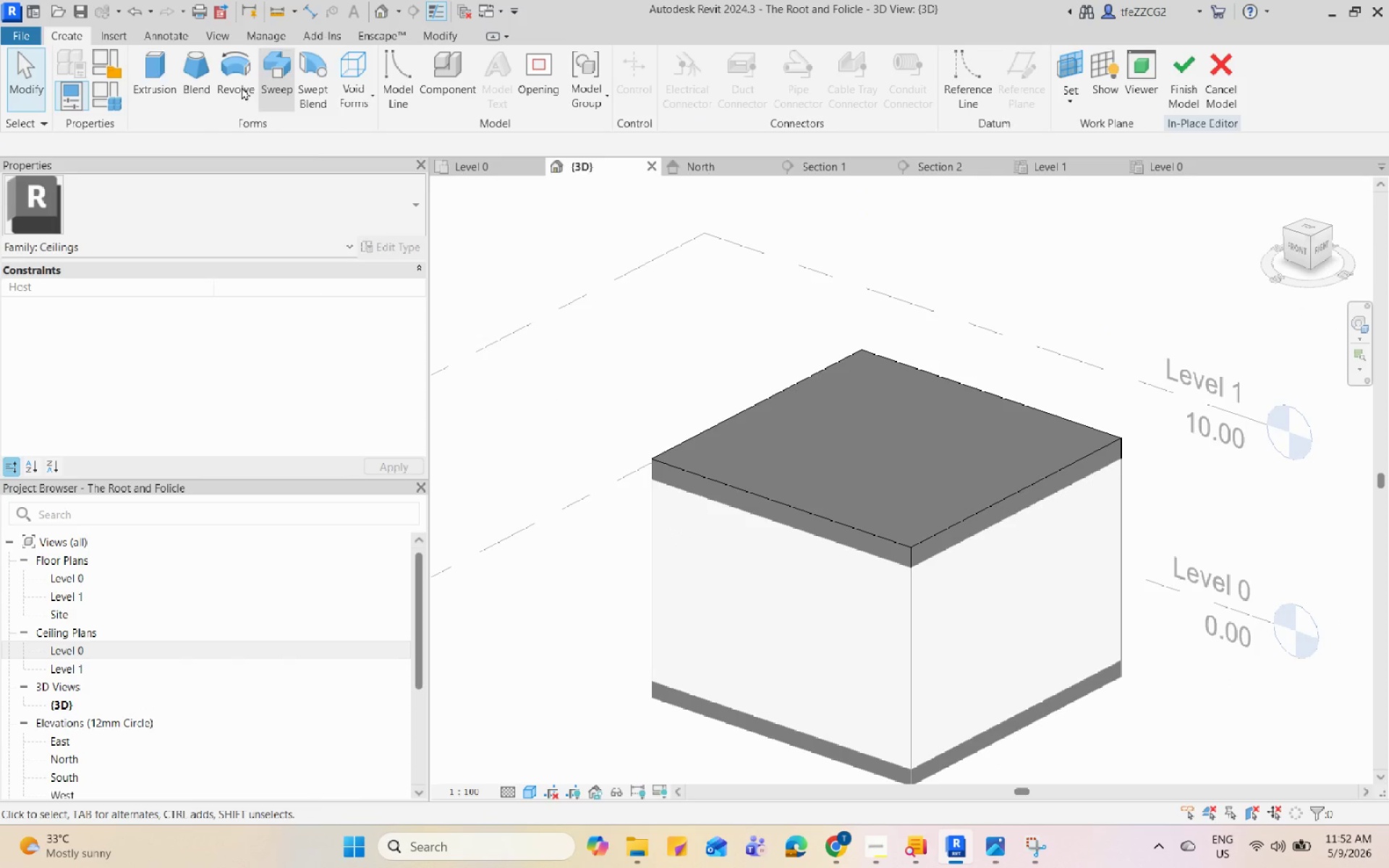 
left_click([142, 80])
 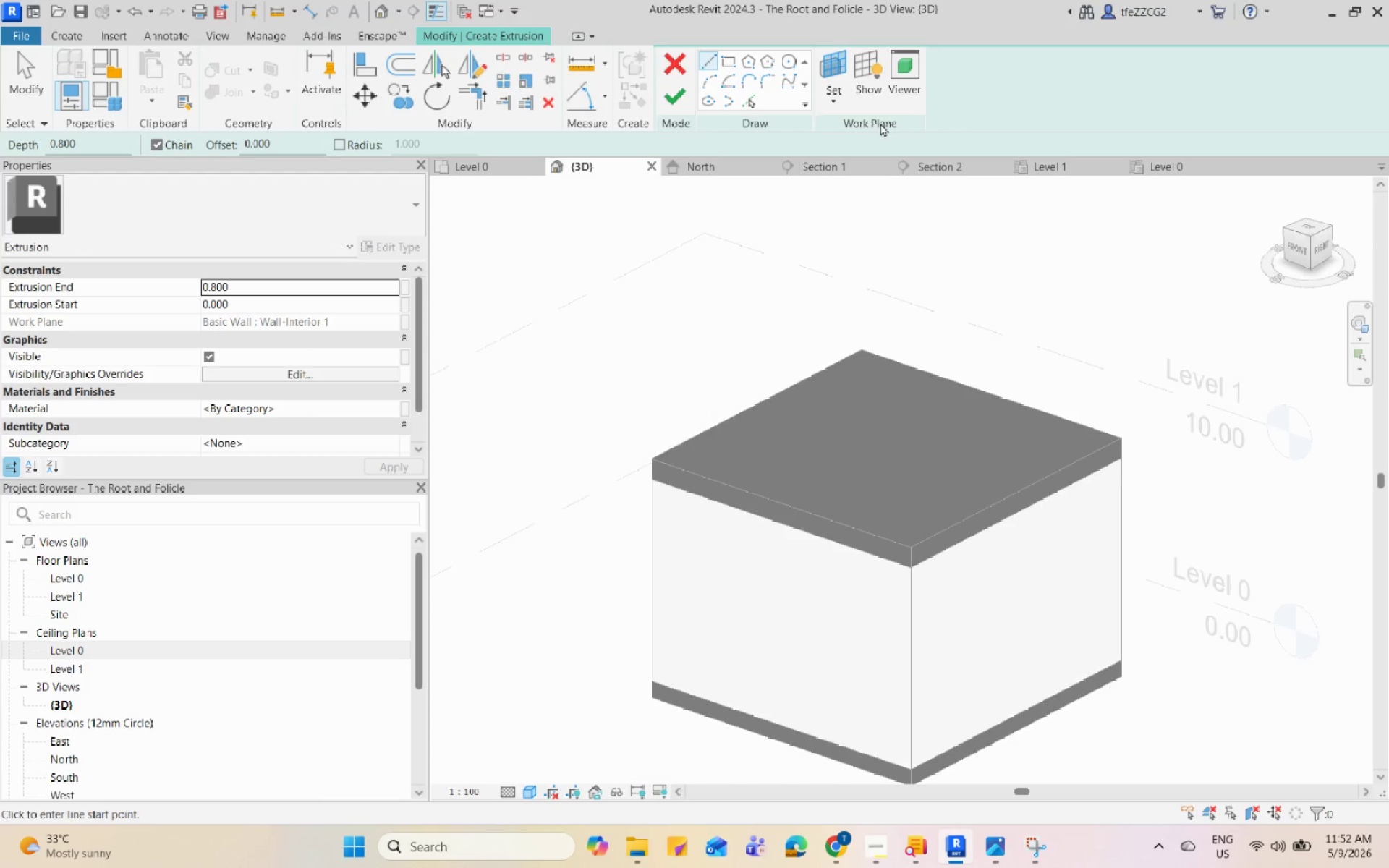 
left_click([841, 70])
 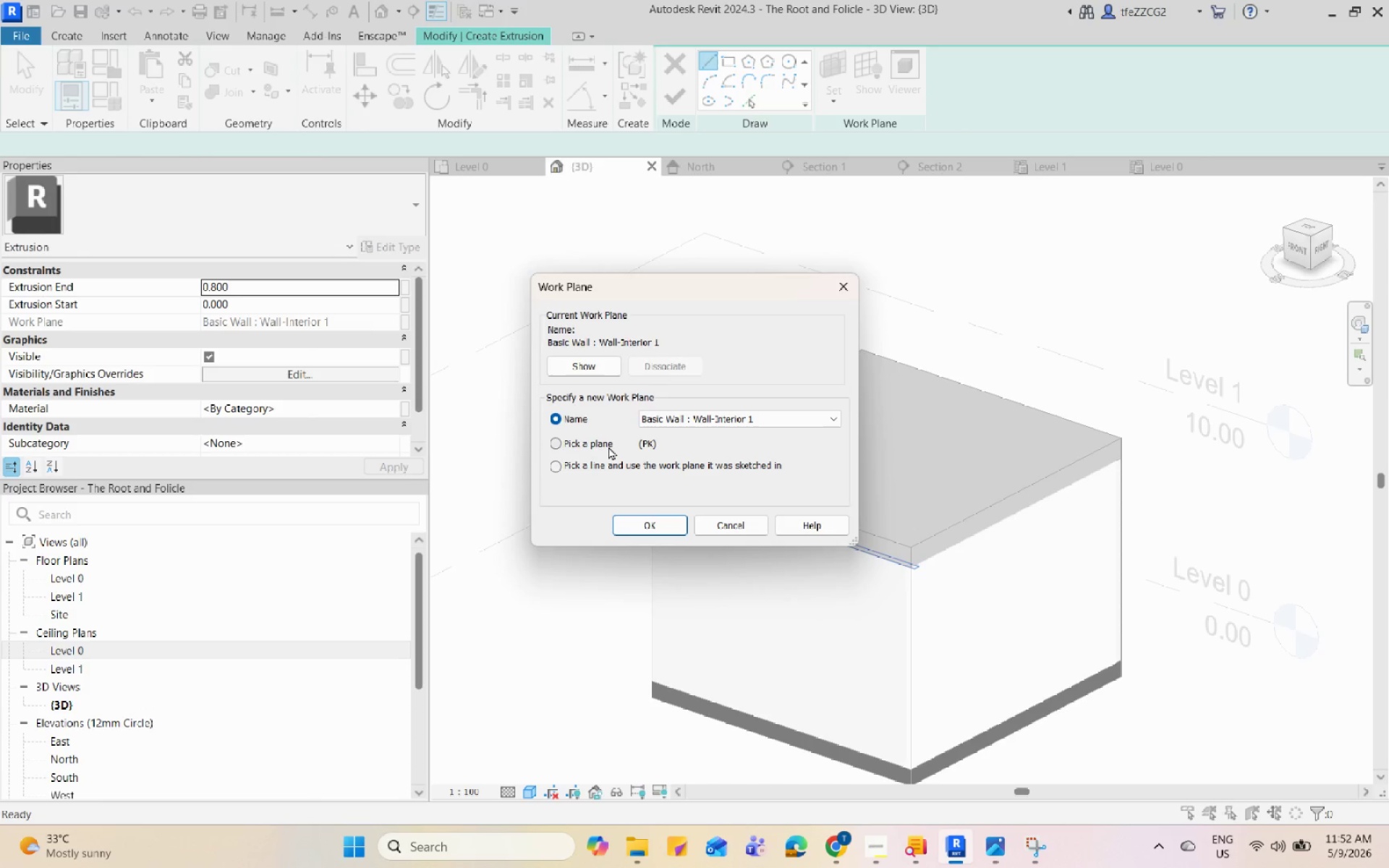 
double_click([640, 525])
 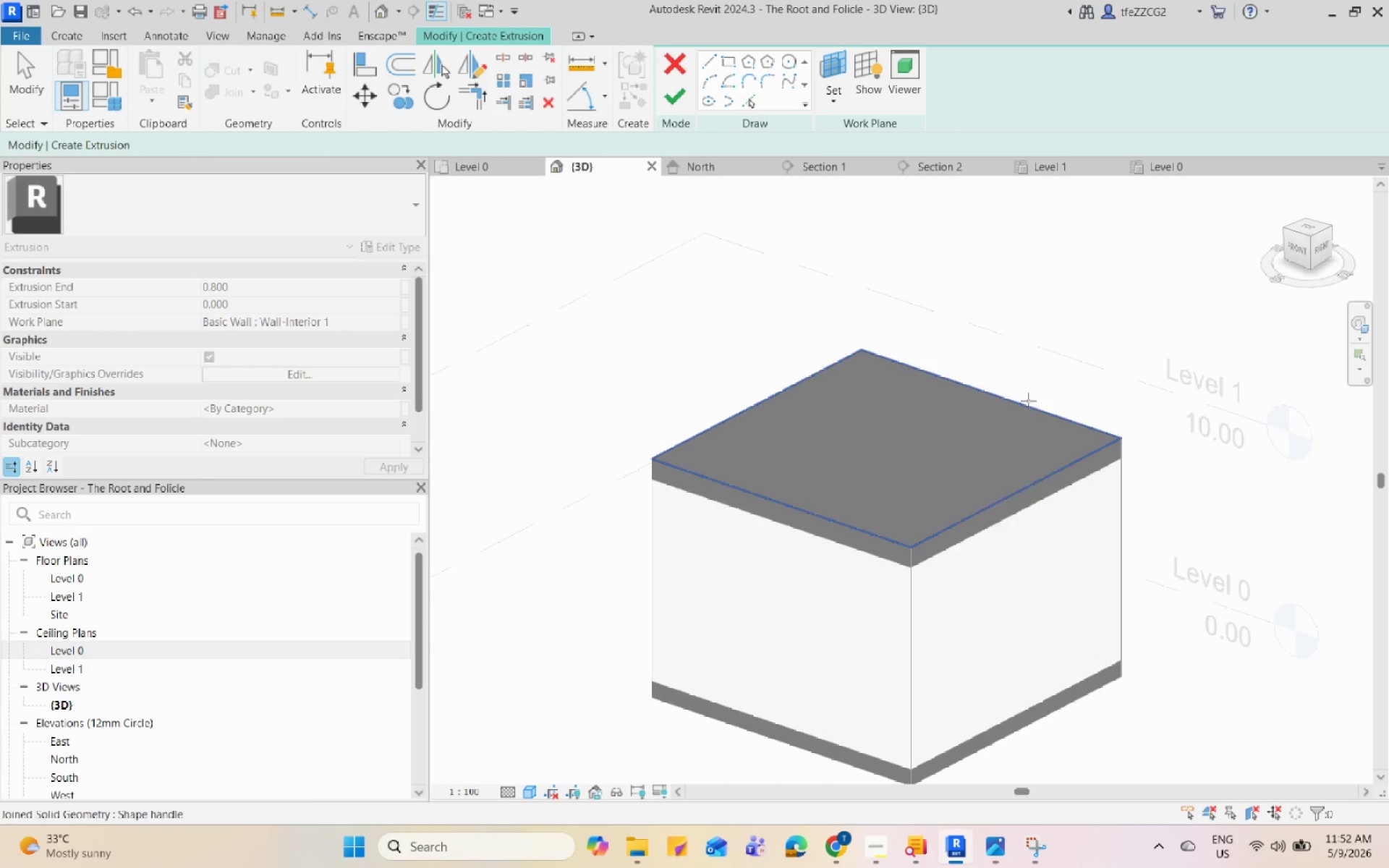 
left_click([1028, 401])
 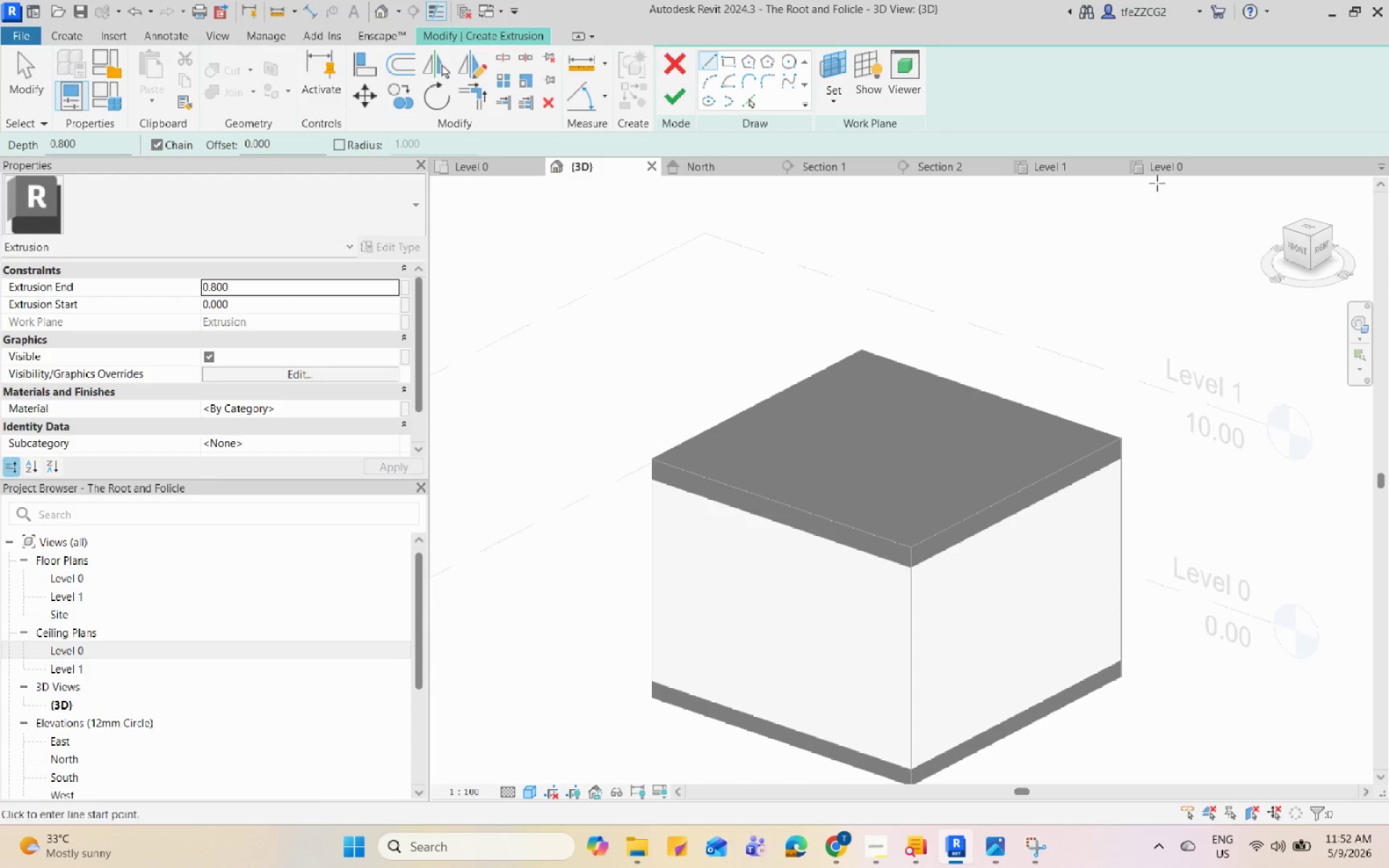 
left_click([1165, 175])
 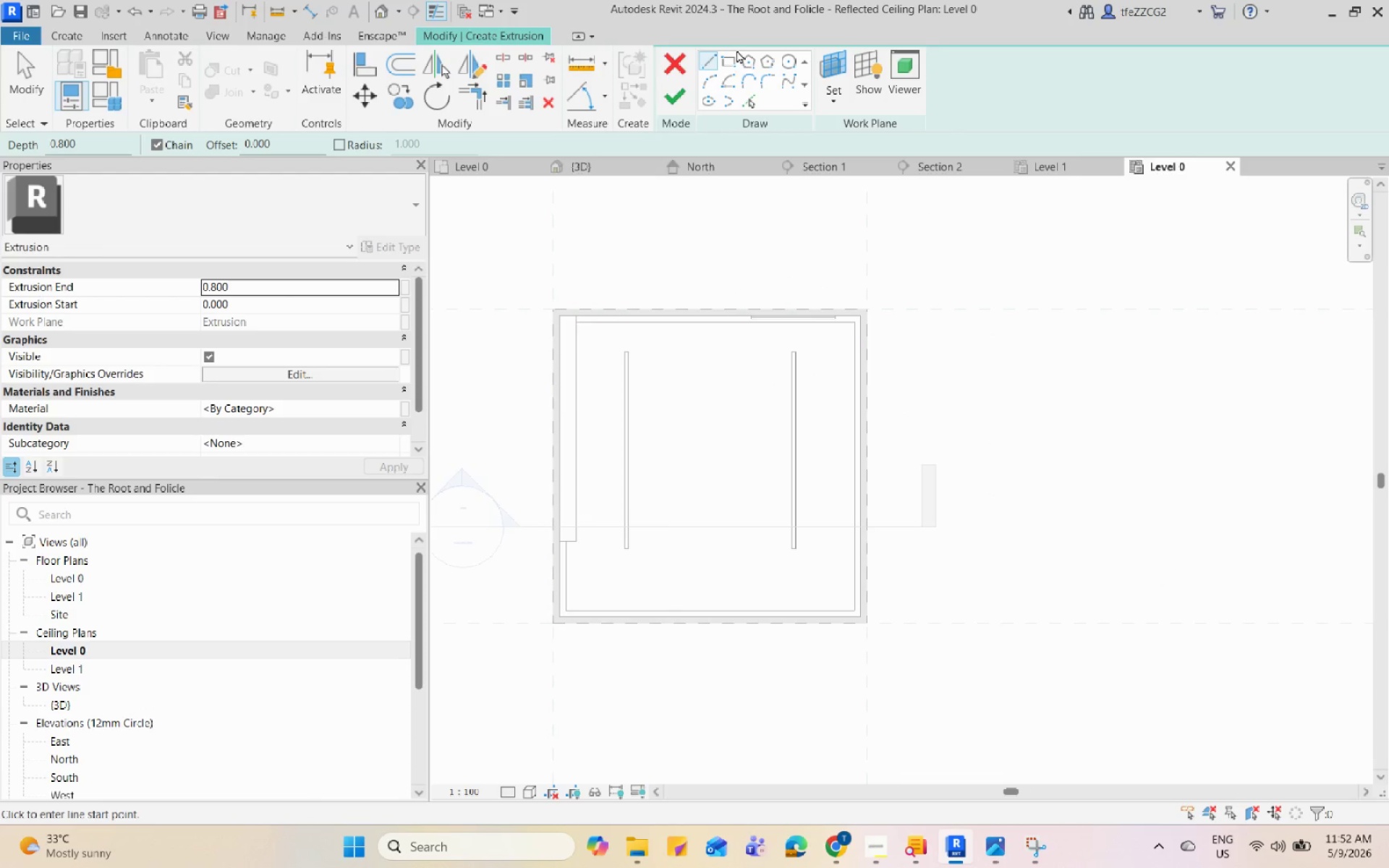 
left_click([726, 67])
 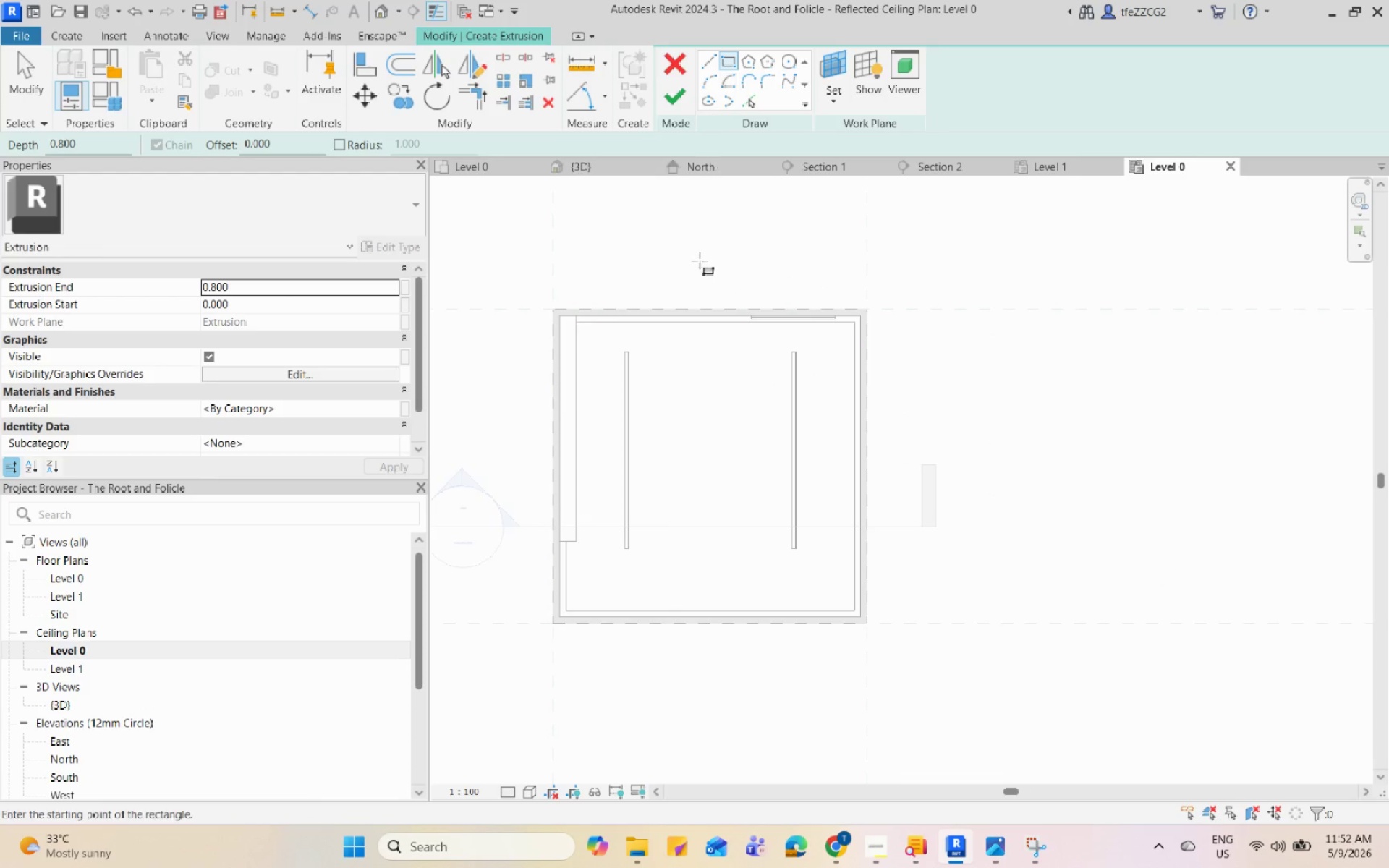 
scroll: coordinate [572, 413], scroll_direction: up, amount: 6.0
 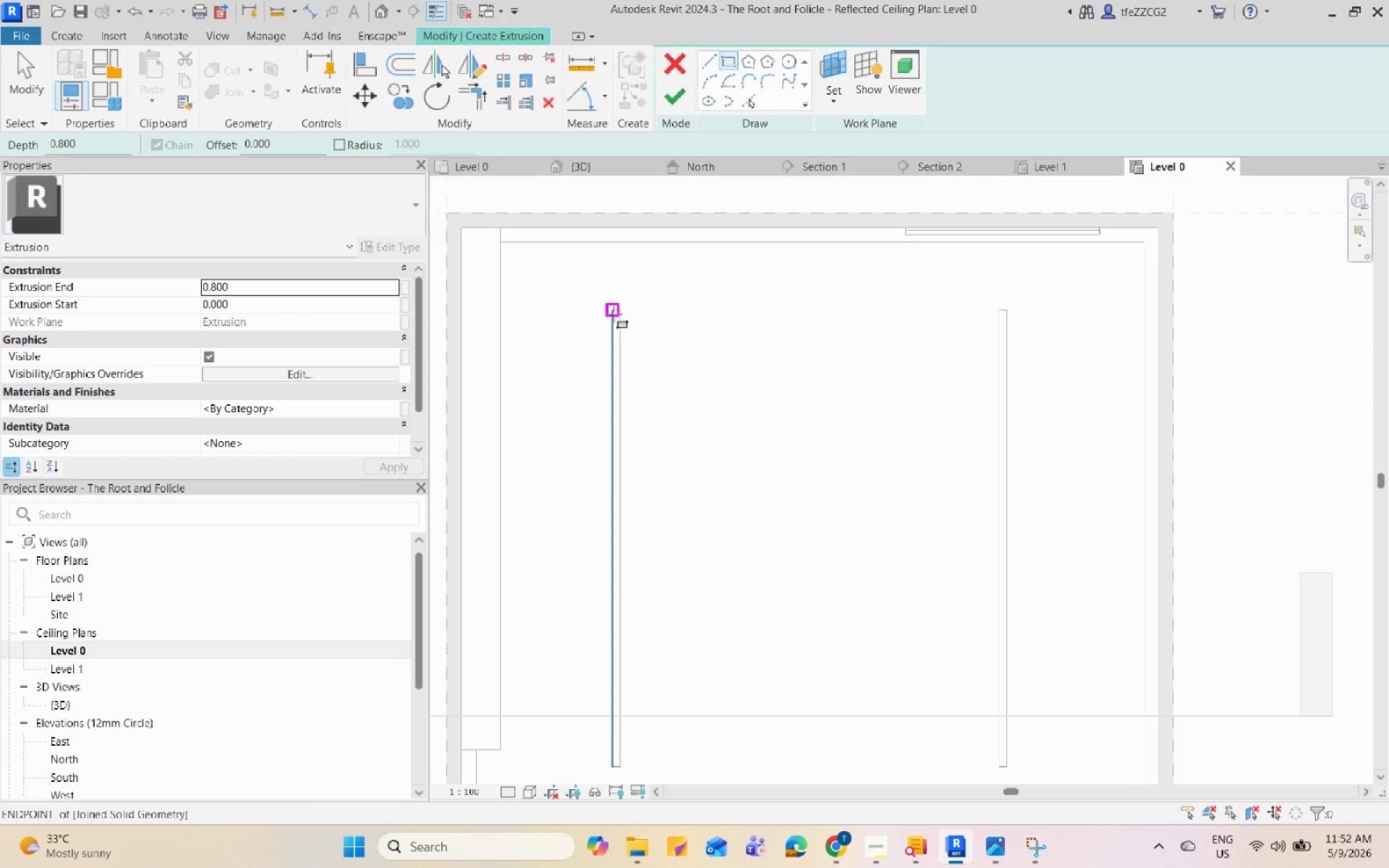 
left_click([613, 314])
 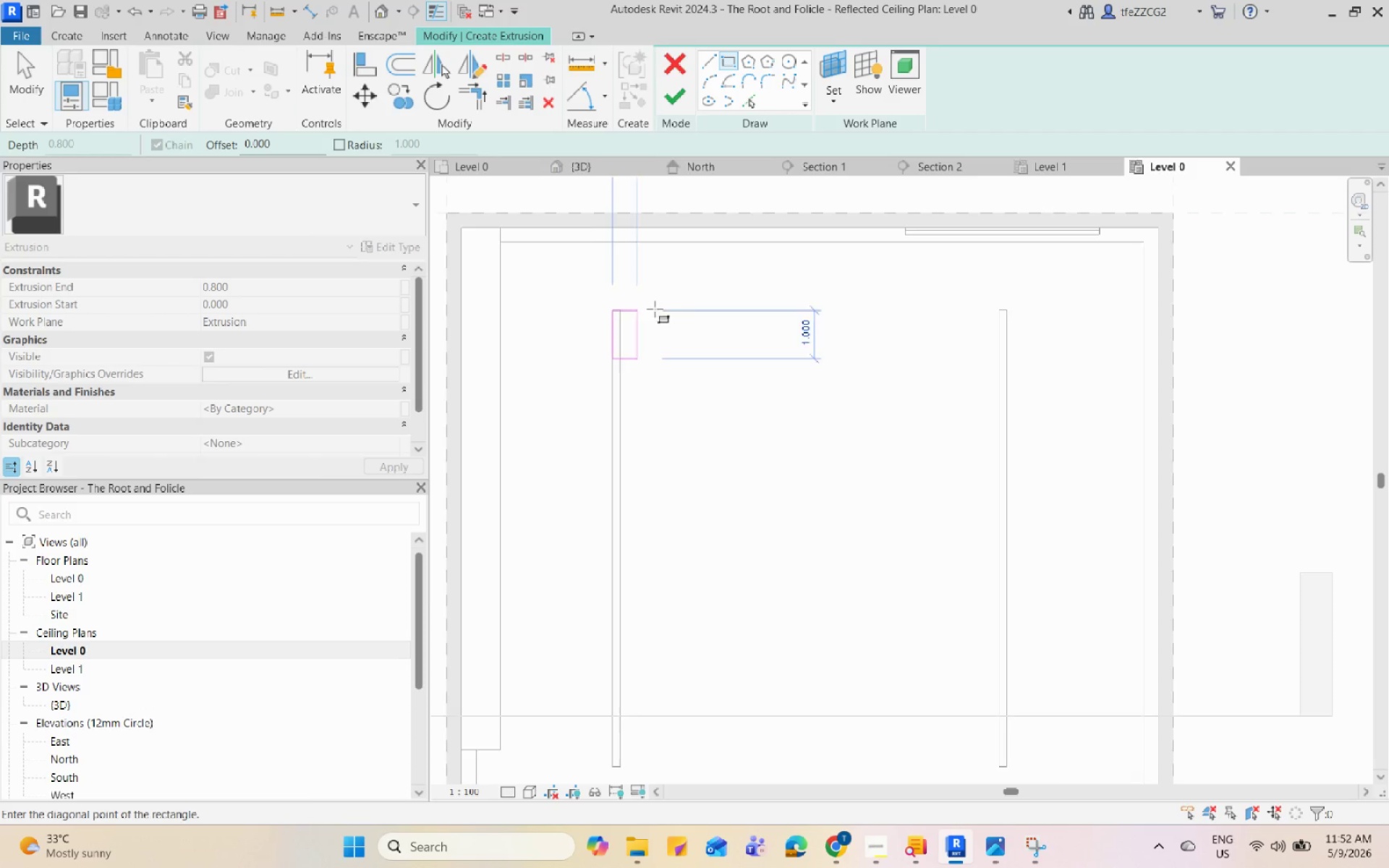 
left_click([657, 365])
 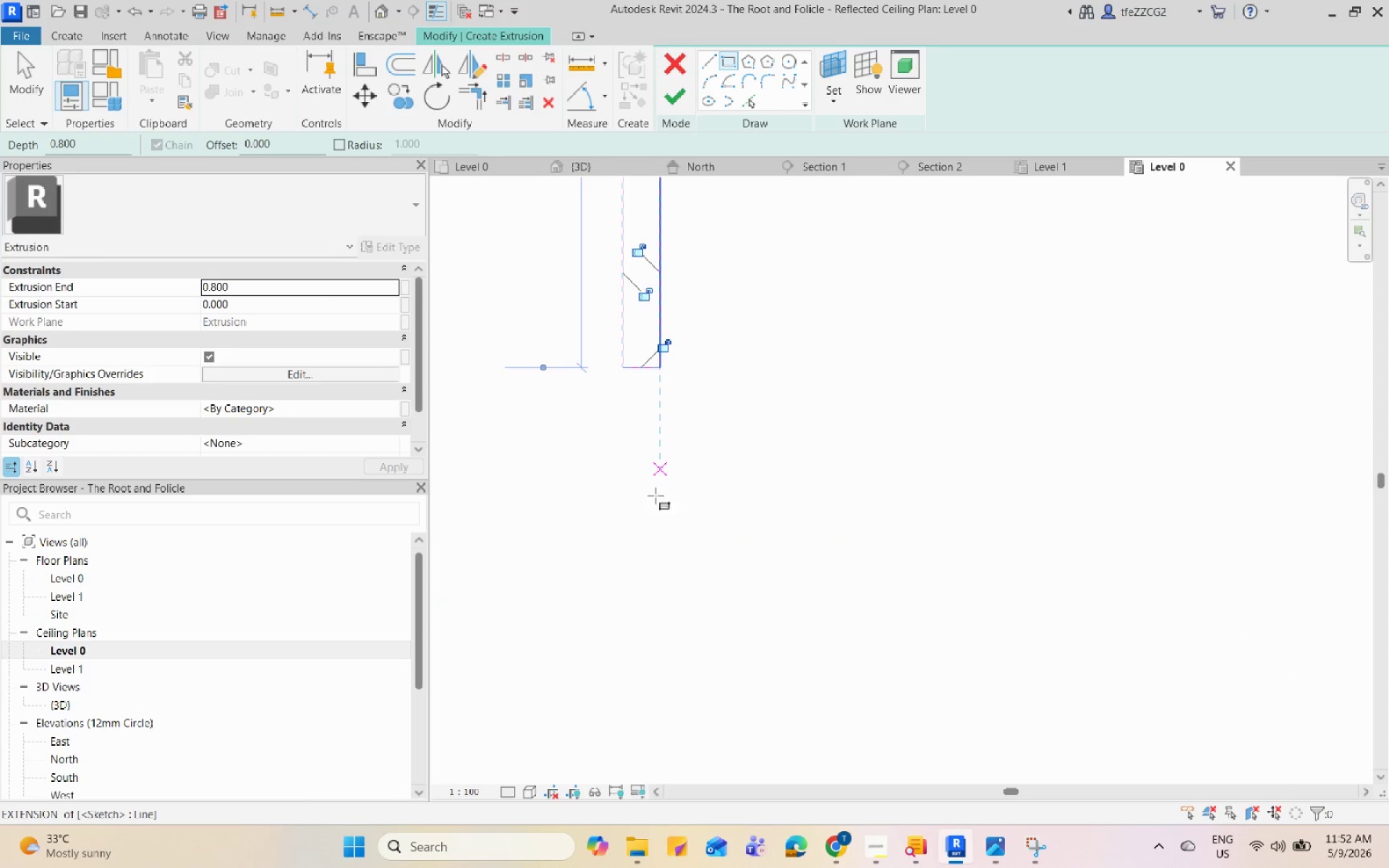 
scroll: coordinate [660, 372], scroll_direction: up, amount: 11.0
 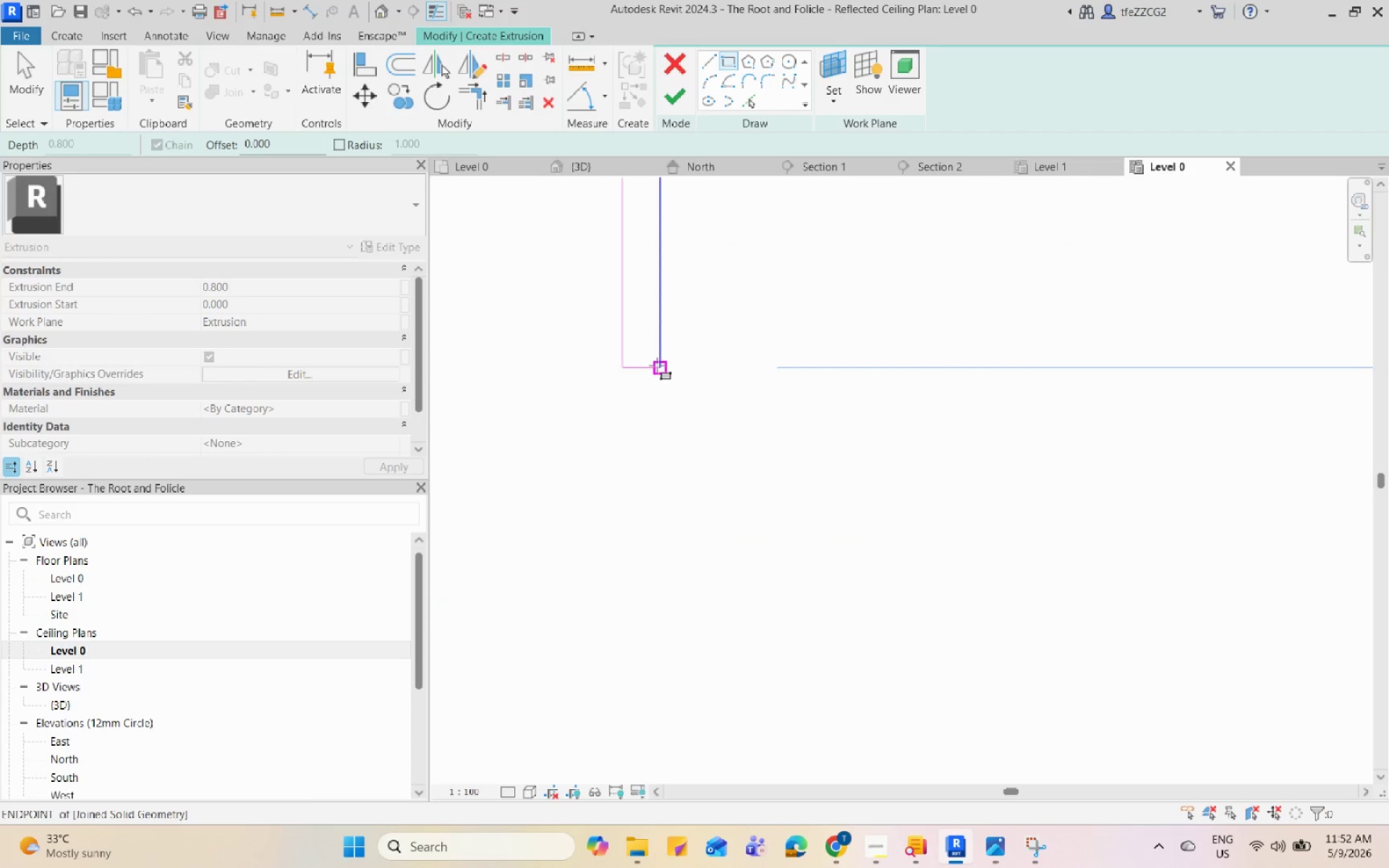 
scroll: coordinate [875, 313], scroll_direction: none, amount: 0.0
 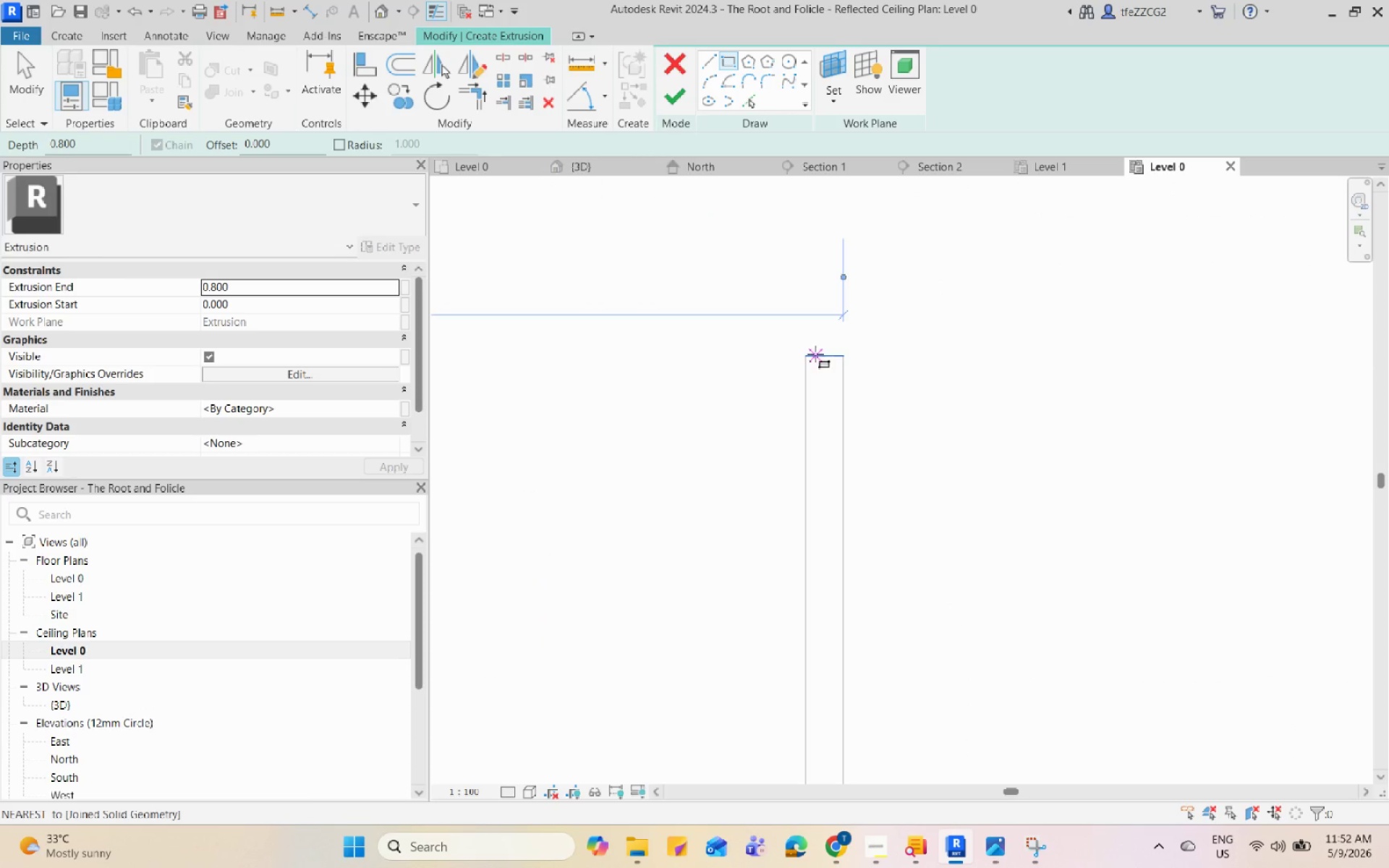 
left_click([812, 354])
 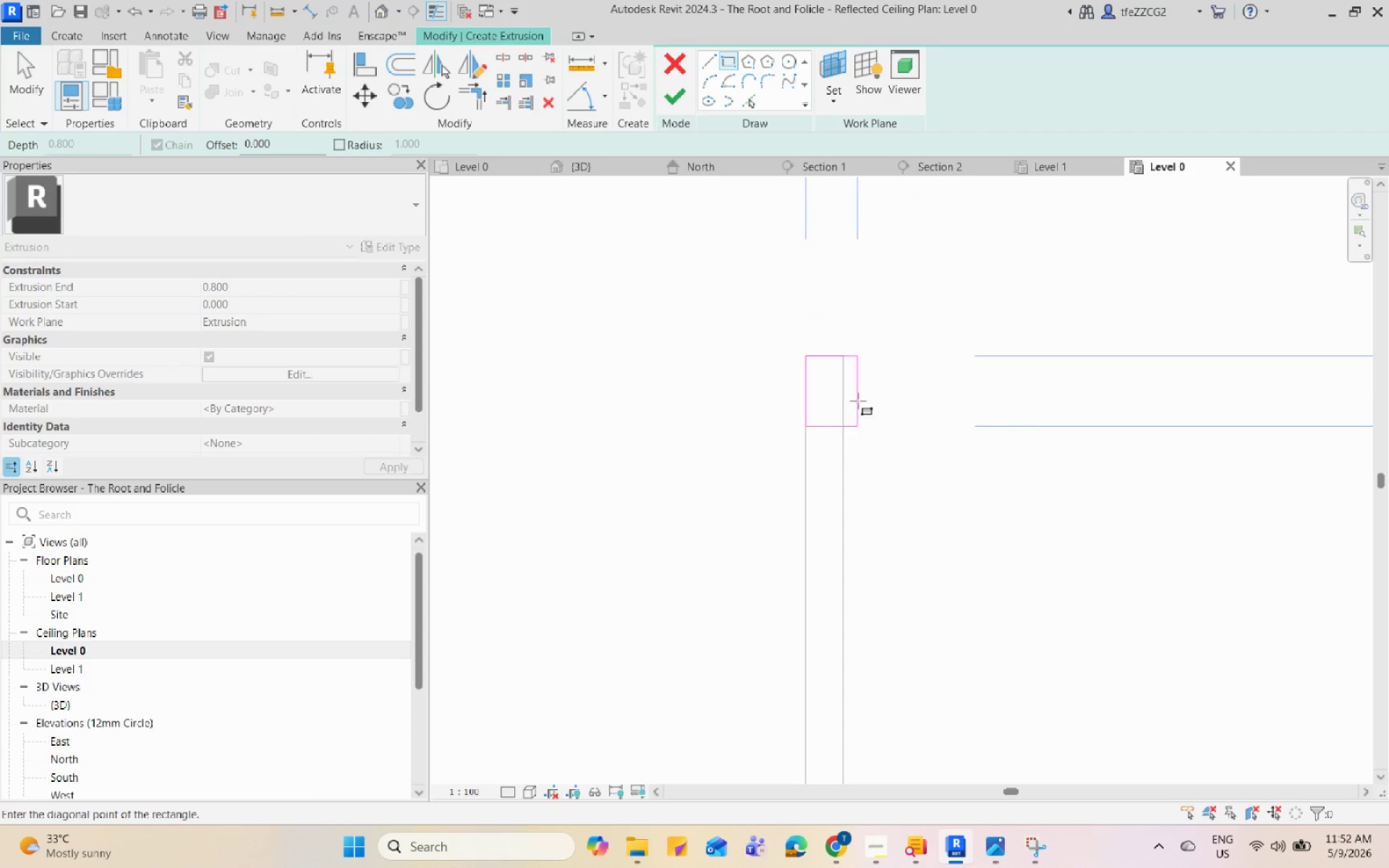 
left_click([811, 461])
 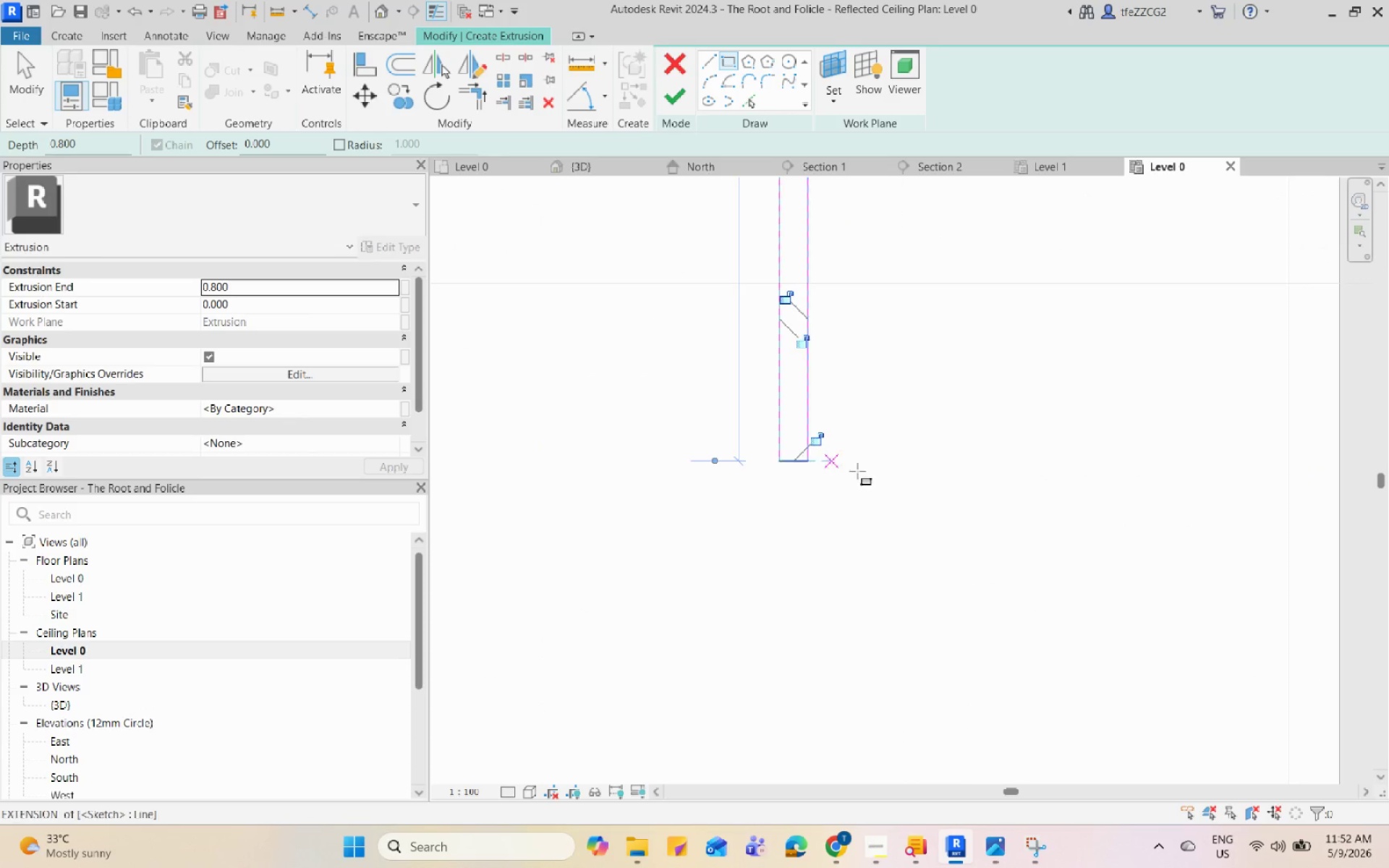 
scroll: coordinate [769, 569], scroll_direction: down, amount: 13.0
 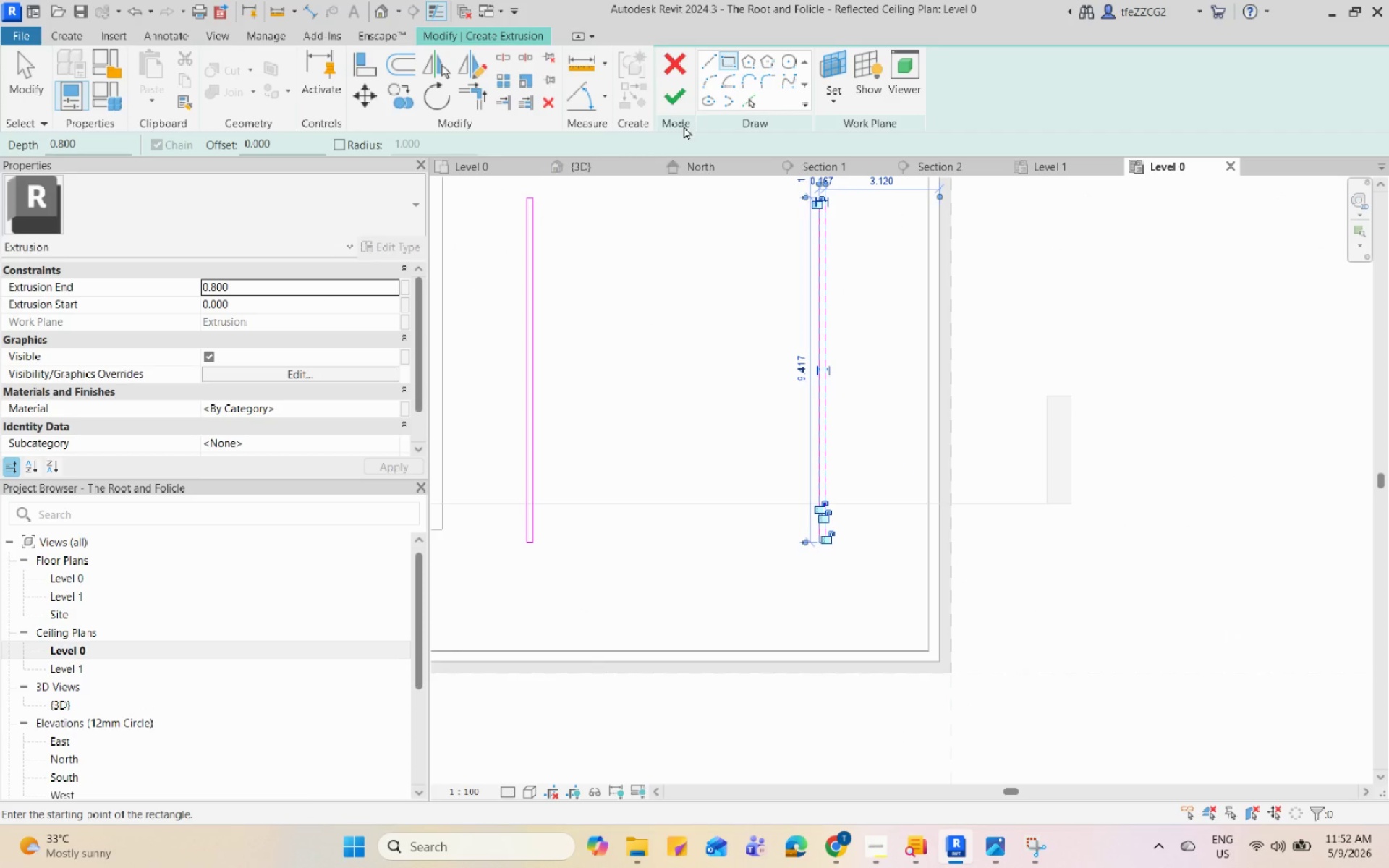 
left_click([682, 98])
 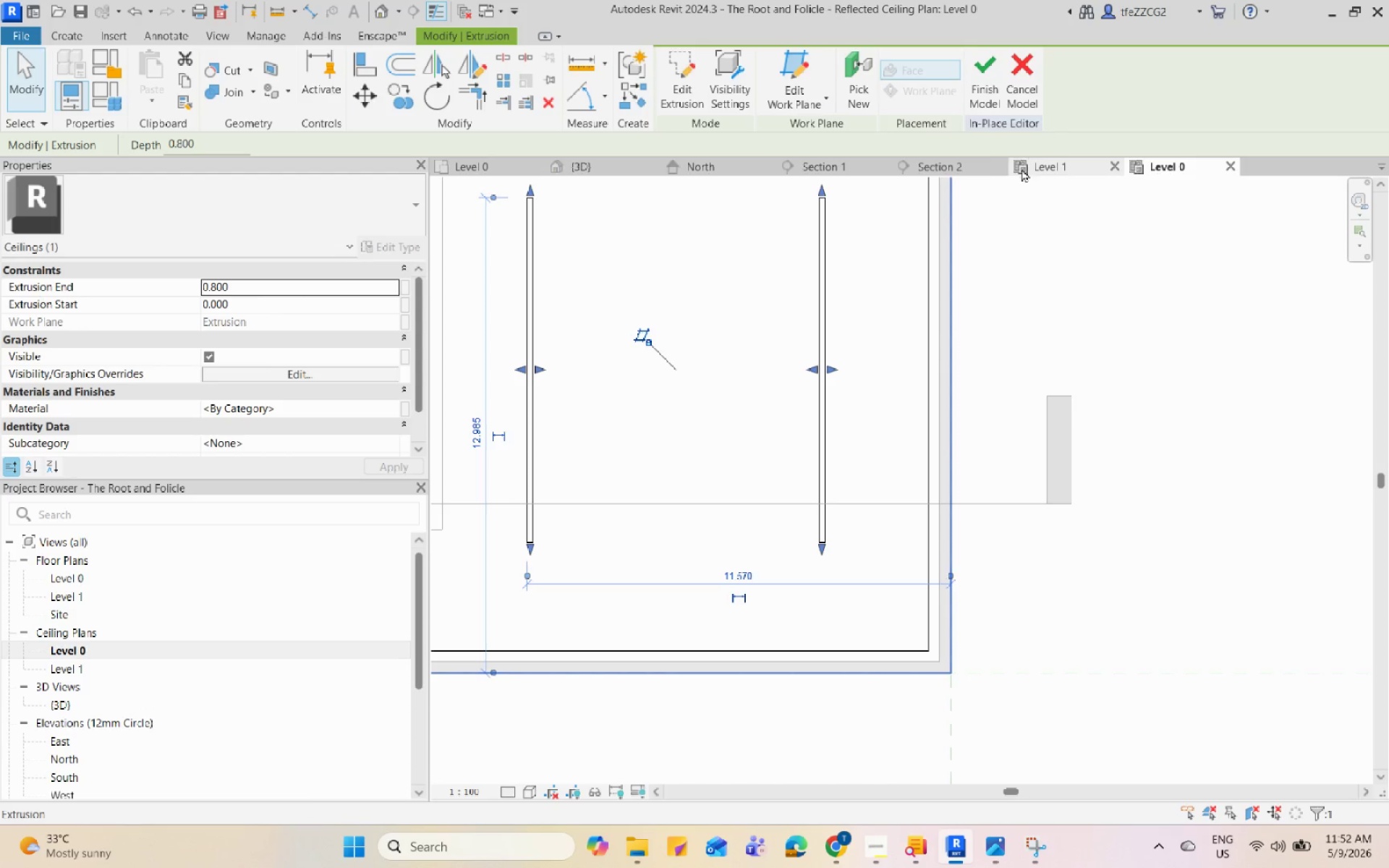 
left_click([1035, 167])
 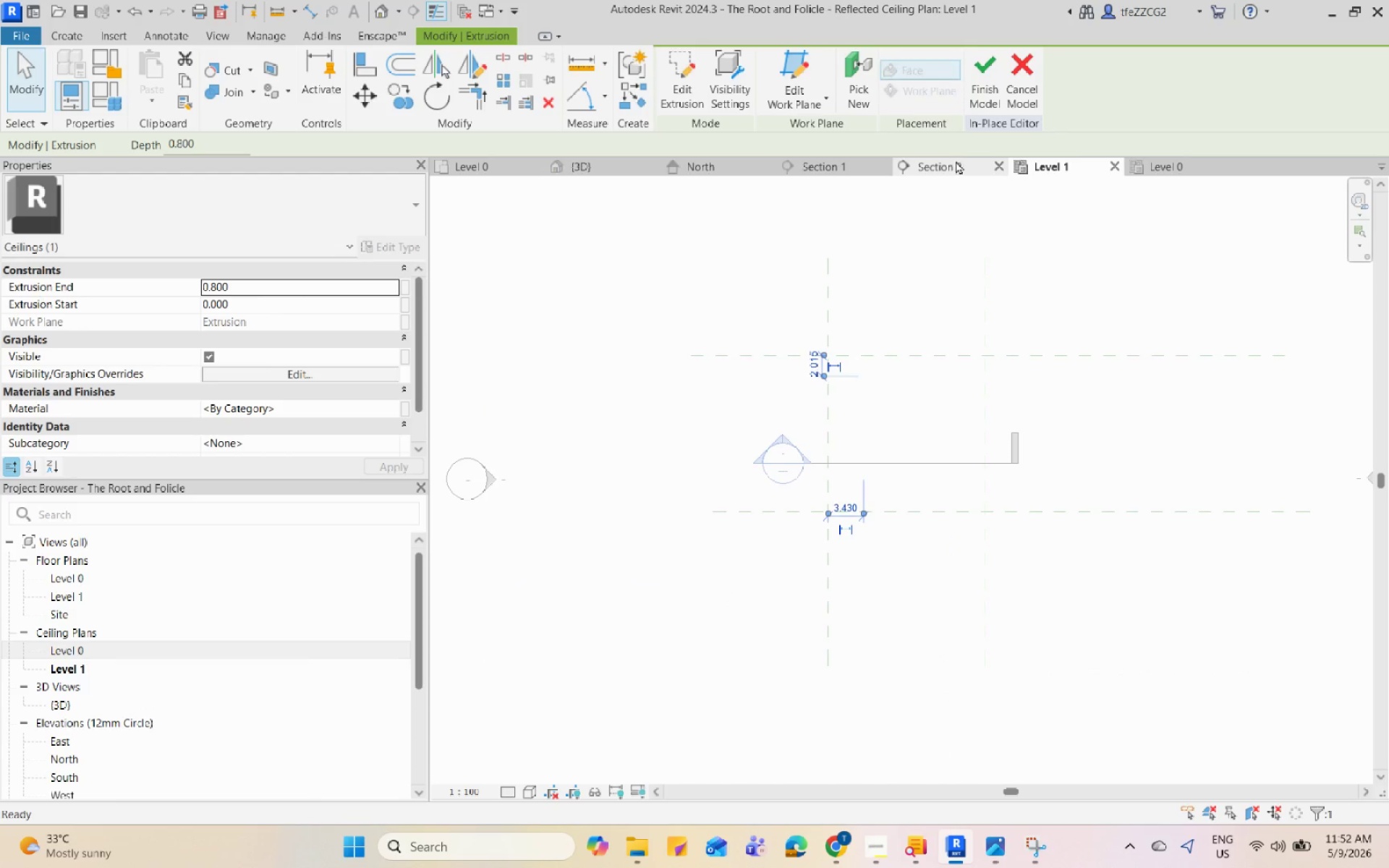 
left_click([947, 166])
 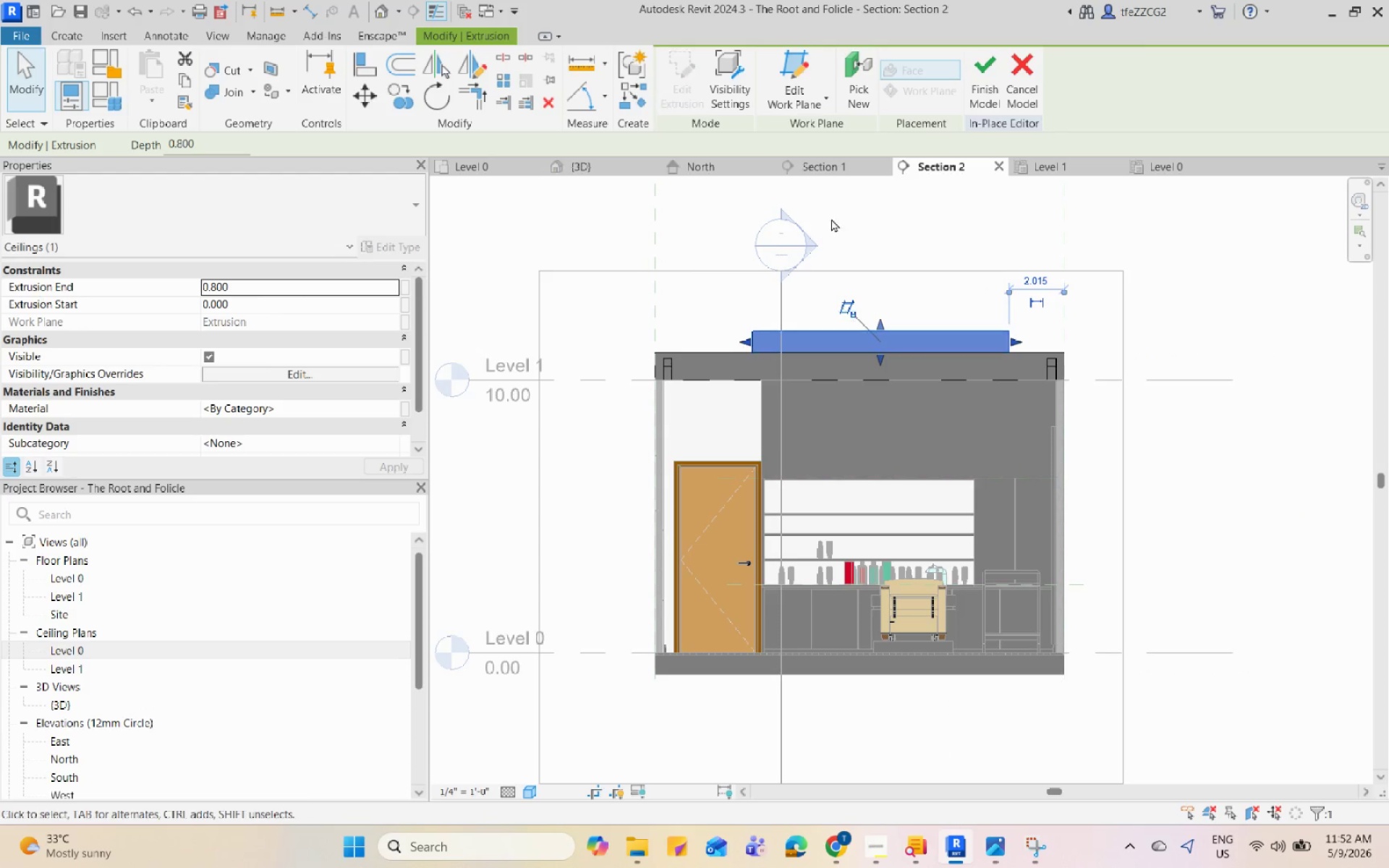 
left_click([817, 168])
 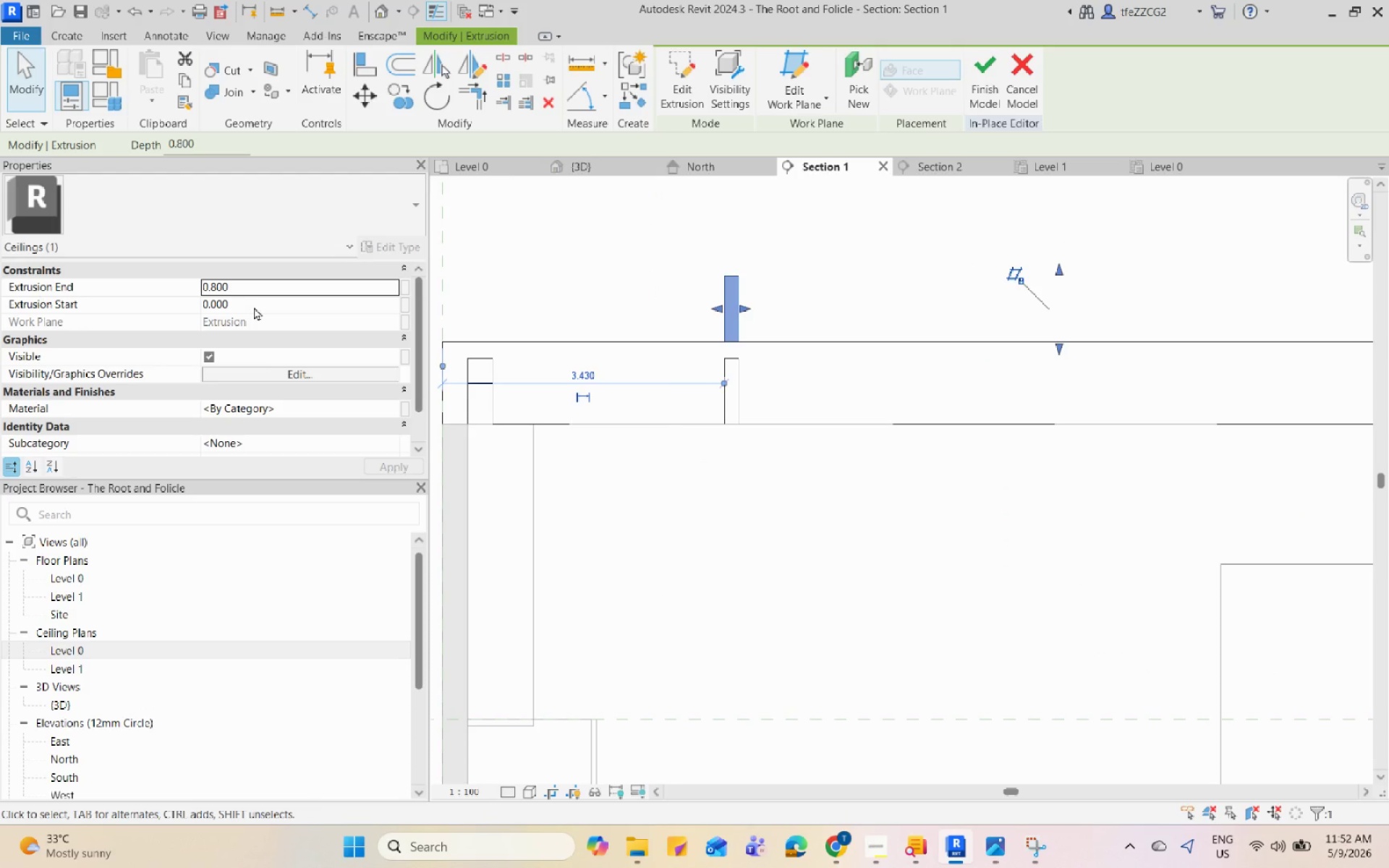 
left_click([254, 306])
 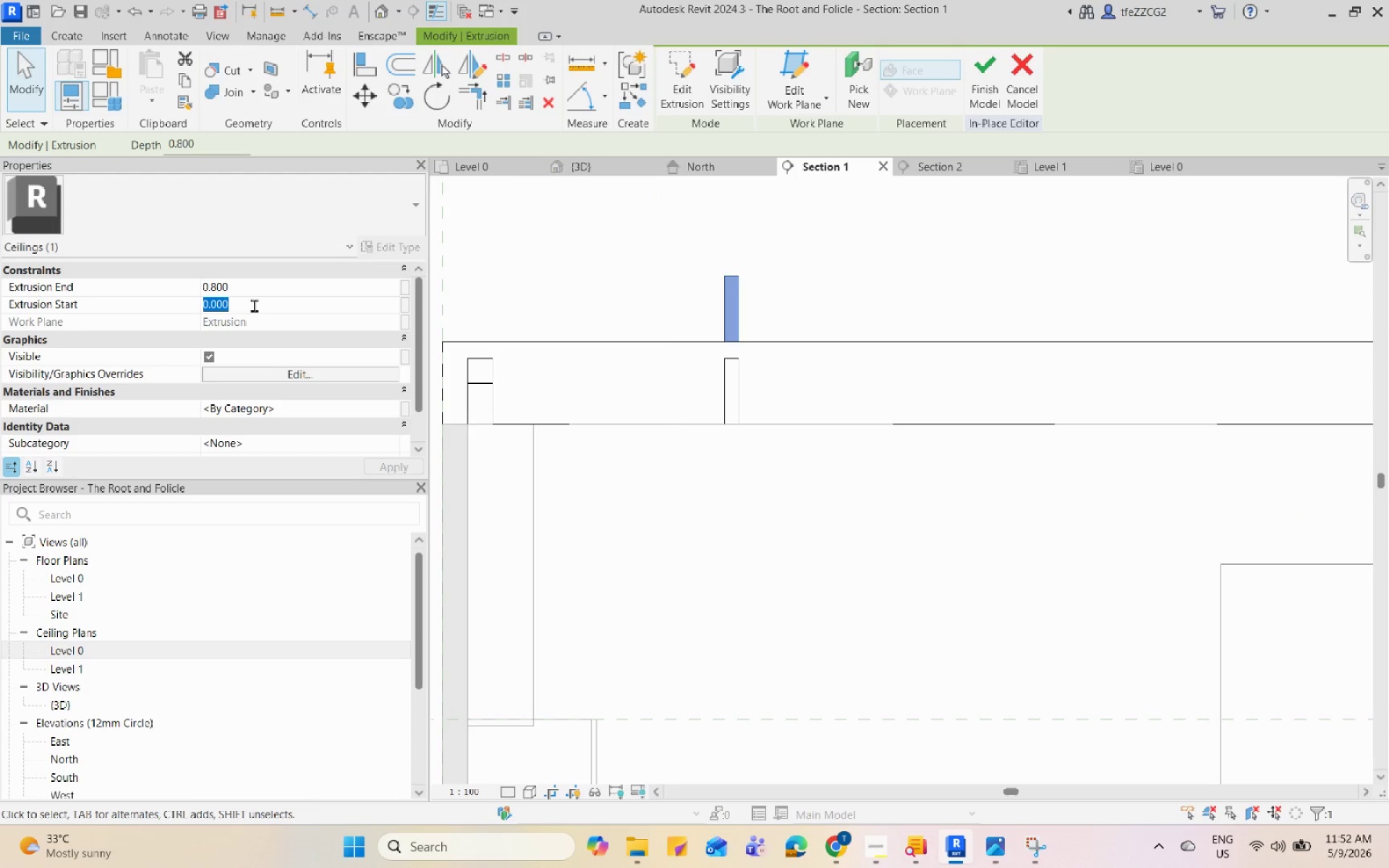 
key(Numpad1)
 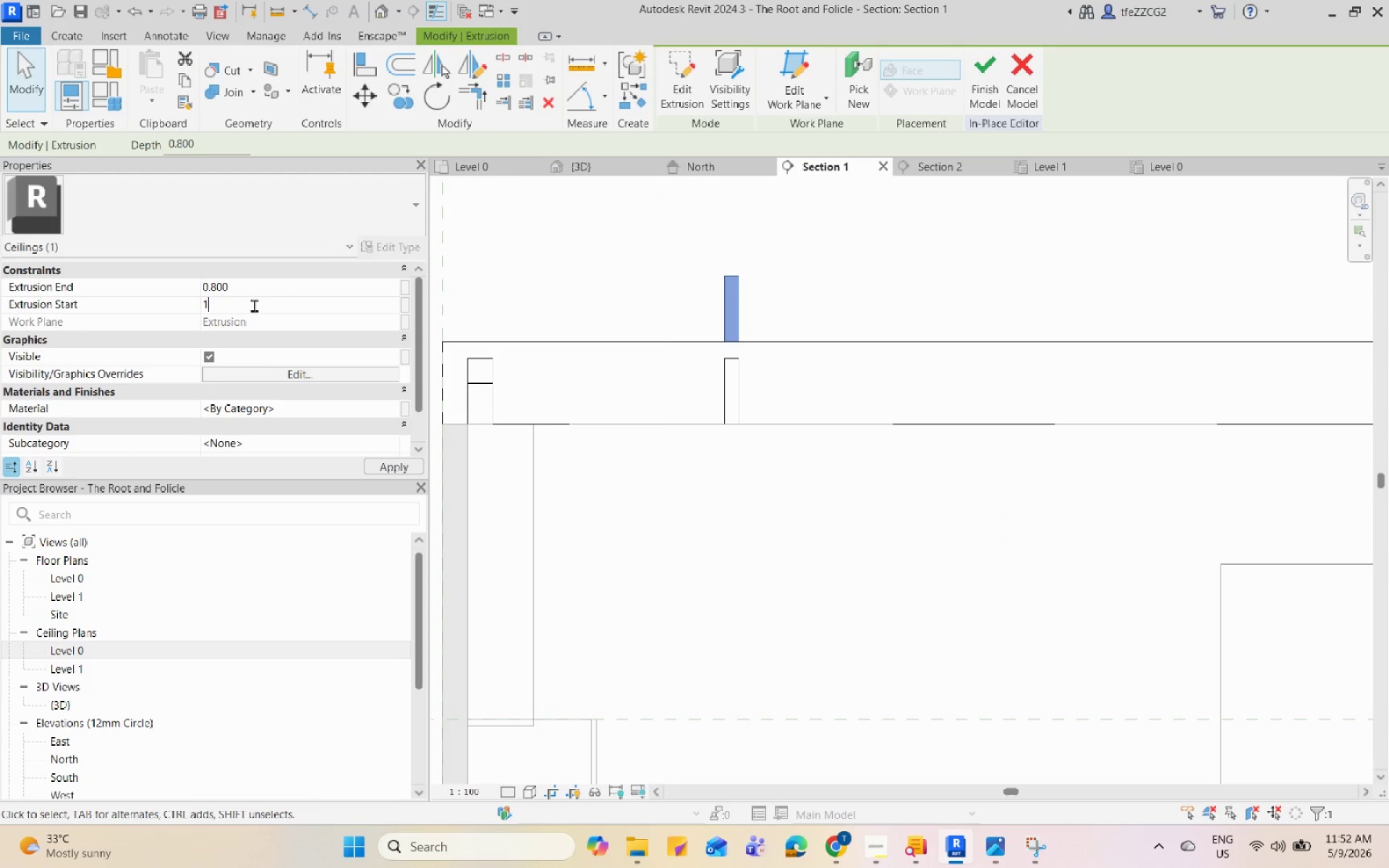 
key(Enter)
 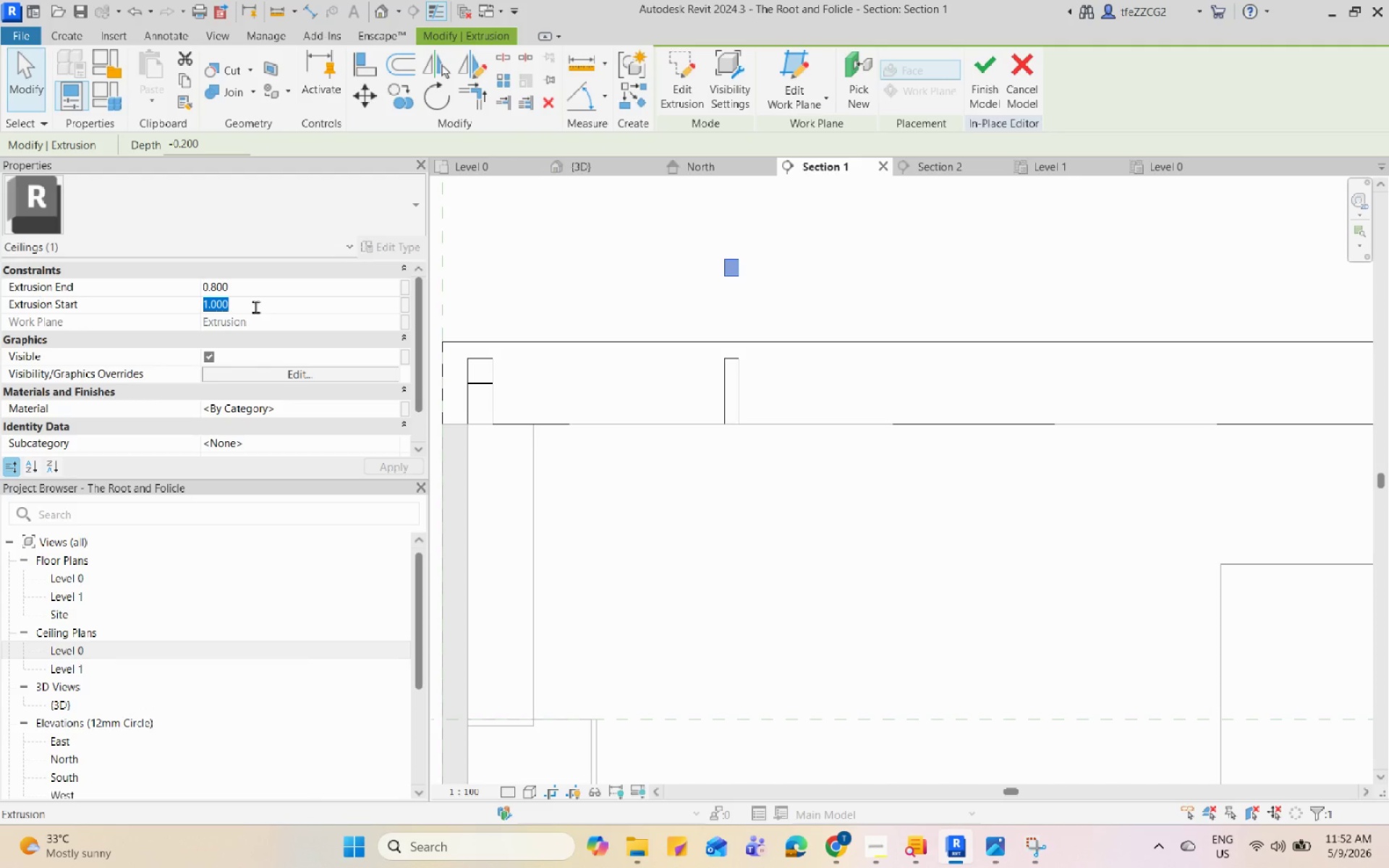 
key(NumpadSubtract)
 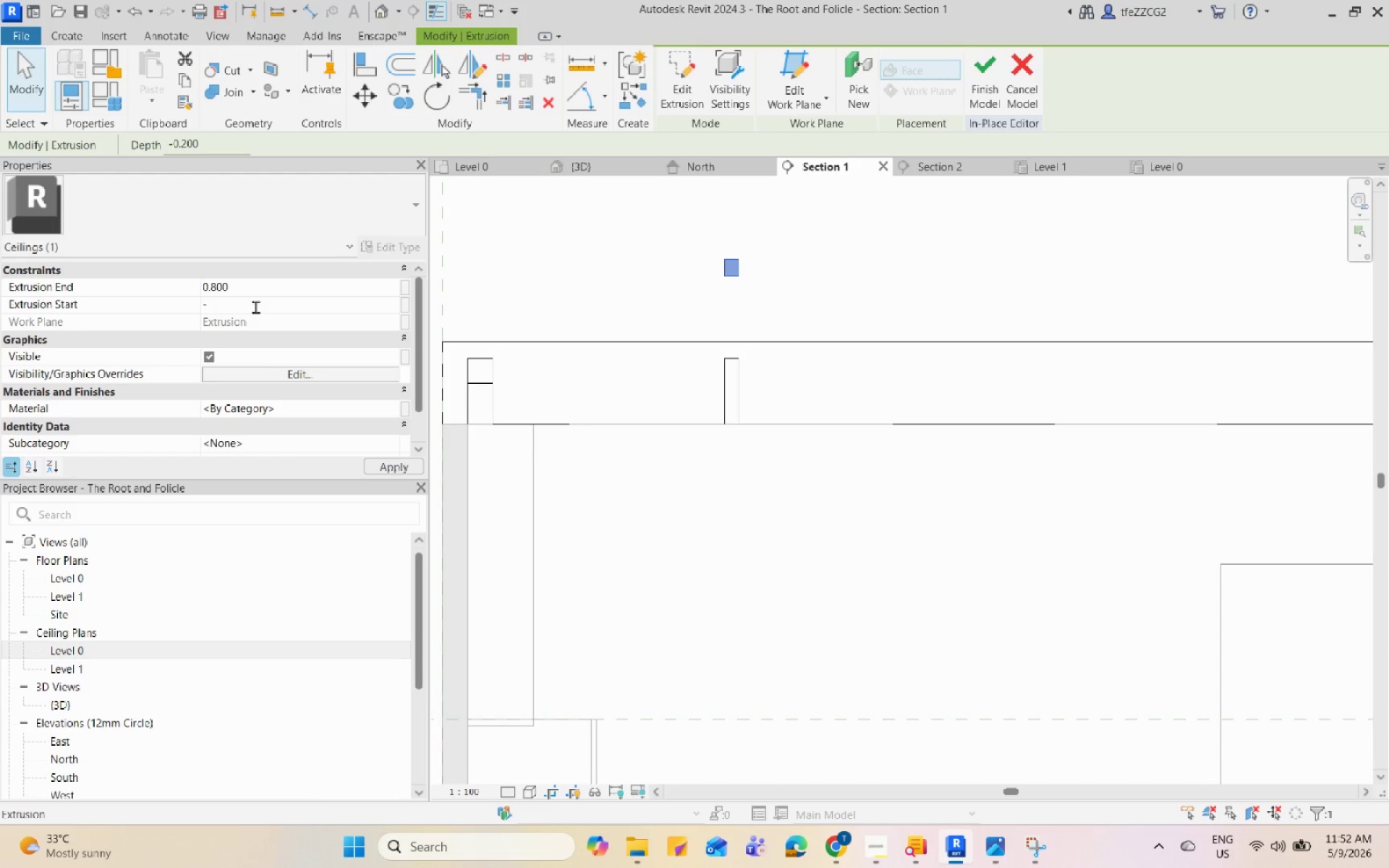 
key(Numpad2)
 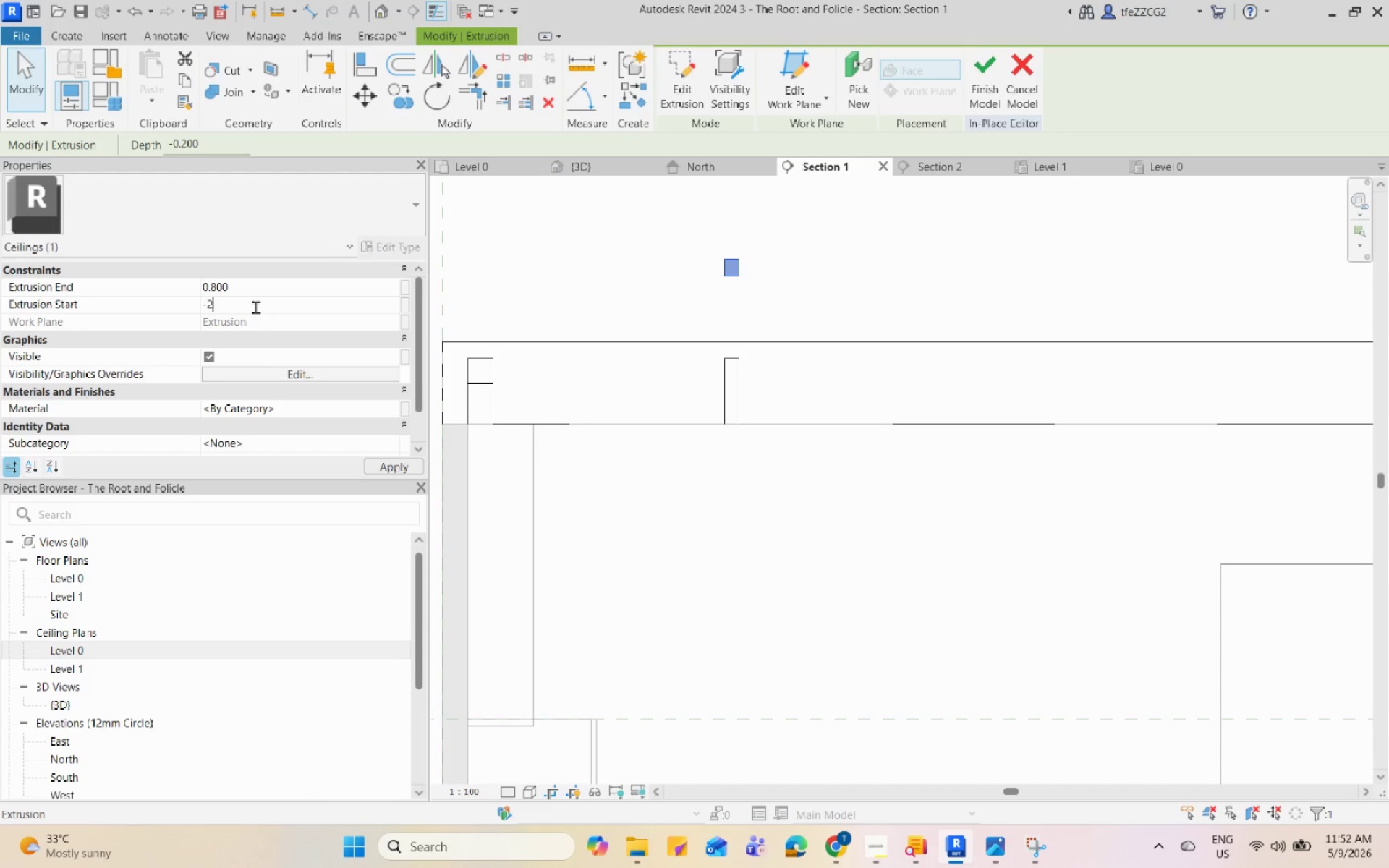 
key(Enter)
 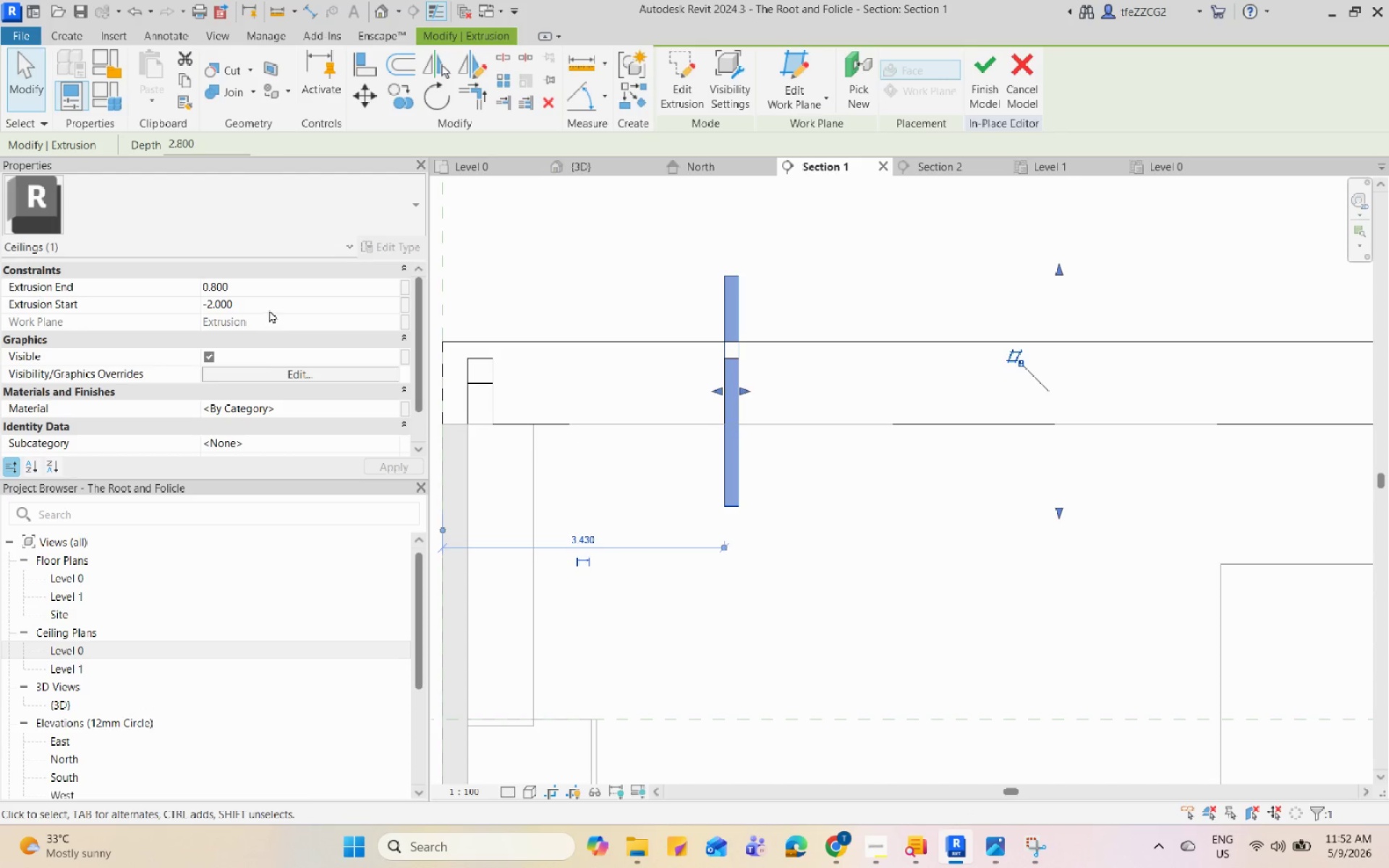 
double_click([264, 306])
 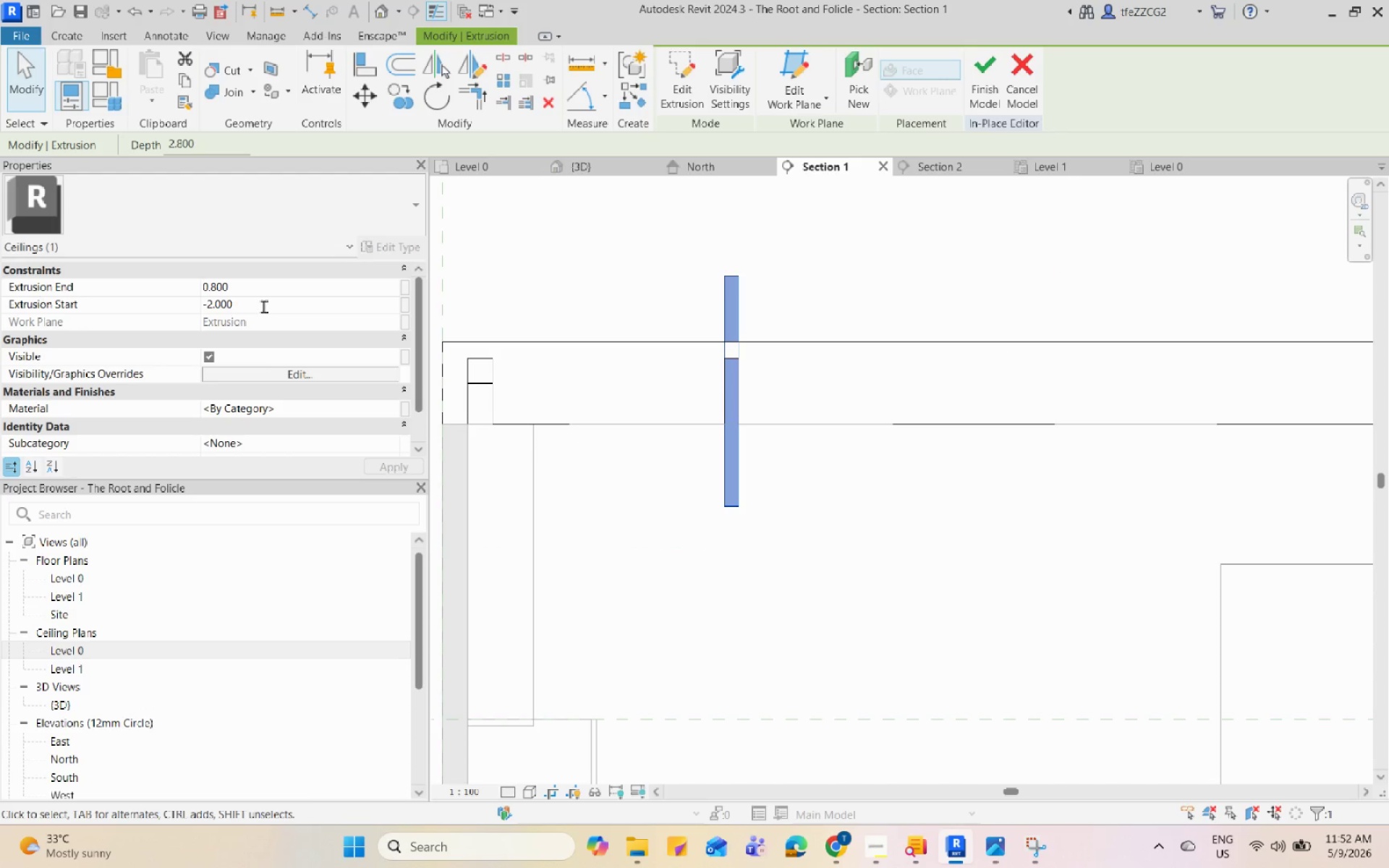 
key(Backspace)
 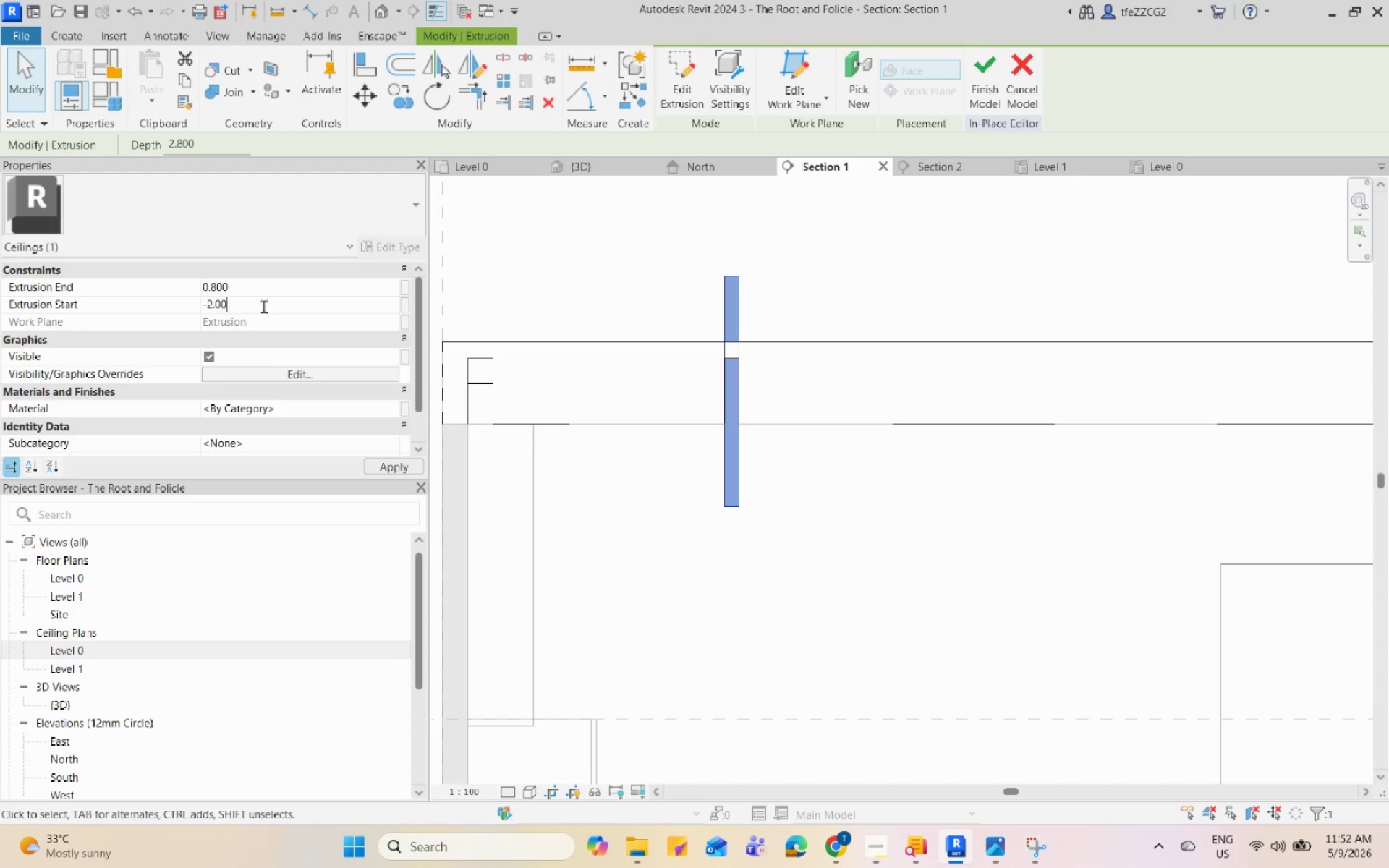 
key(Backspace)
 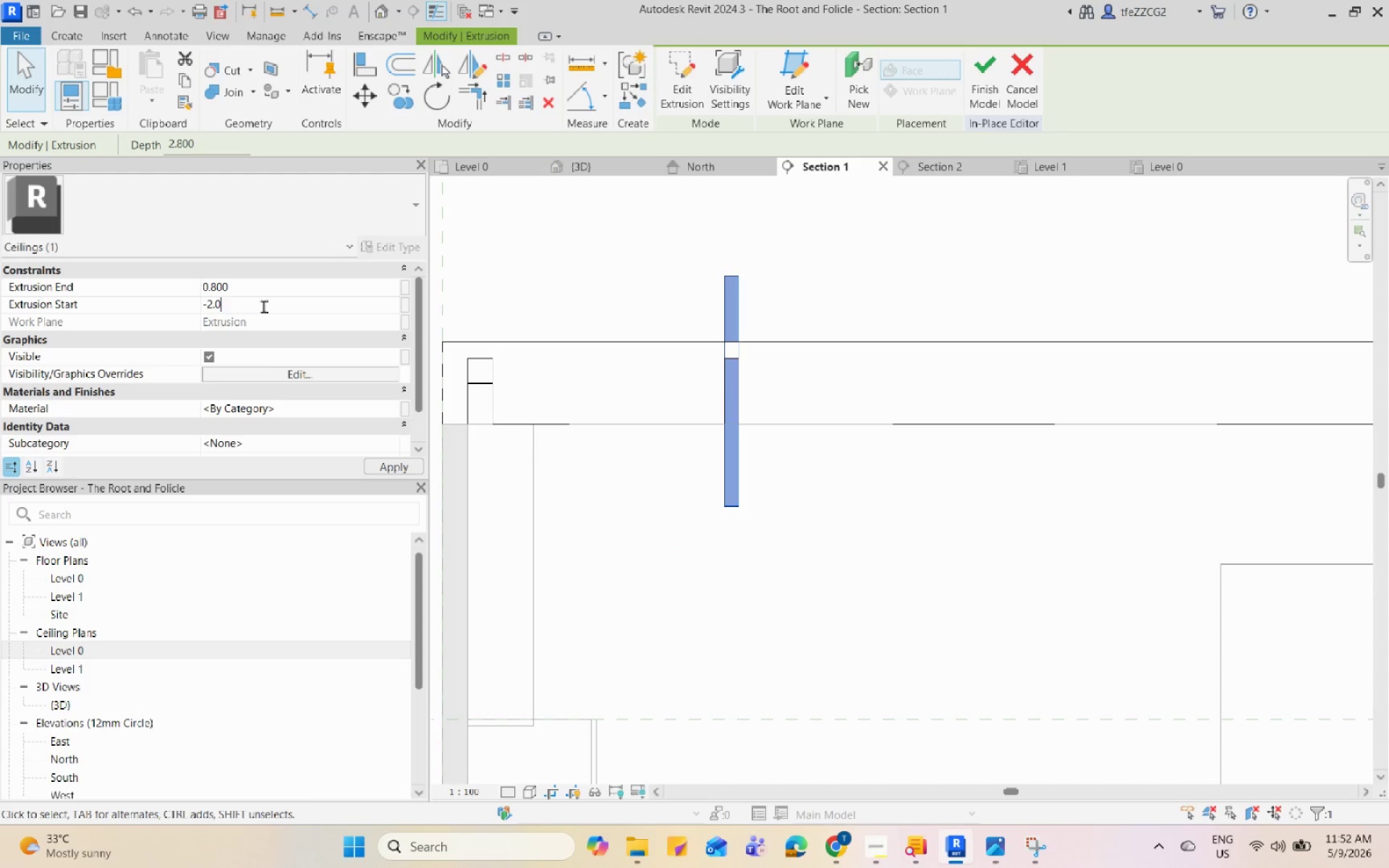 
key(Backspace)
 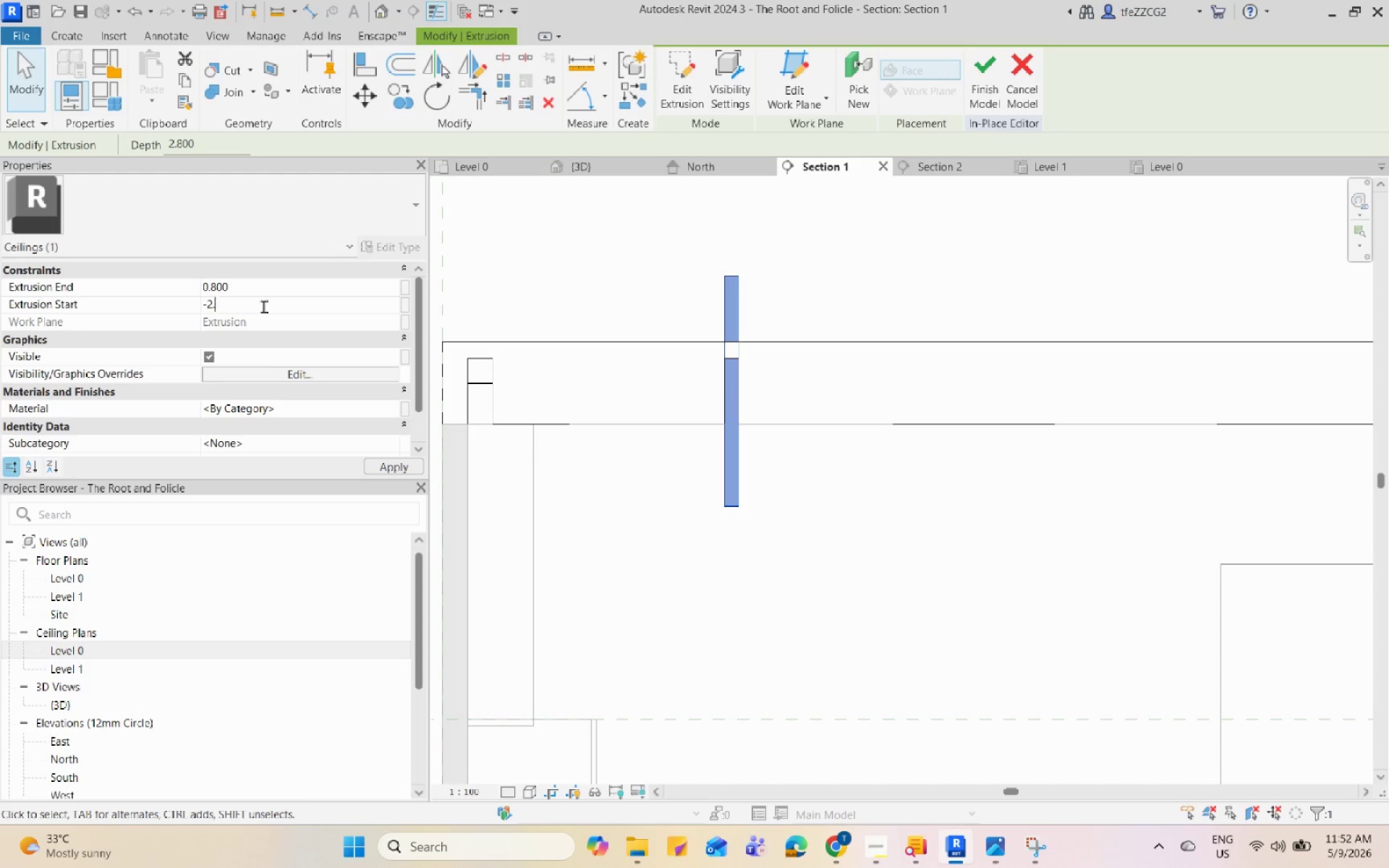 
key(Backspace)
 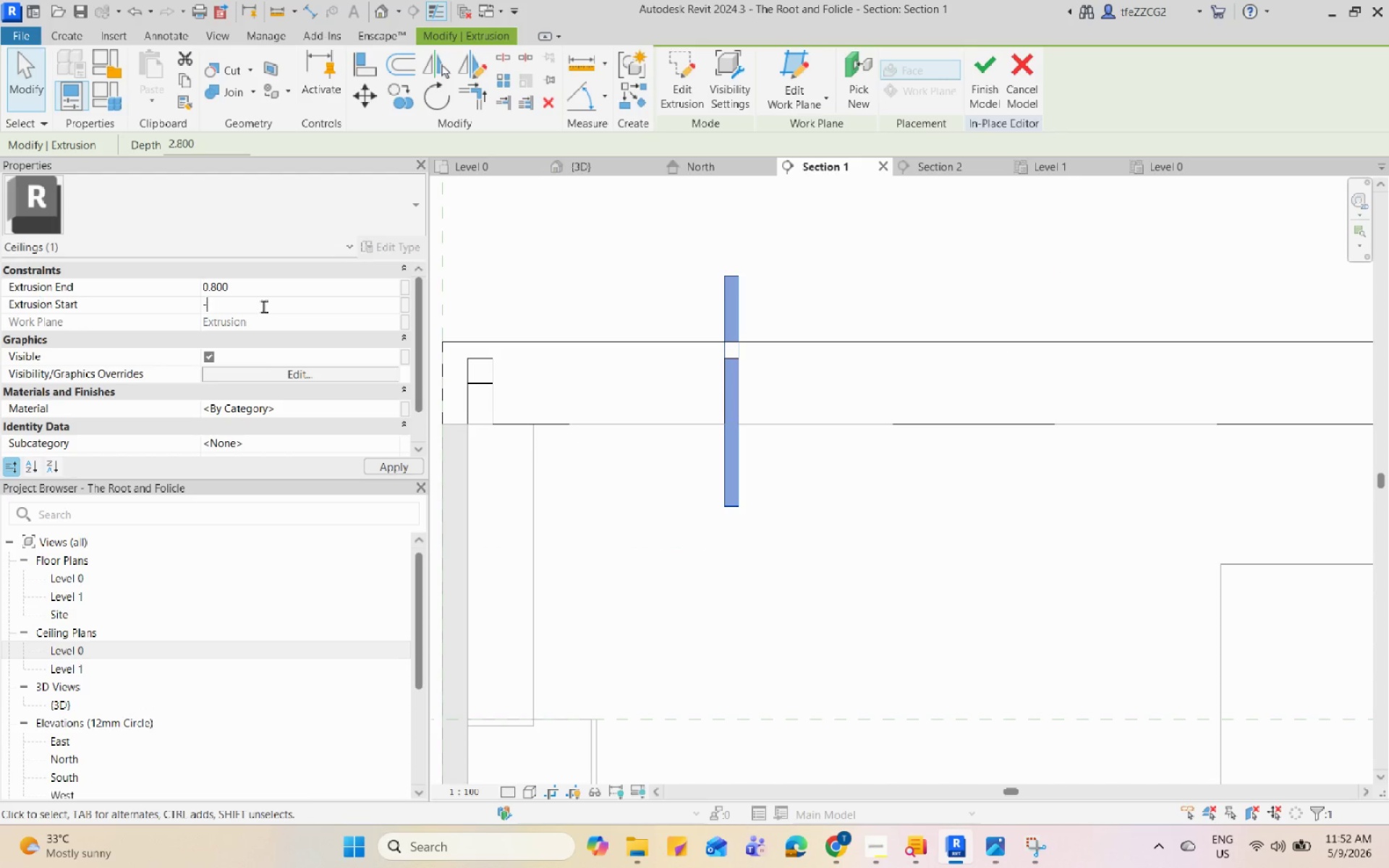 
key(Backspace)
 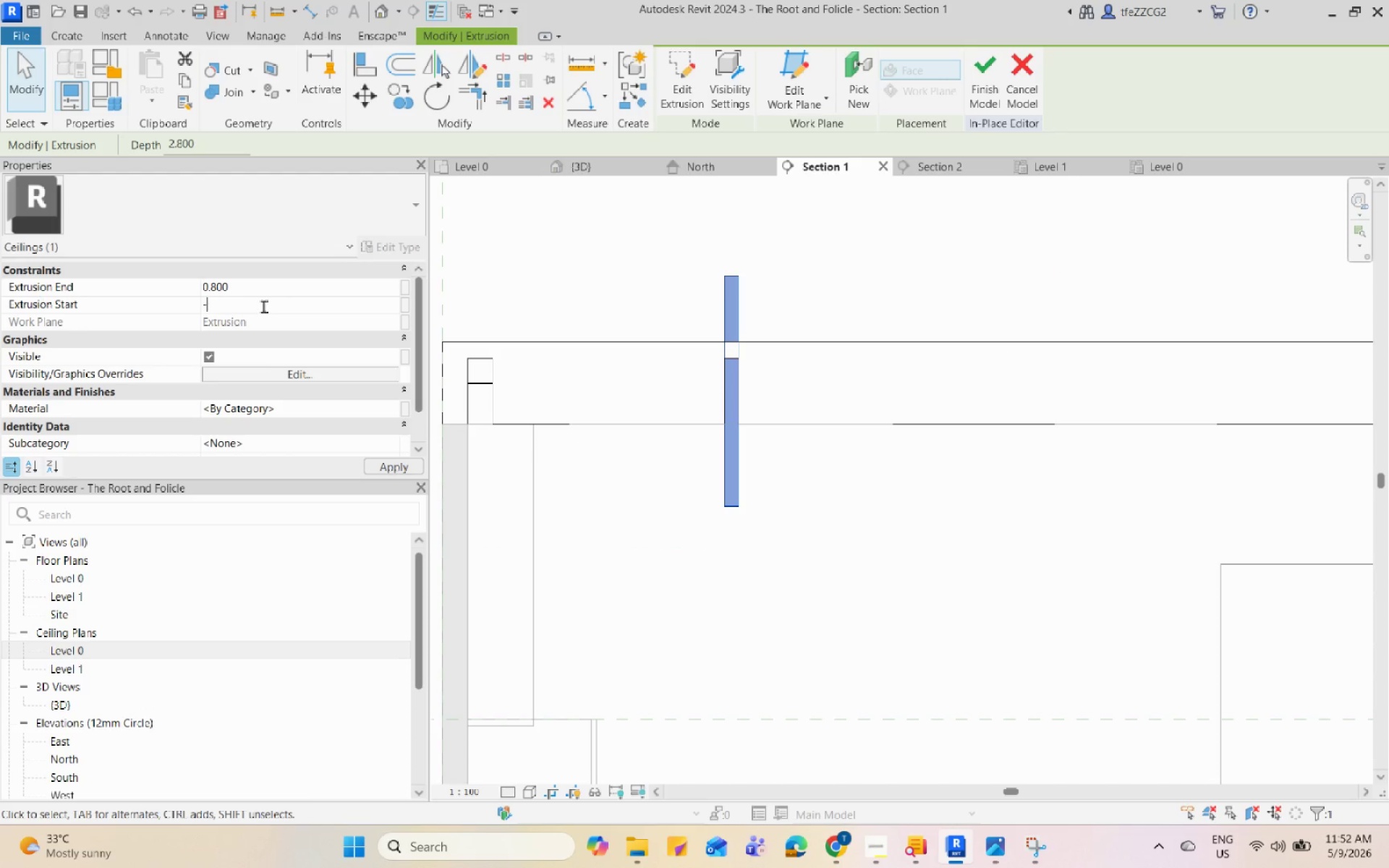 
key(Numpad1)
 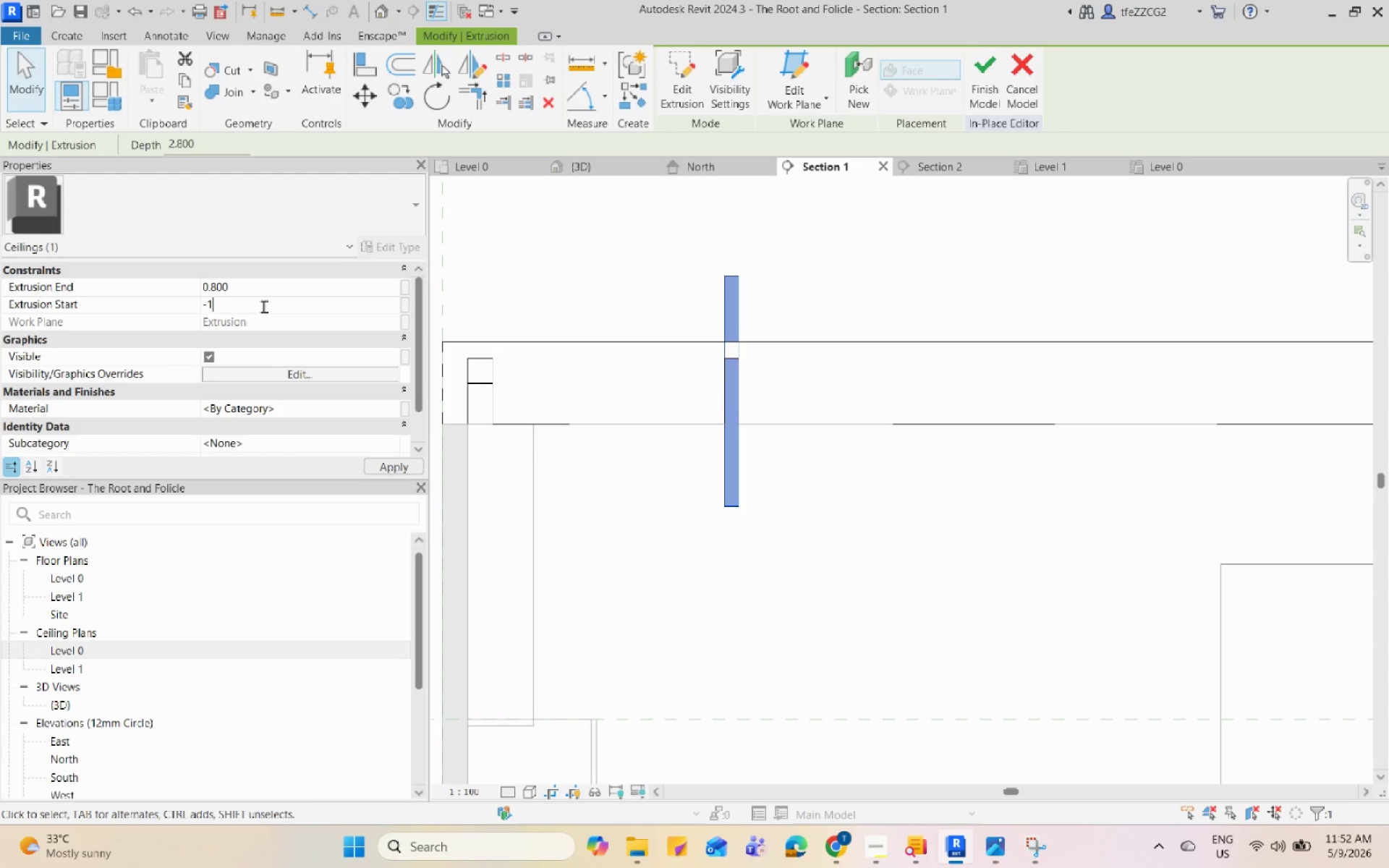 
key(NumpadDecimal)
 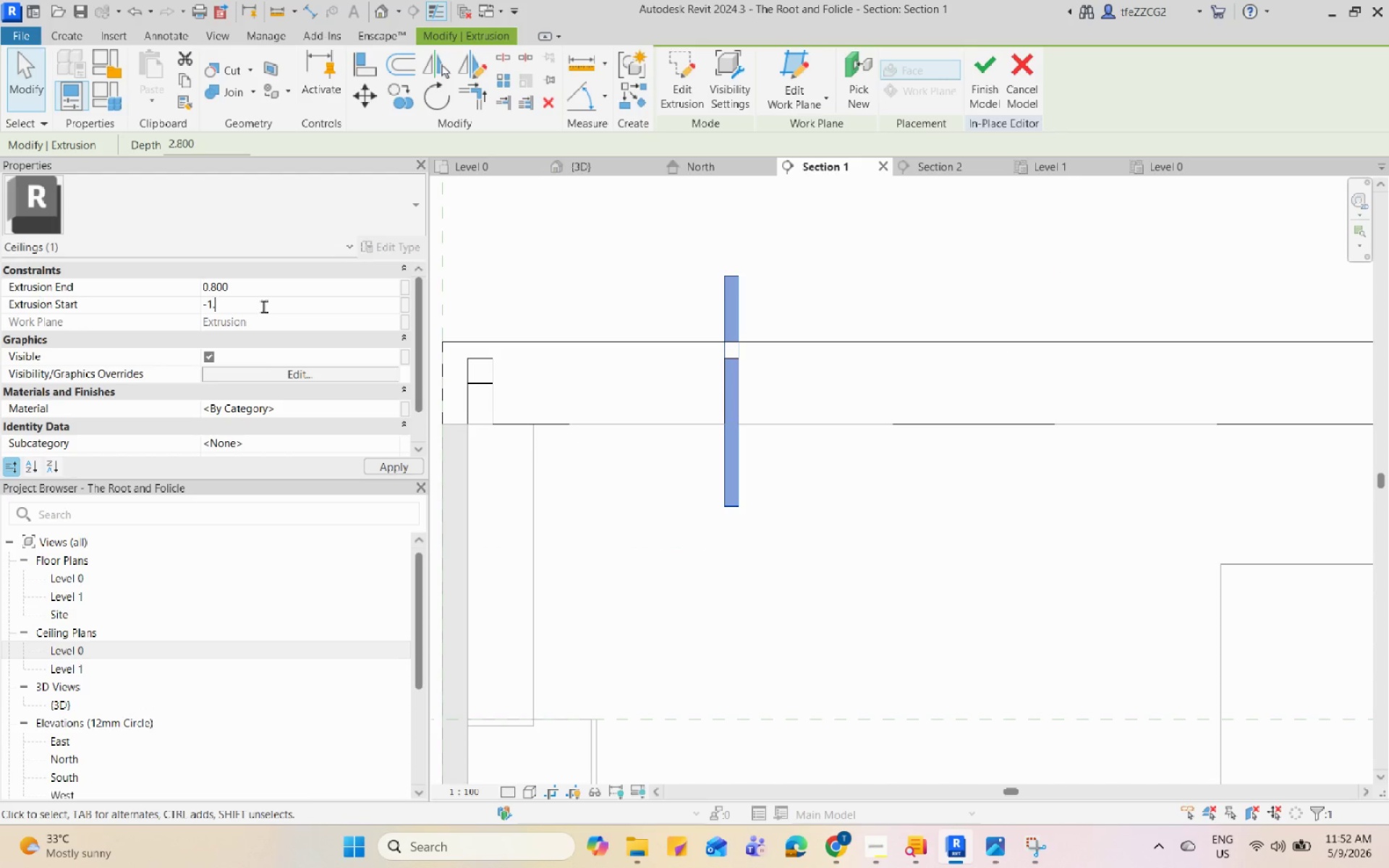 
key(Numpad5)
 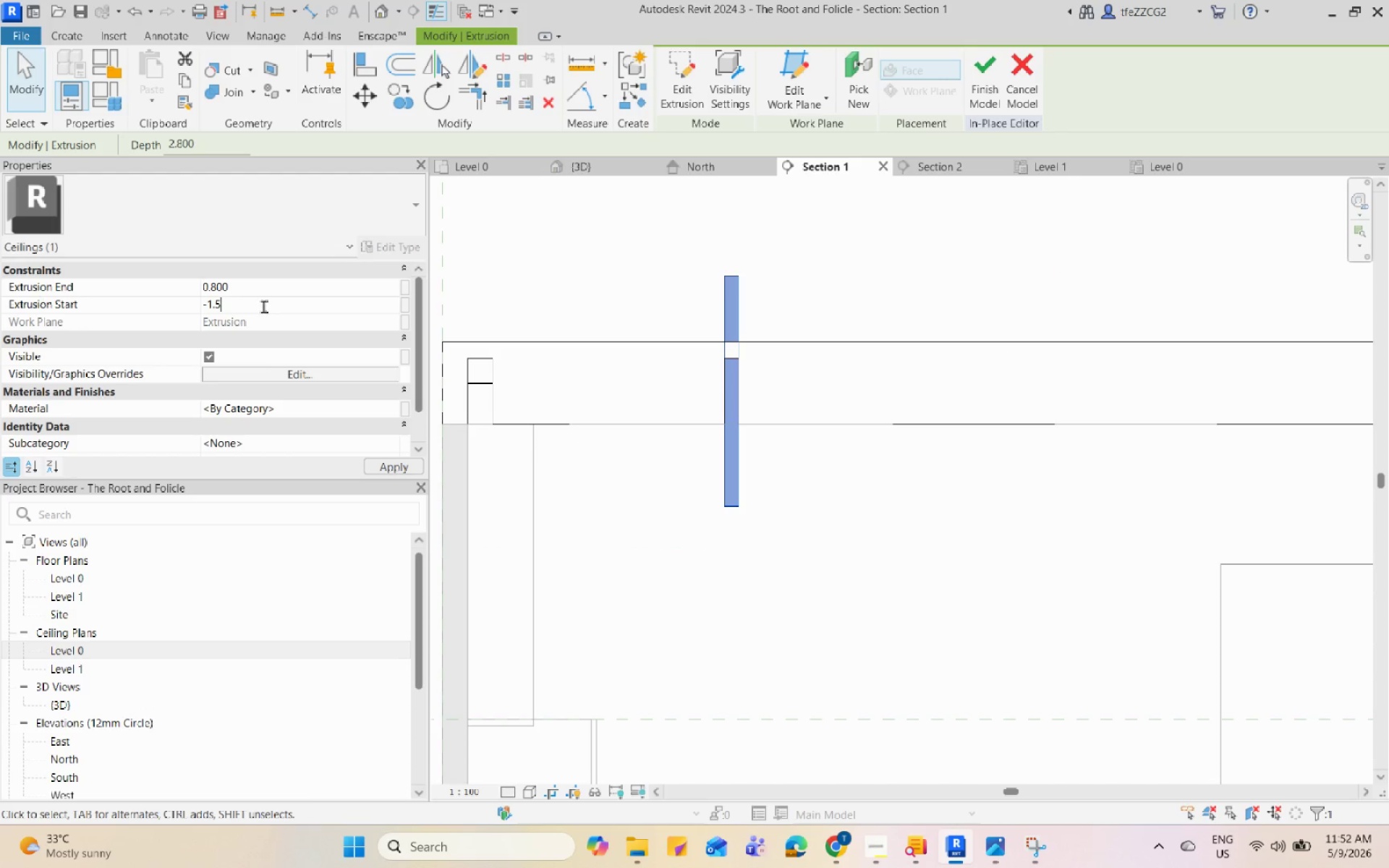 
key(Enter)
 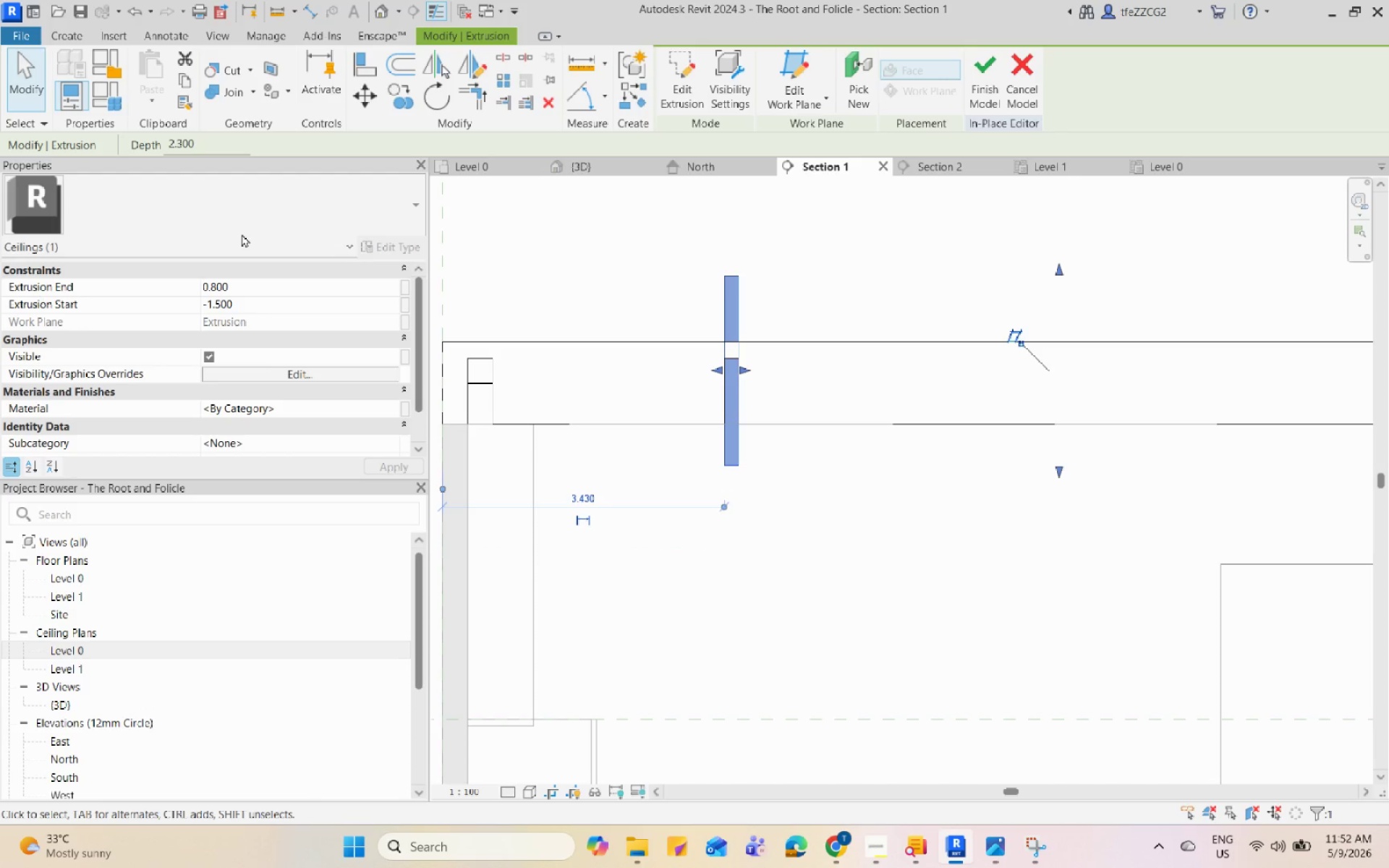 
double_click([254, 303])
 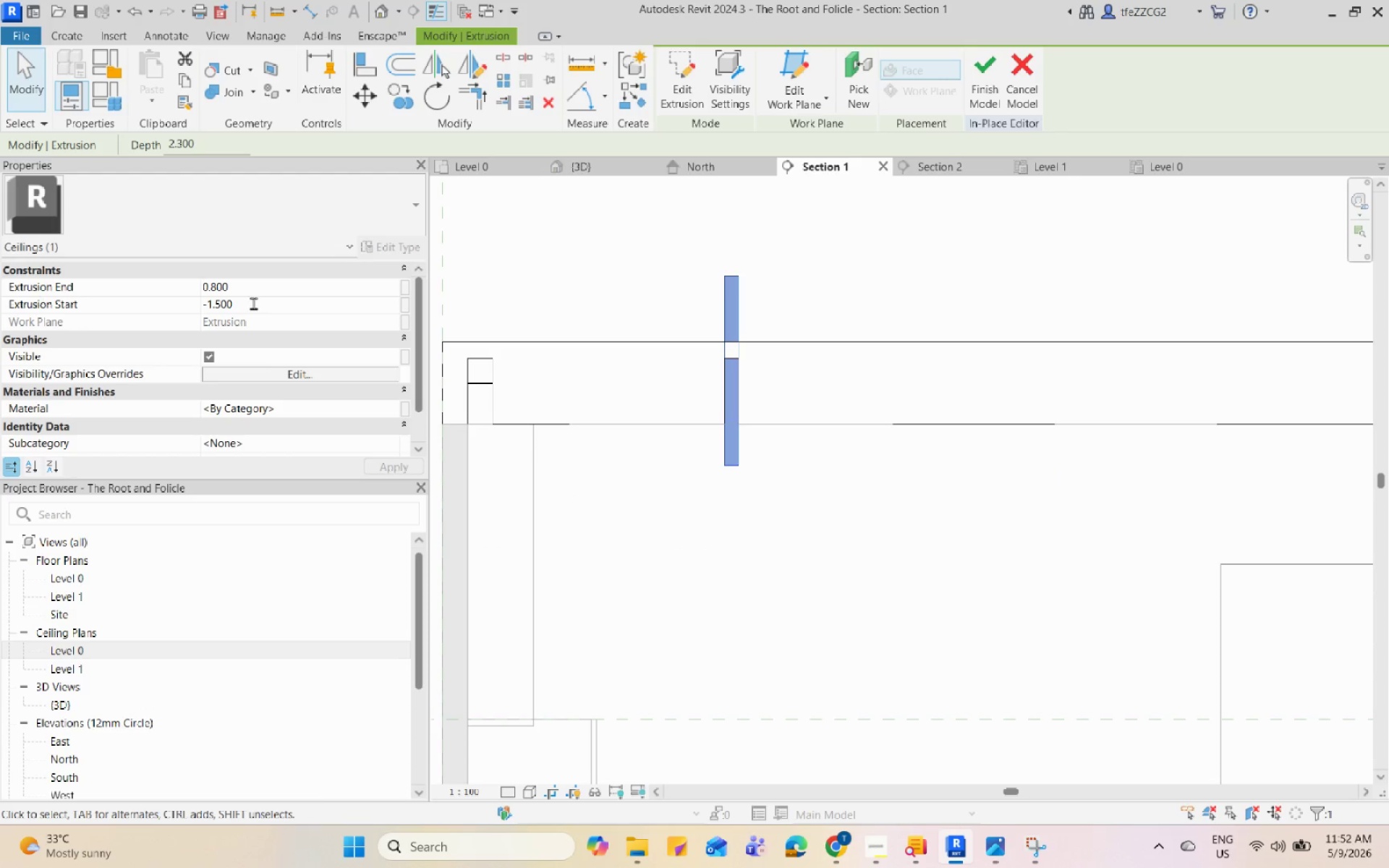 
key(Backspace)
 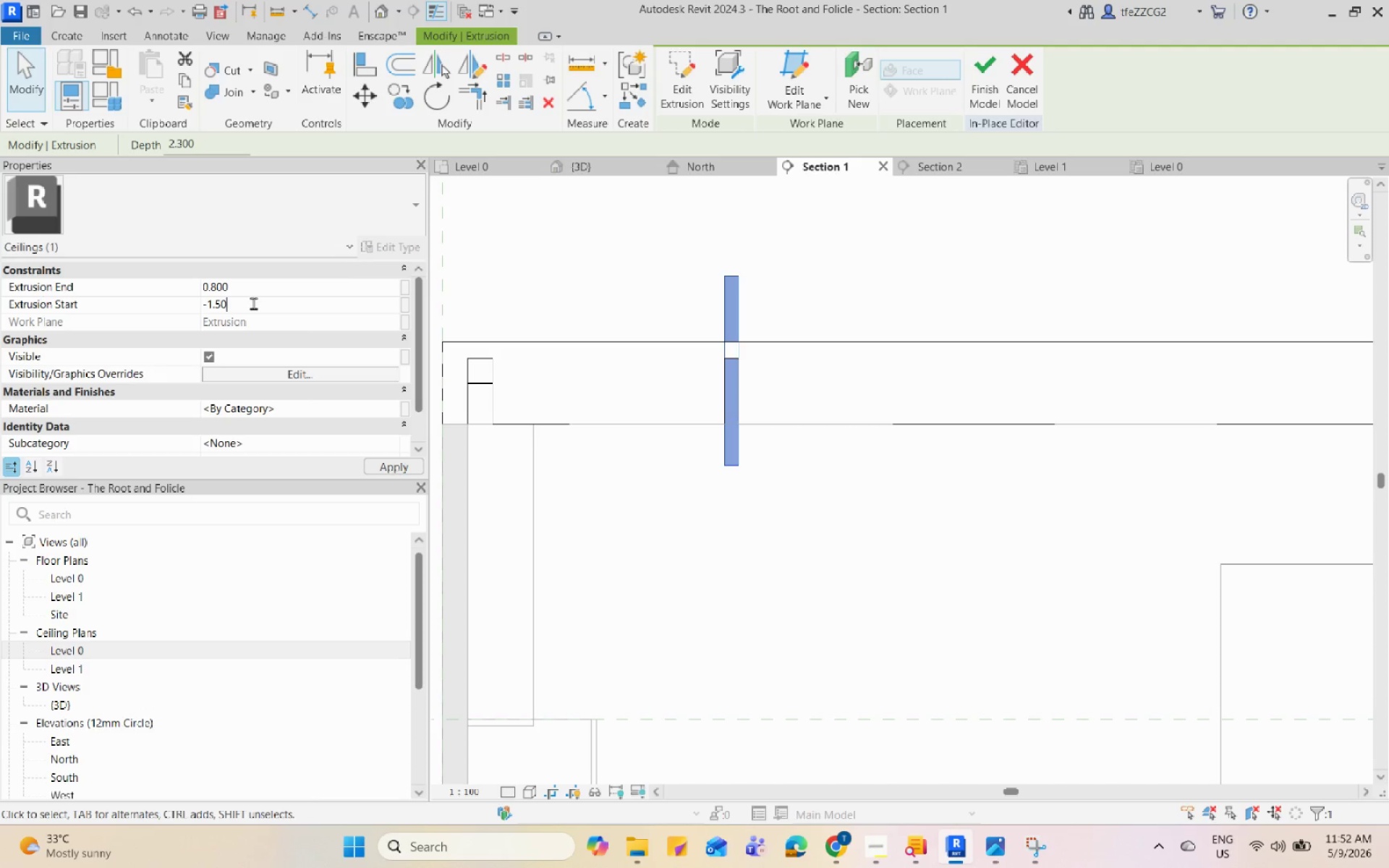 
key(Backspace)
 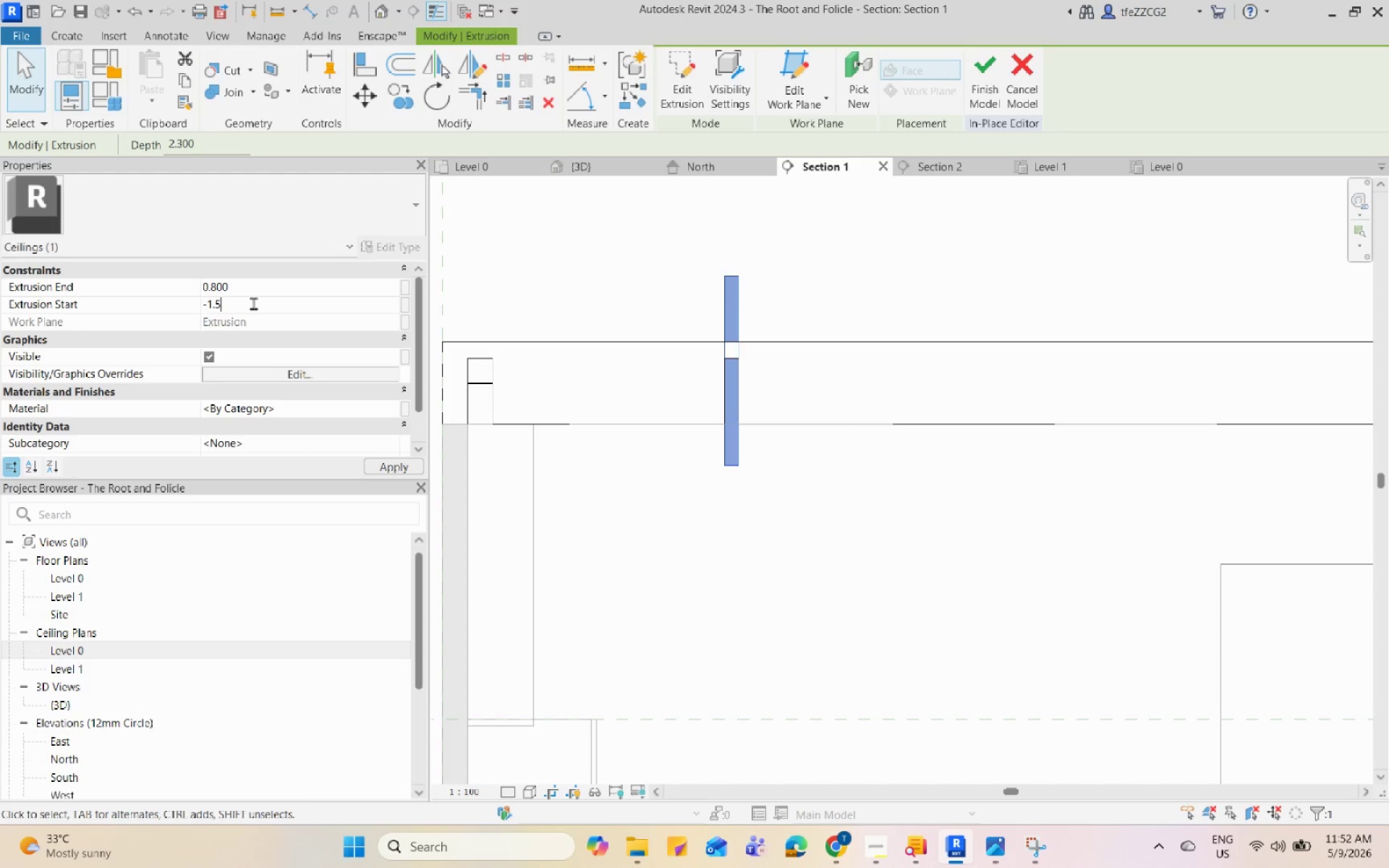 
key(Backspace)
 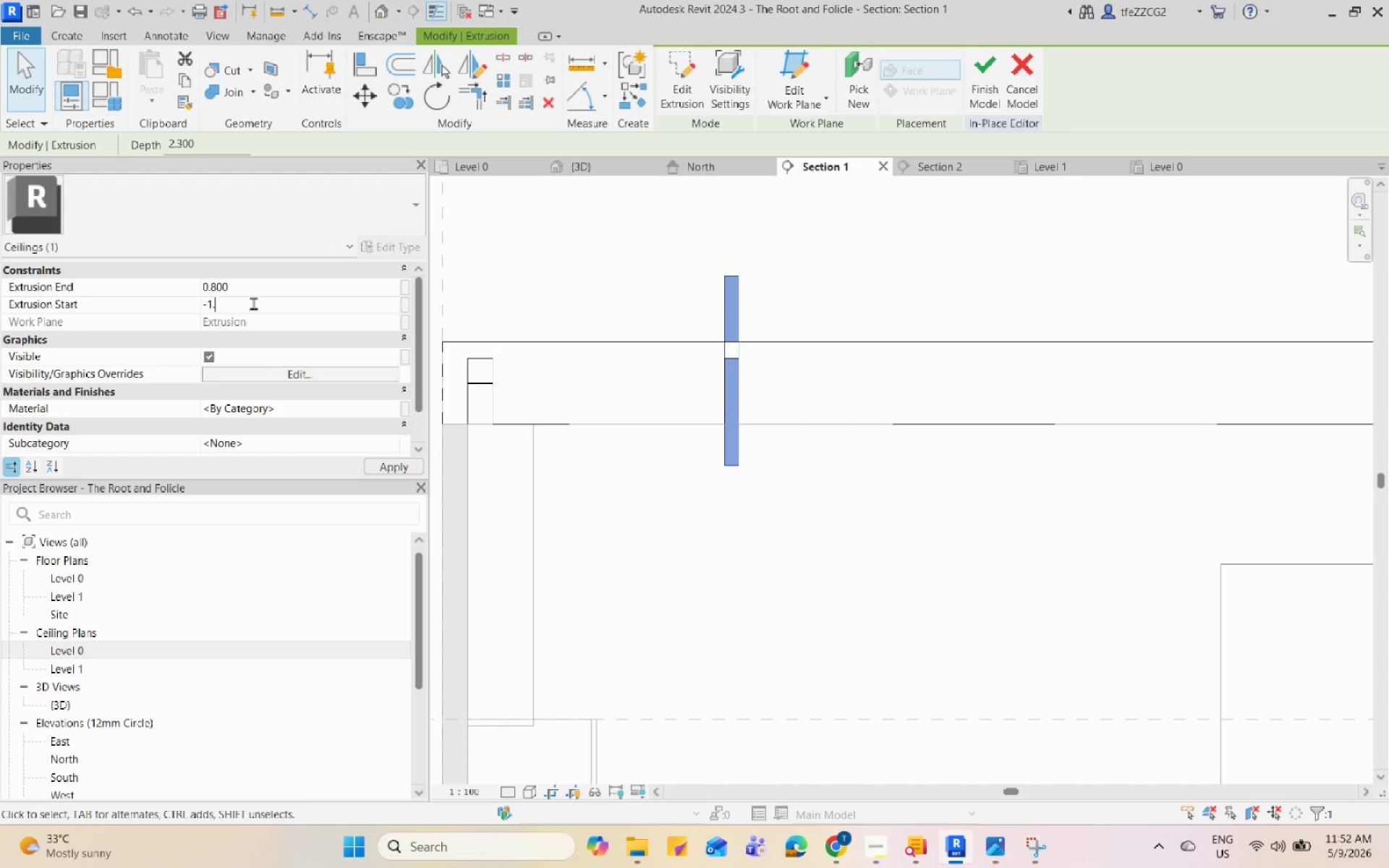 
key(Numpad0)
 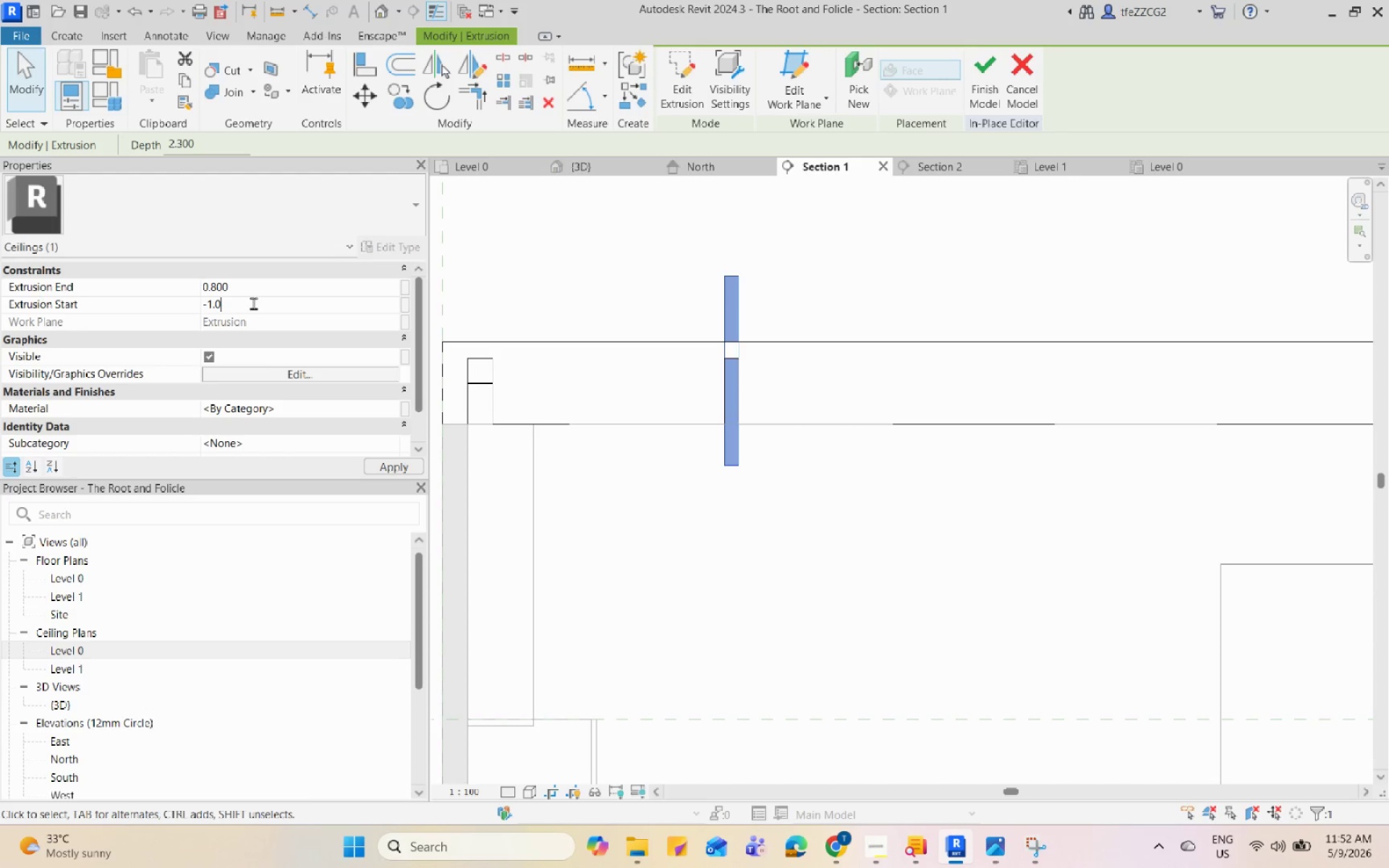 
key(Enter)
 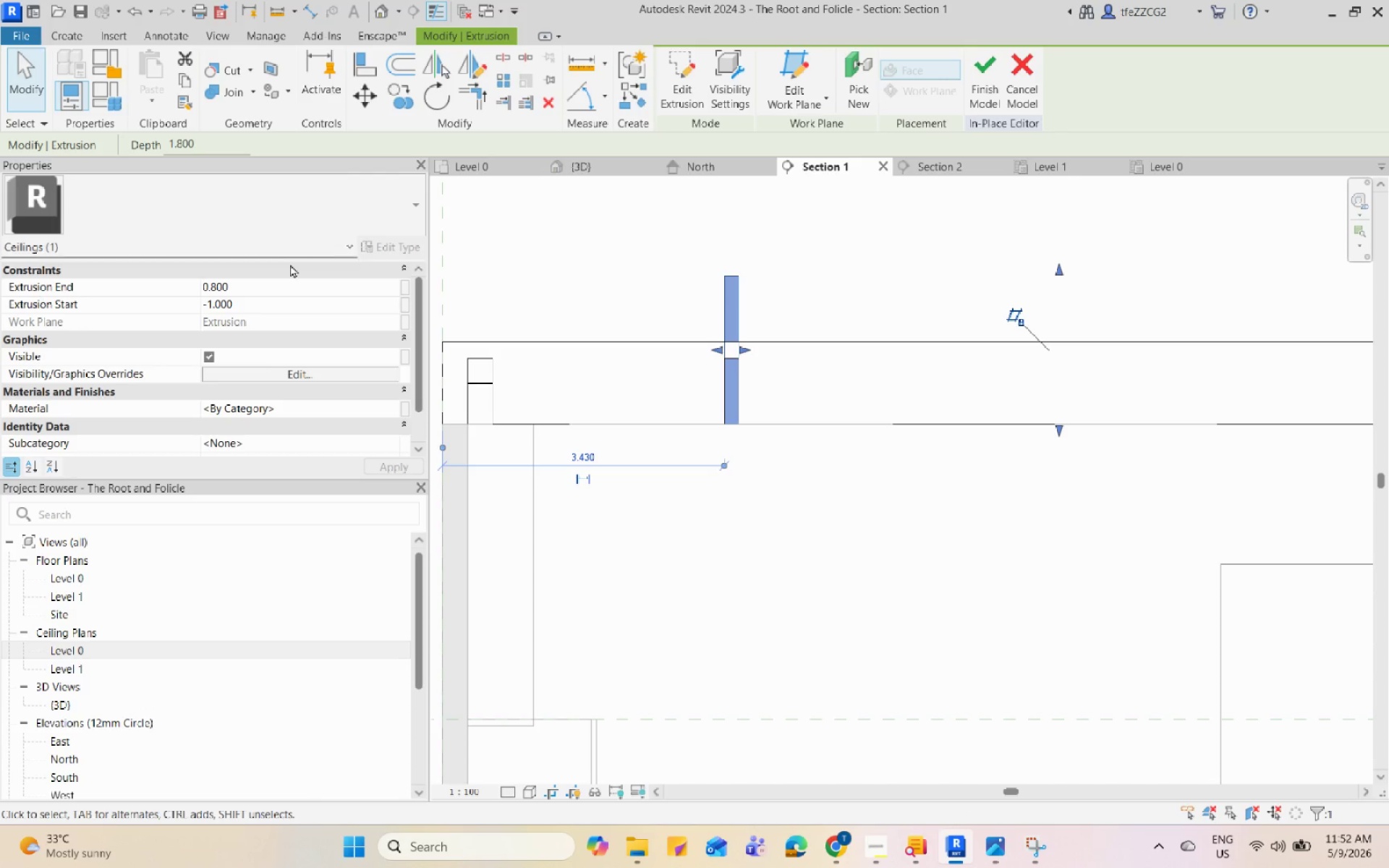 
double_click([258, 305])
 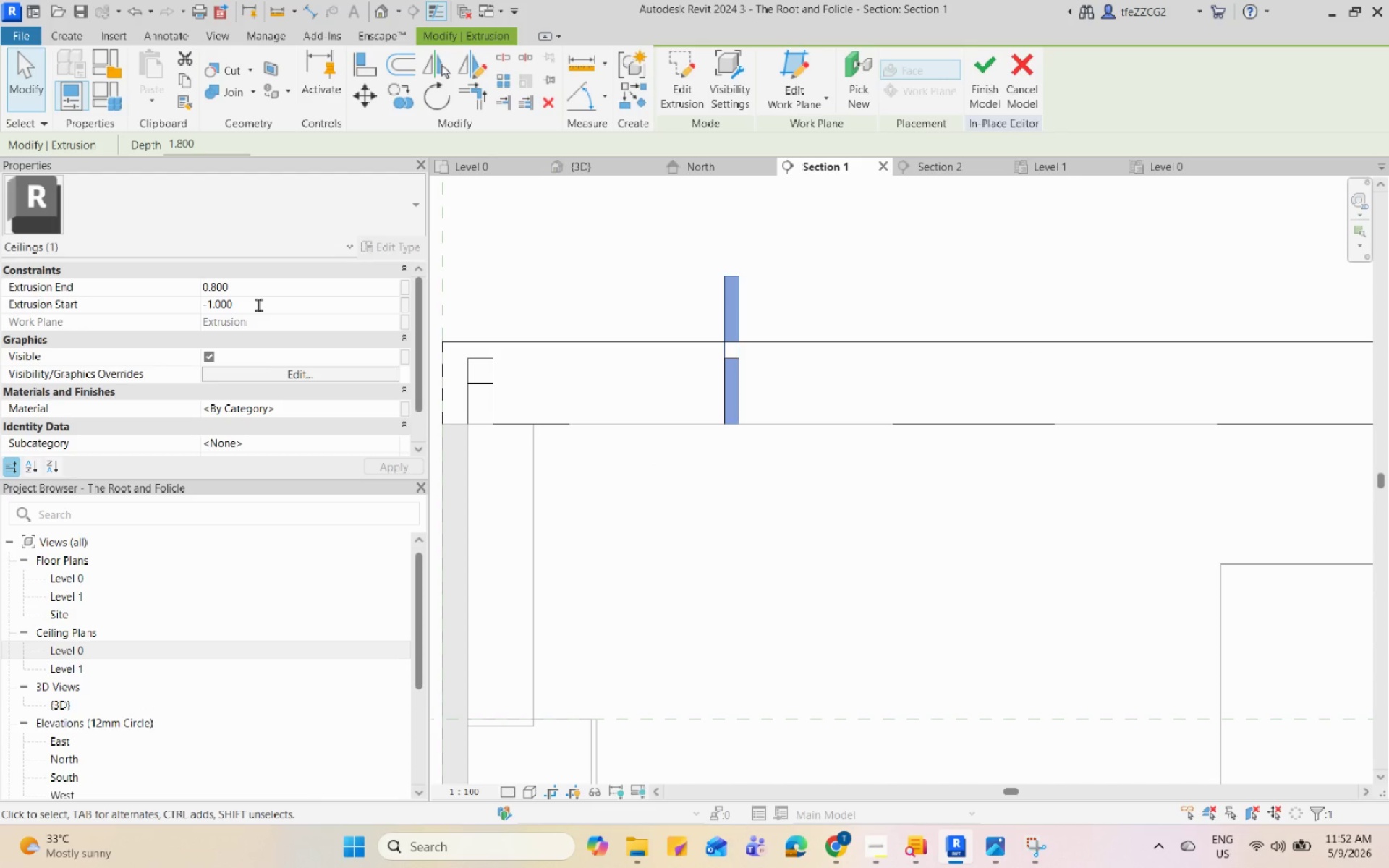 
key(Backspace)
 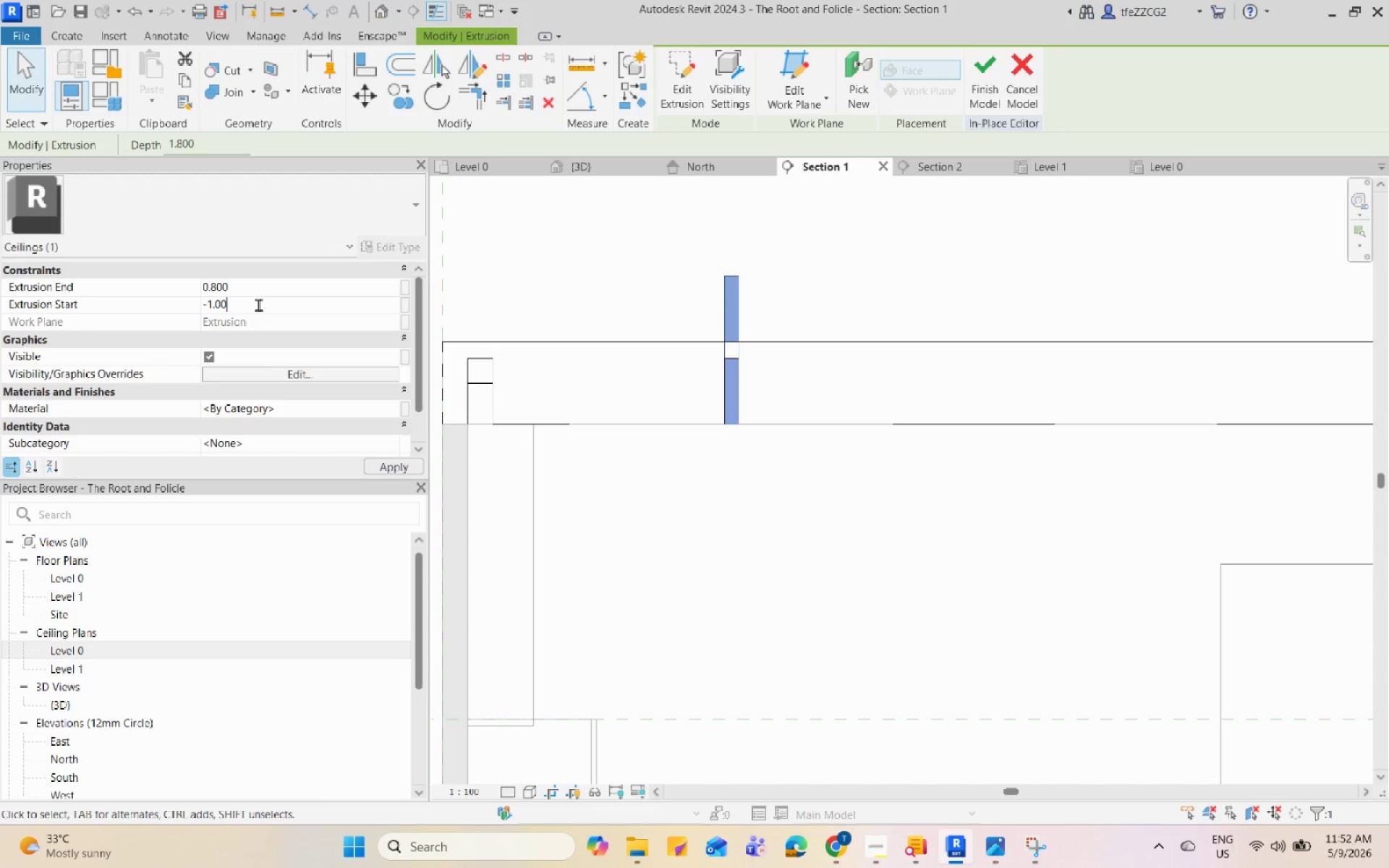 
key(Backspace)
 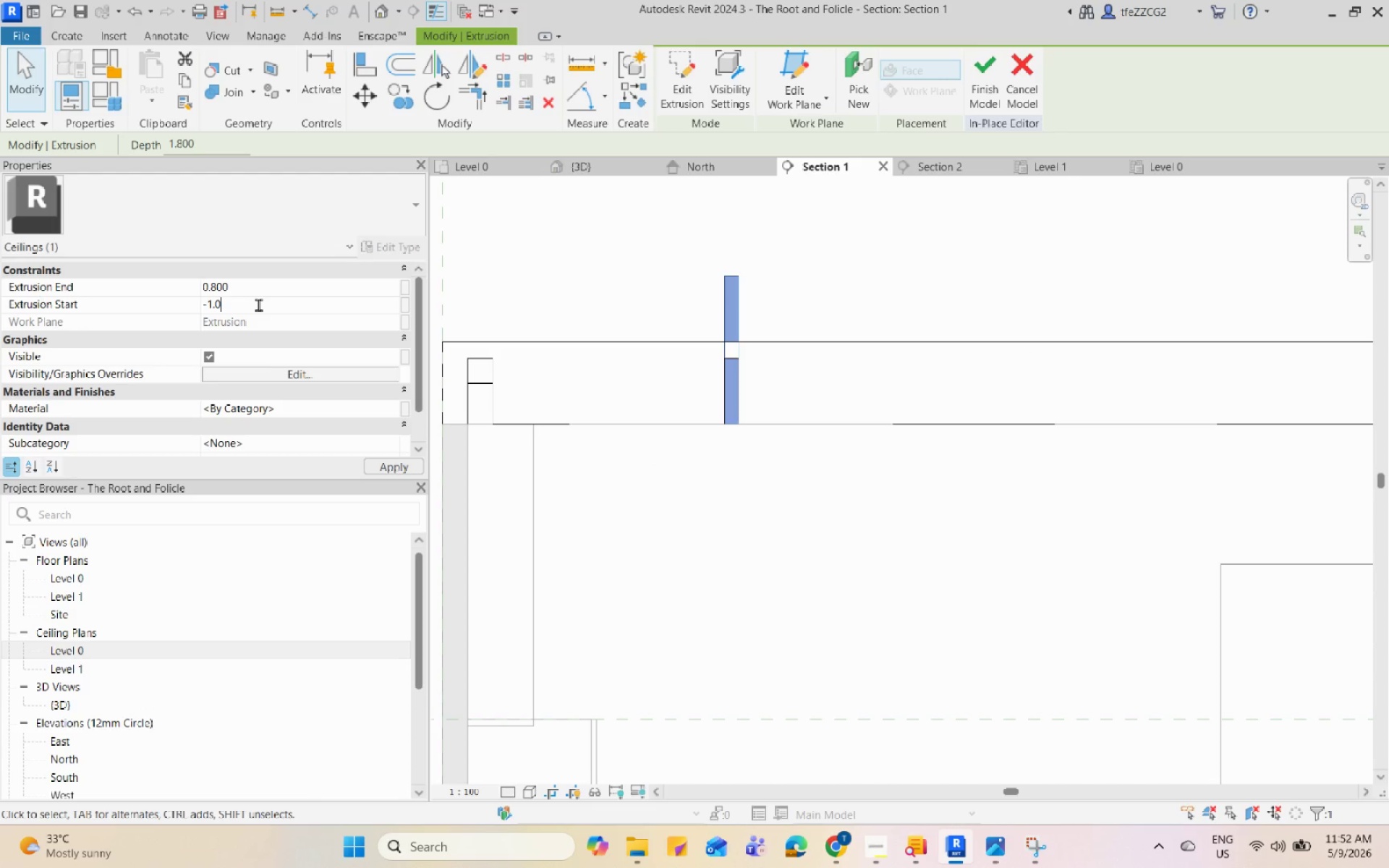 
key(Backspace)
 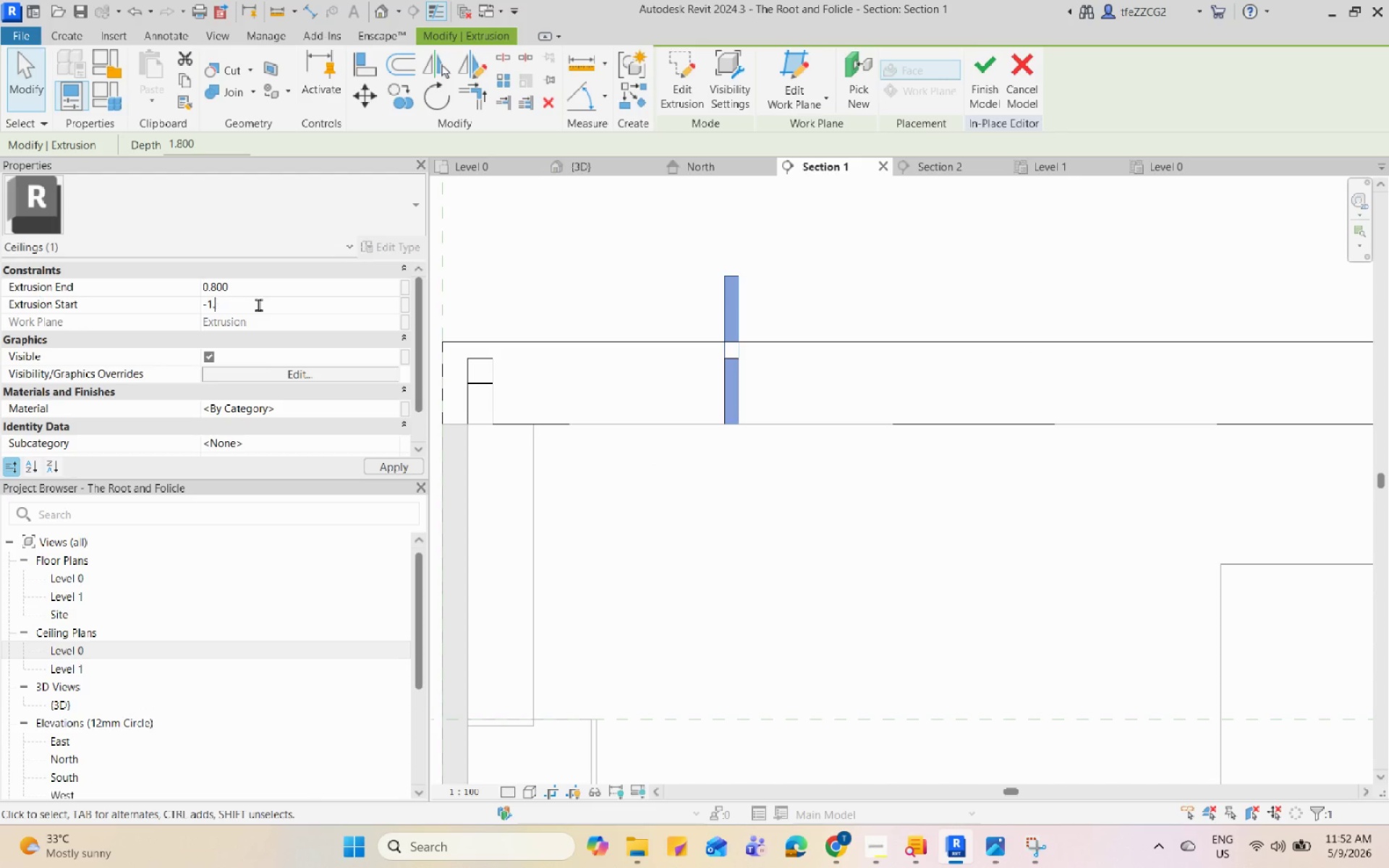 
key(Backspace)
 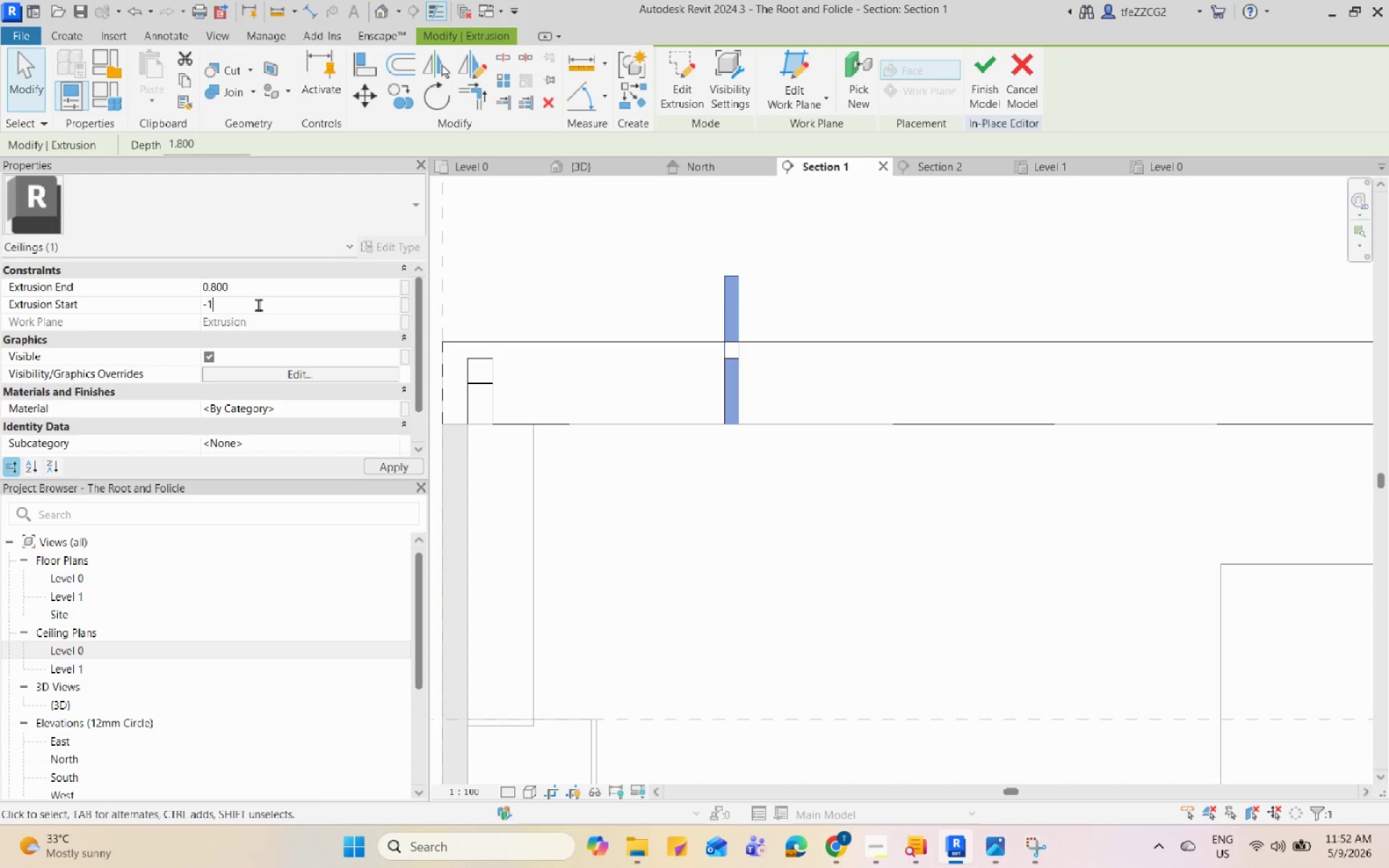 
key(Backspace)
 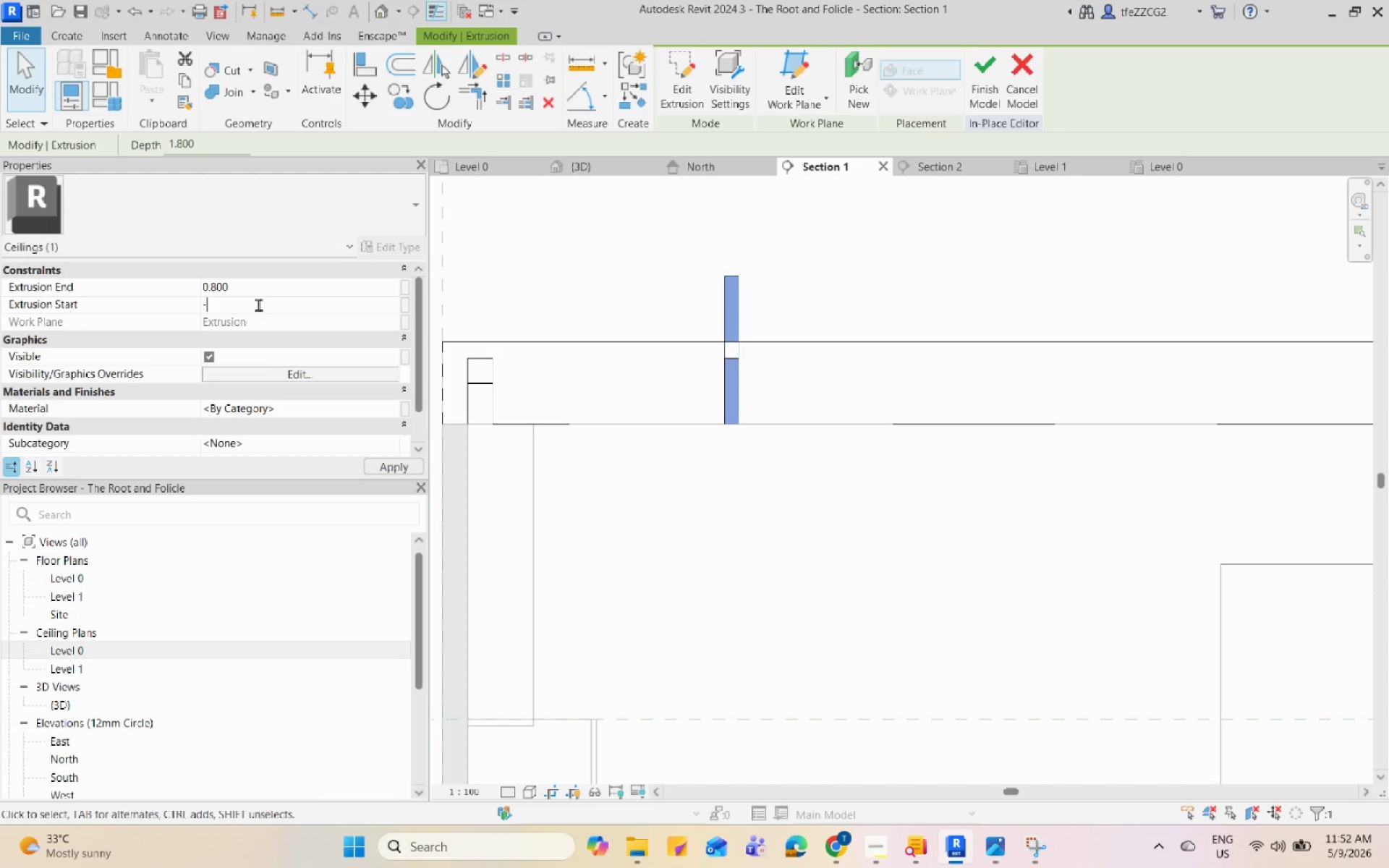 
key(Numpad0)
 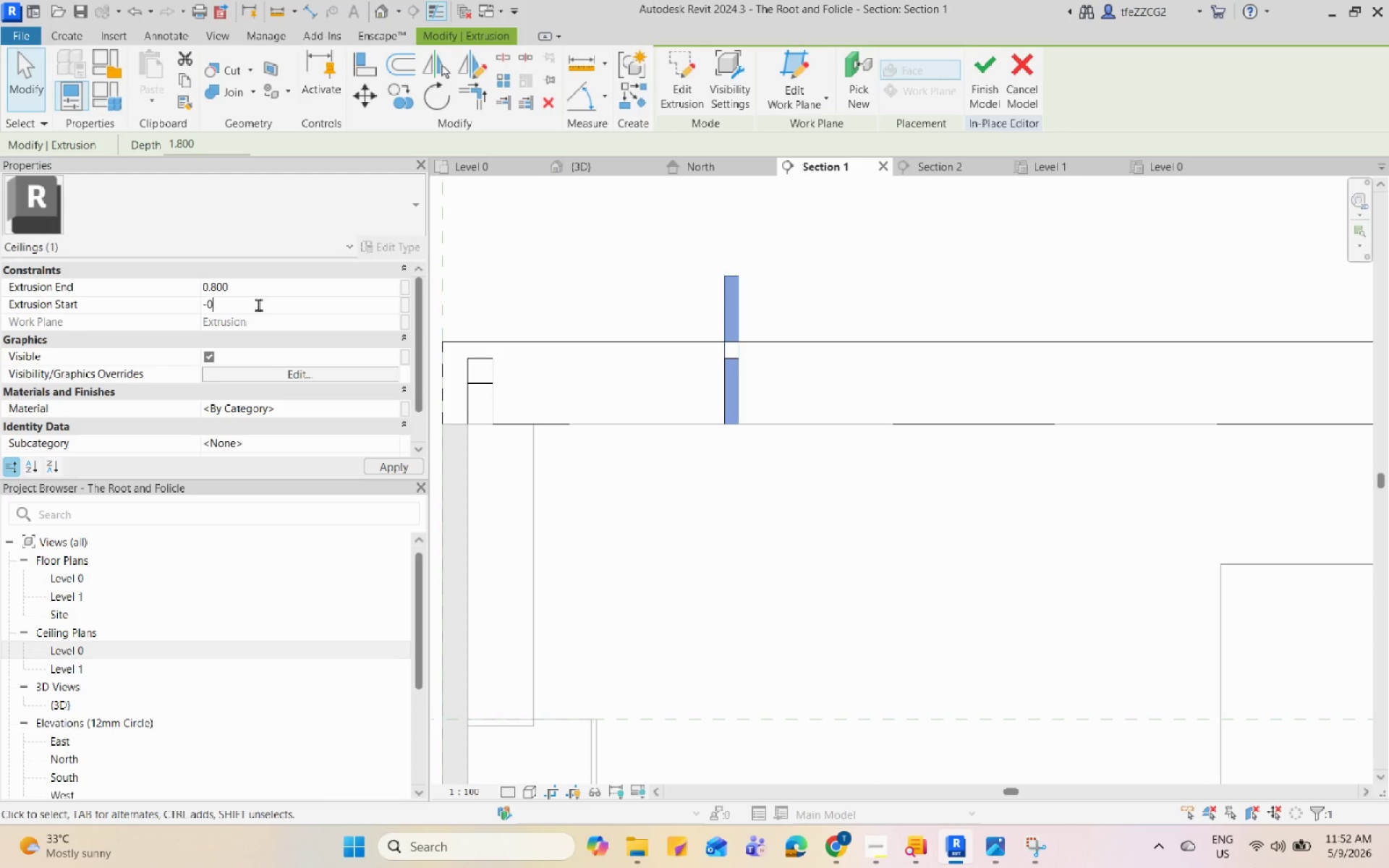 
key(NumpadDecimal)
 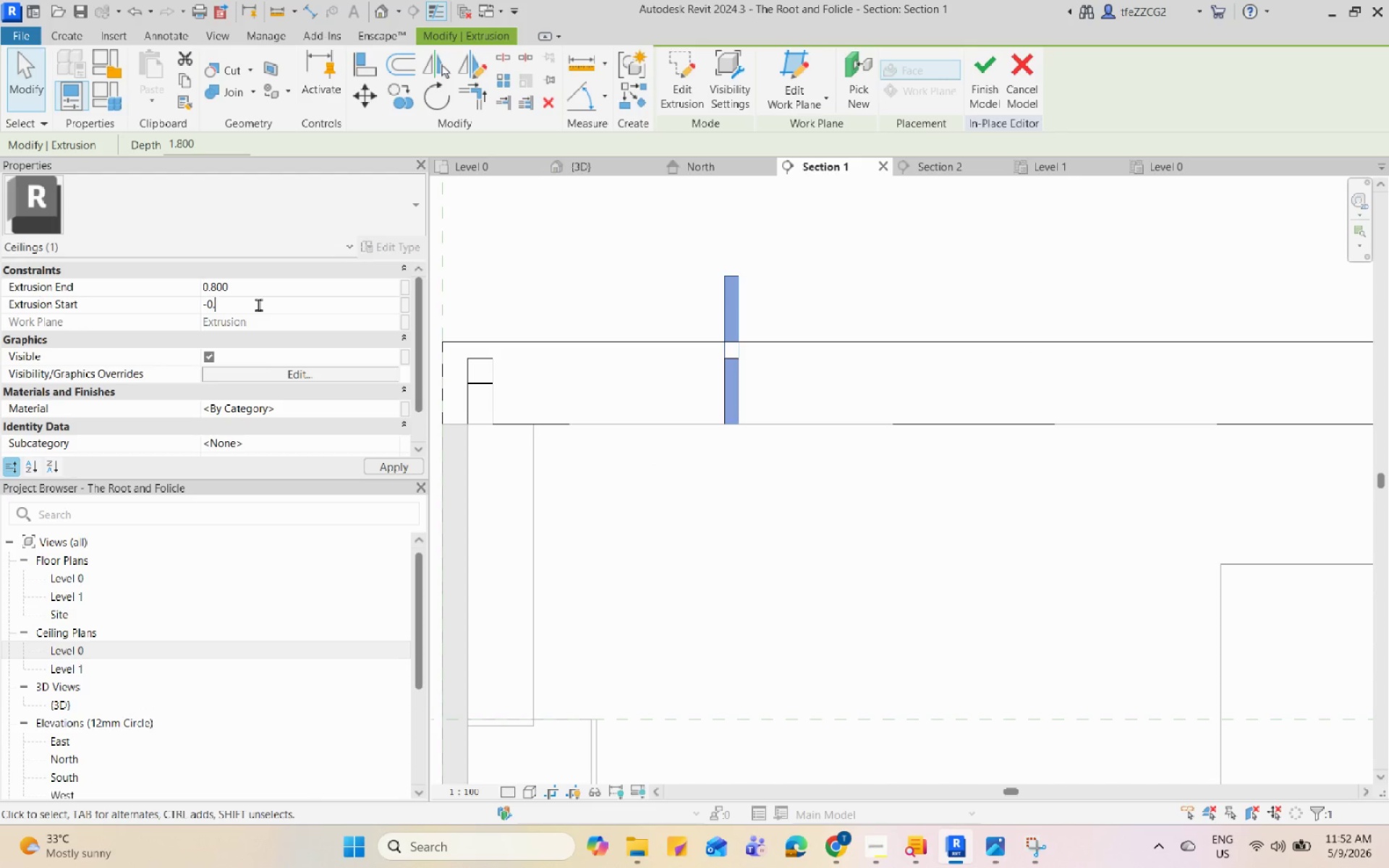 
key(Numpad8)
 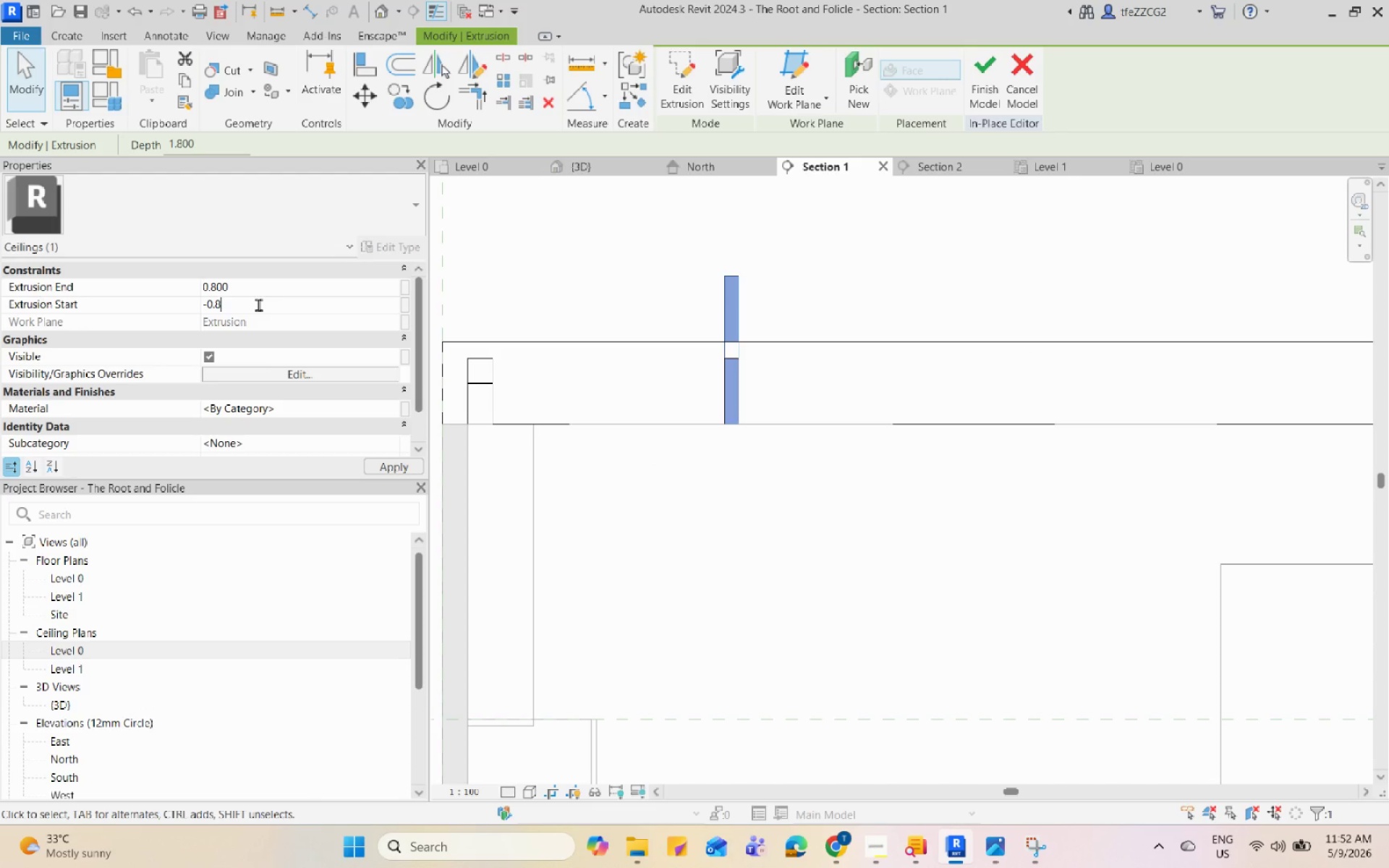 
key(Enter)
 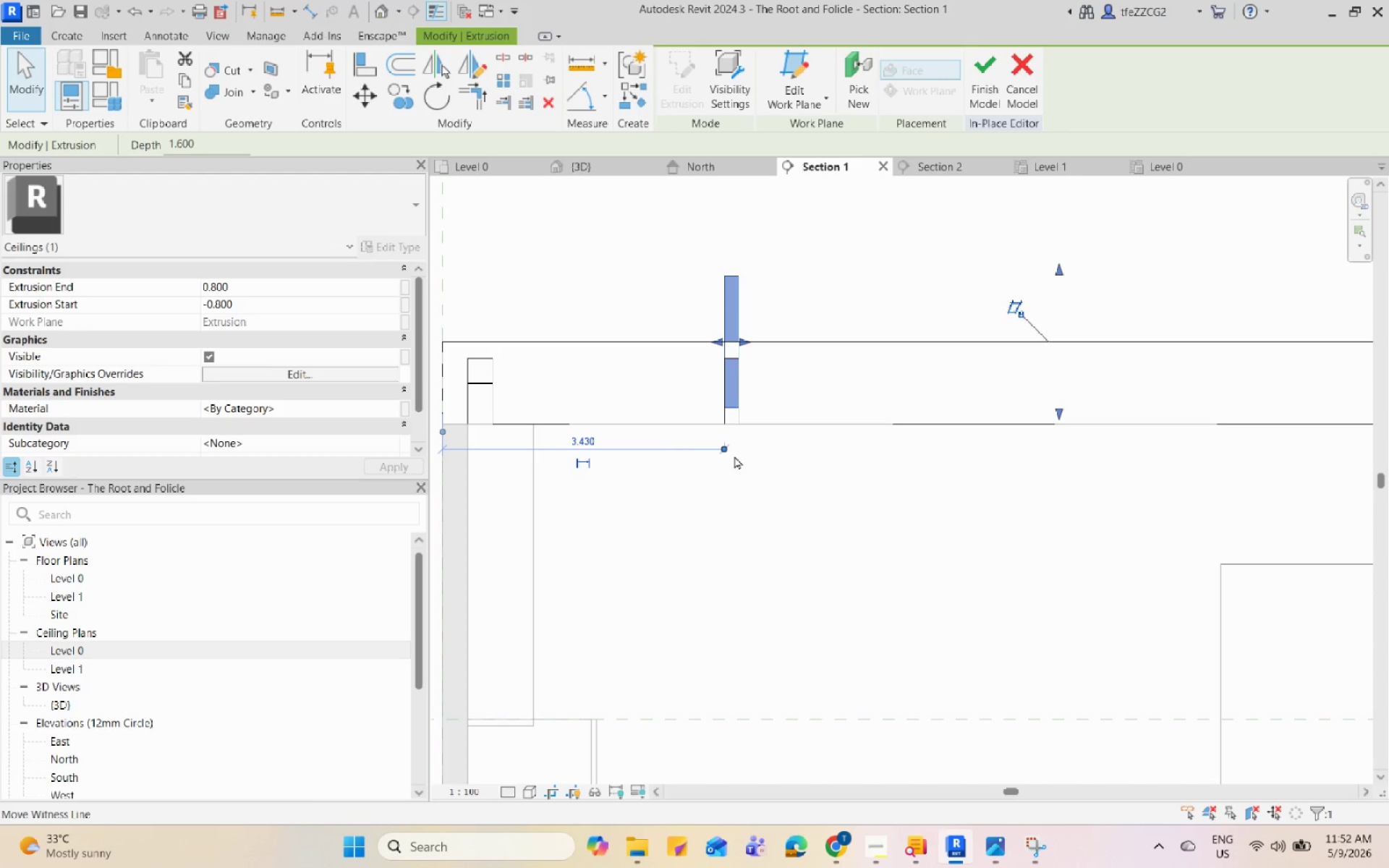 
left_click([291, 285])
 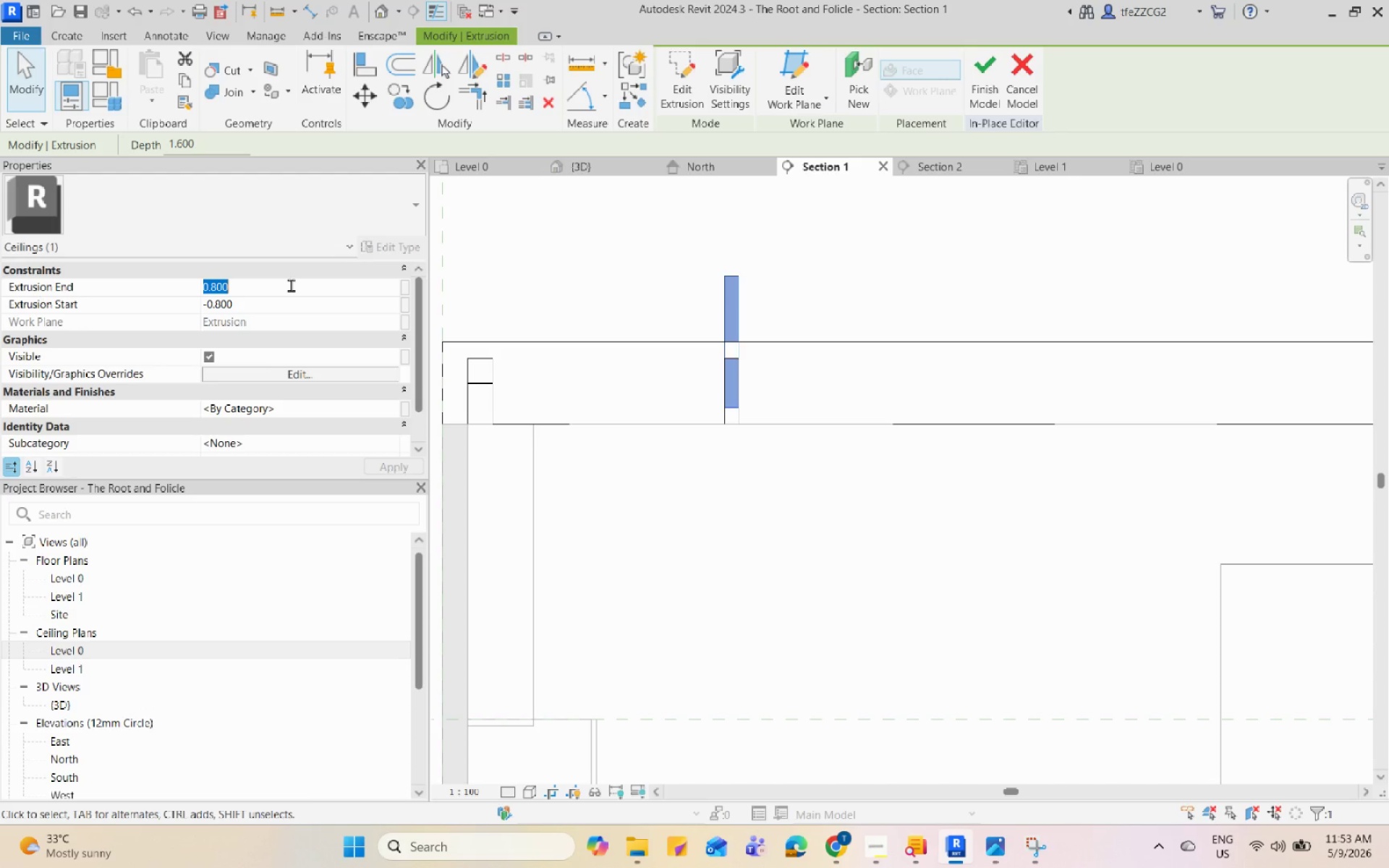 
key(NumpadDivide)
 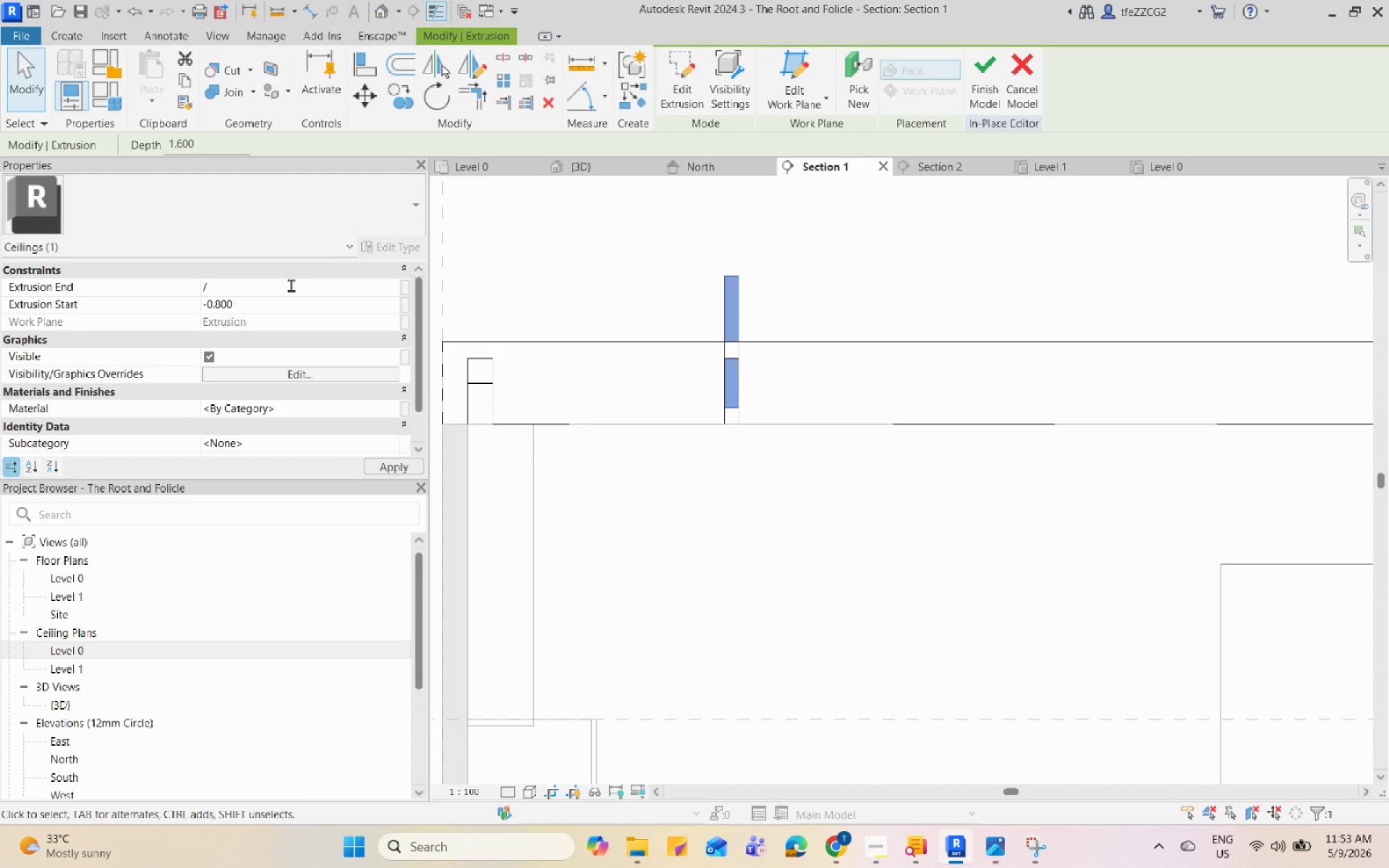 
key(Backspace)
 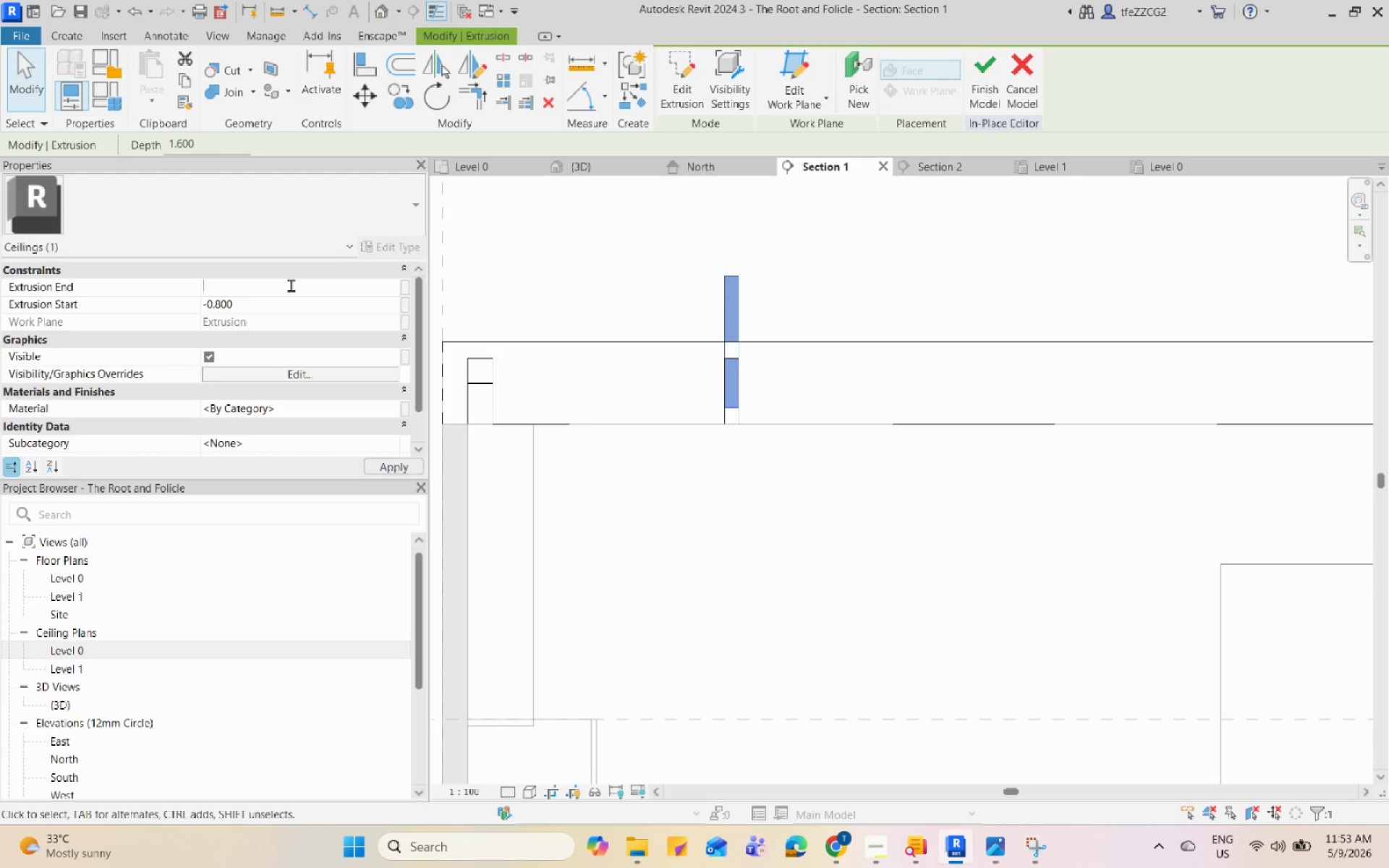 
key(NumpadSubtract)
 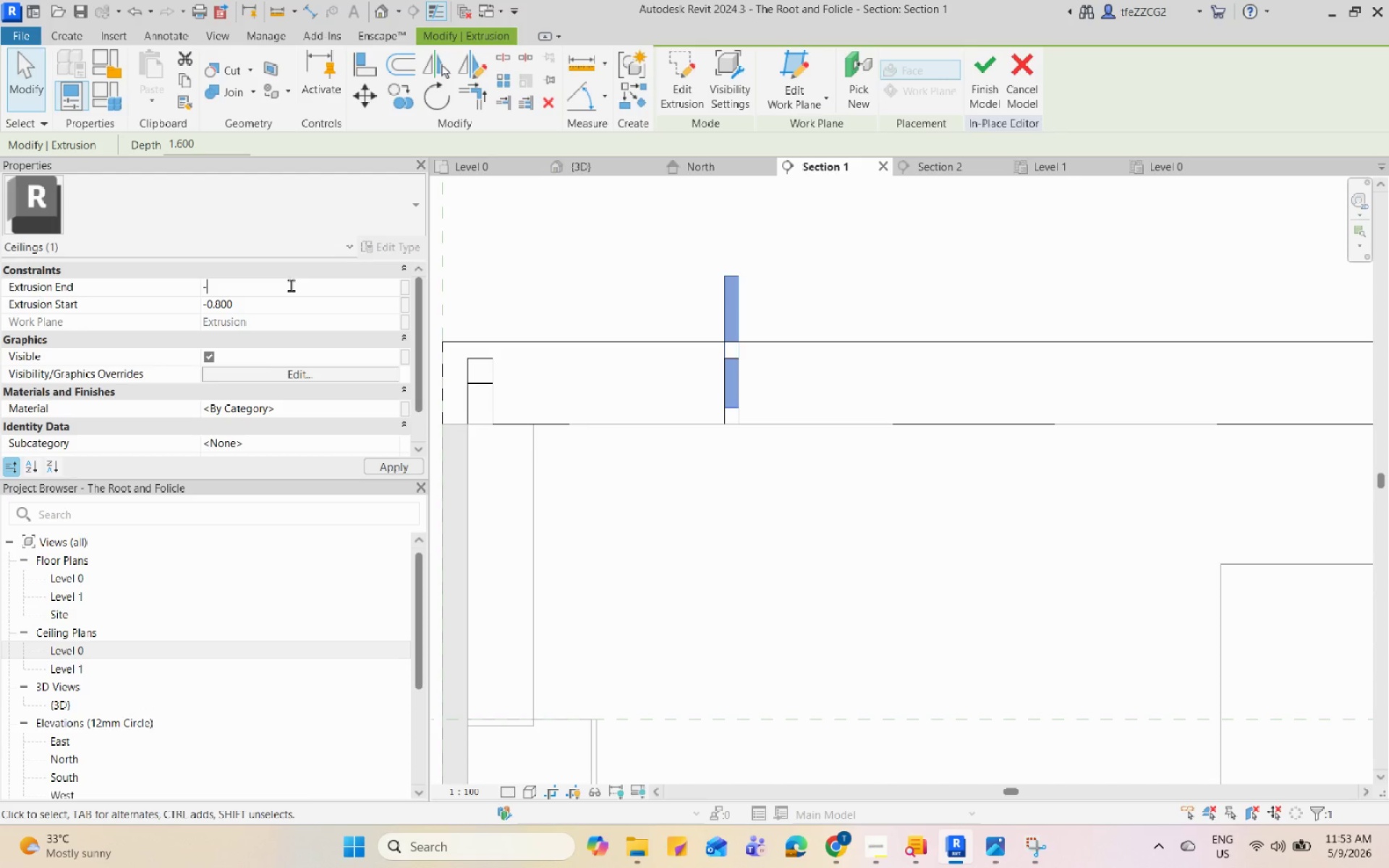 
key(Numpad1)
 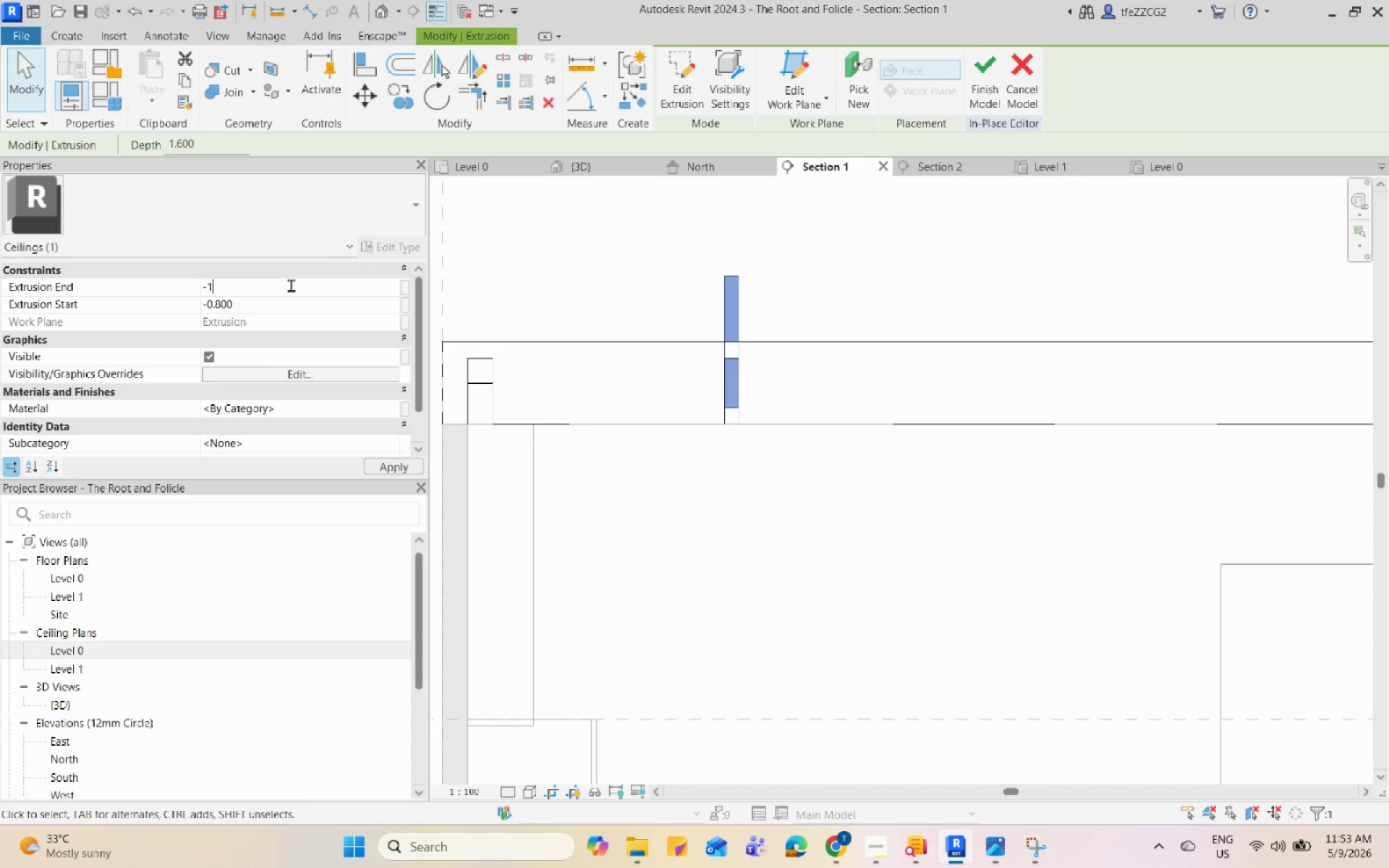 
key(Enter)
 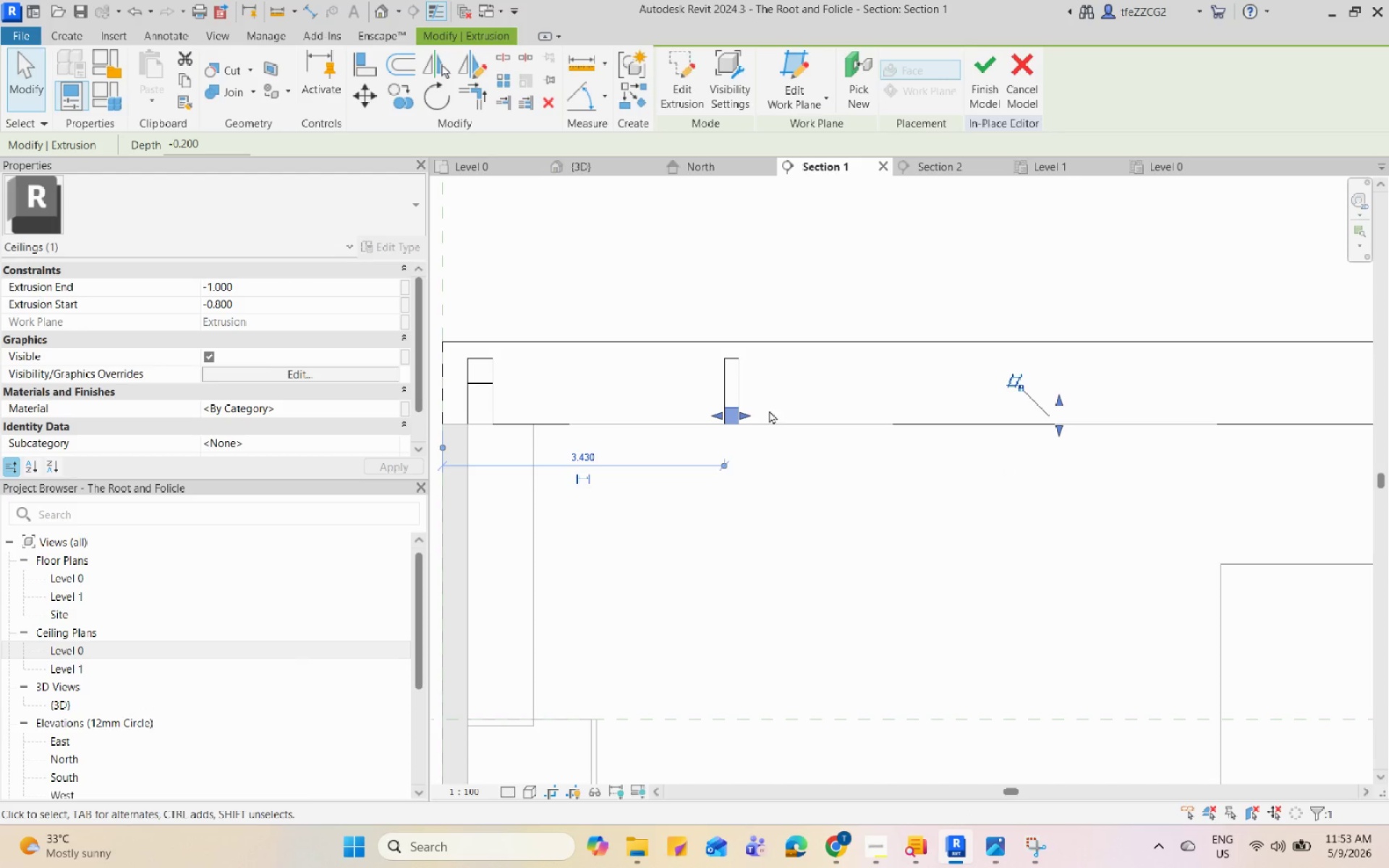 
scroll: coordinate [553, 433], scroll_direction: down, amount: 2.0
 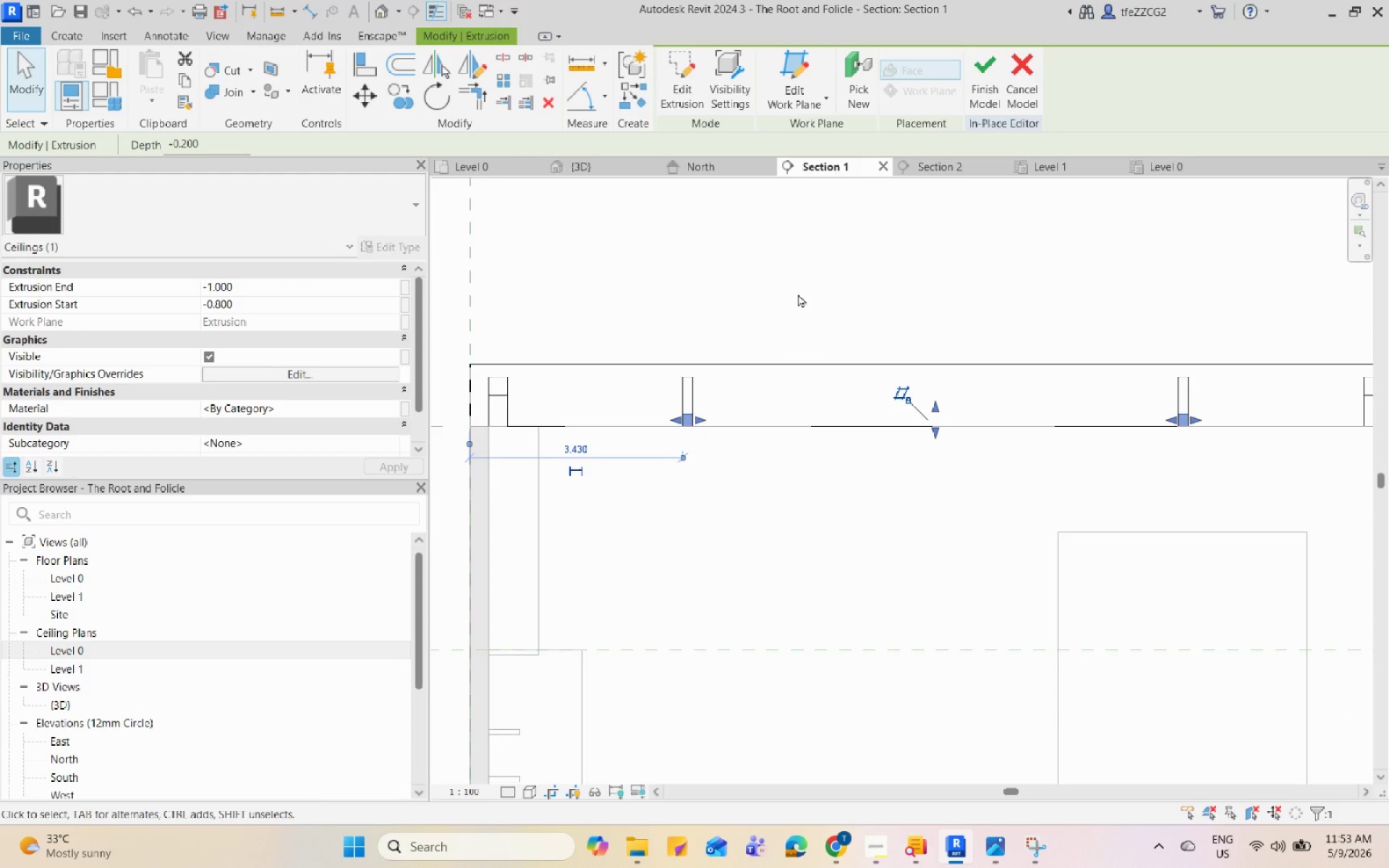 
left_click([798, 294])
 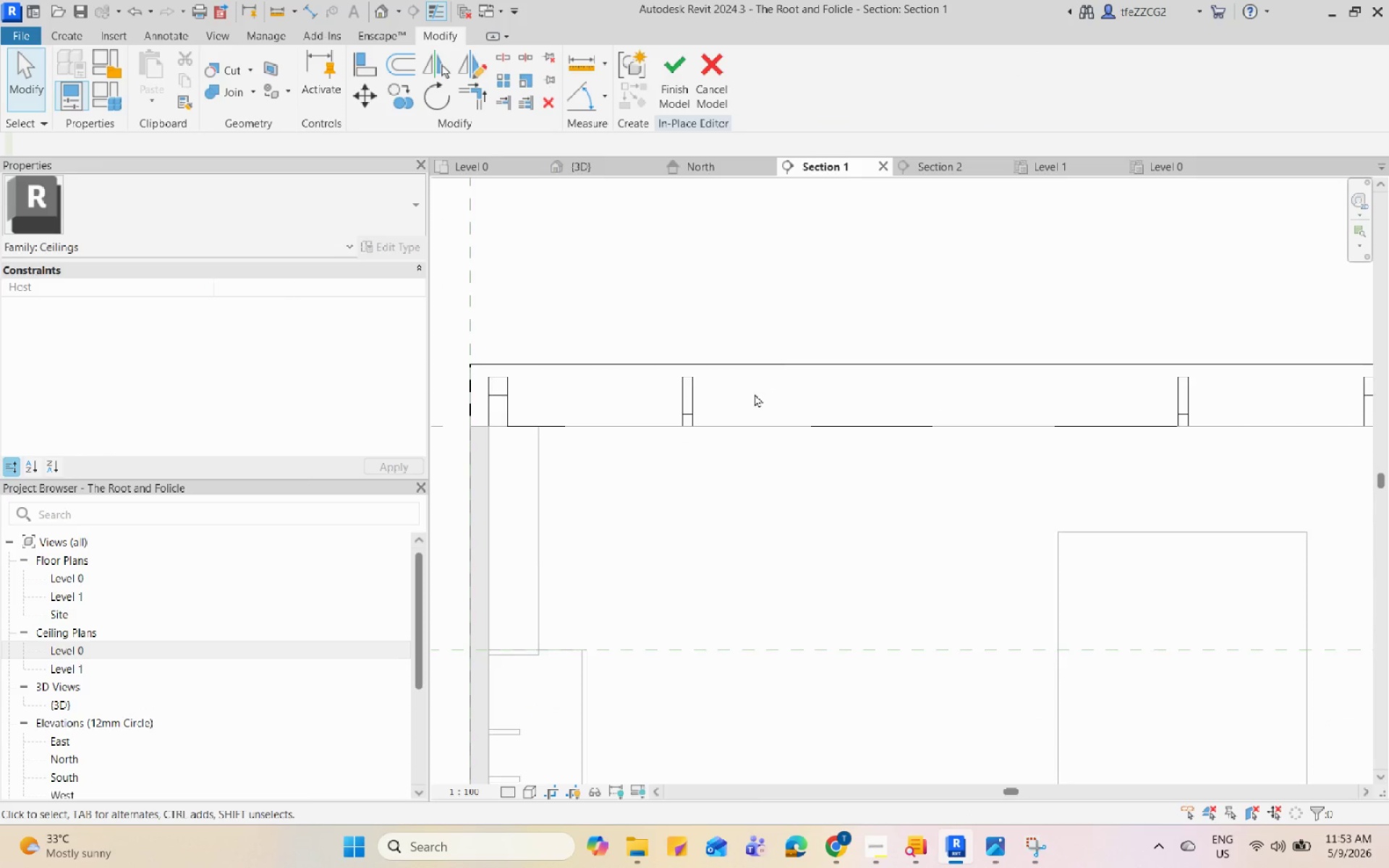 
scroll: coordinate [752, 399], scroll_direction: down, amount: 5.0
 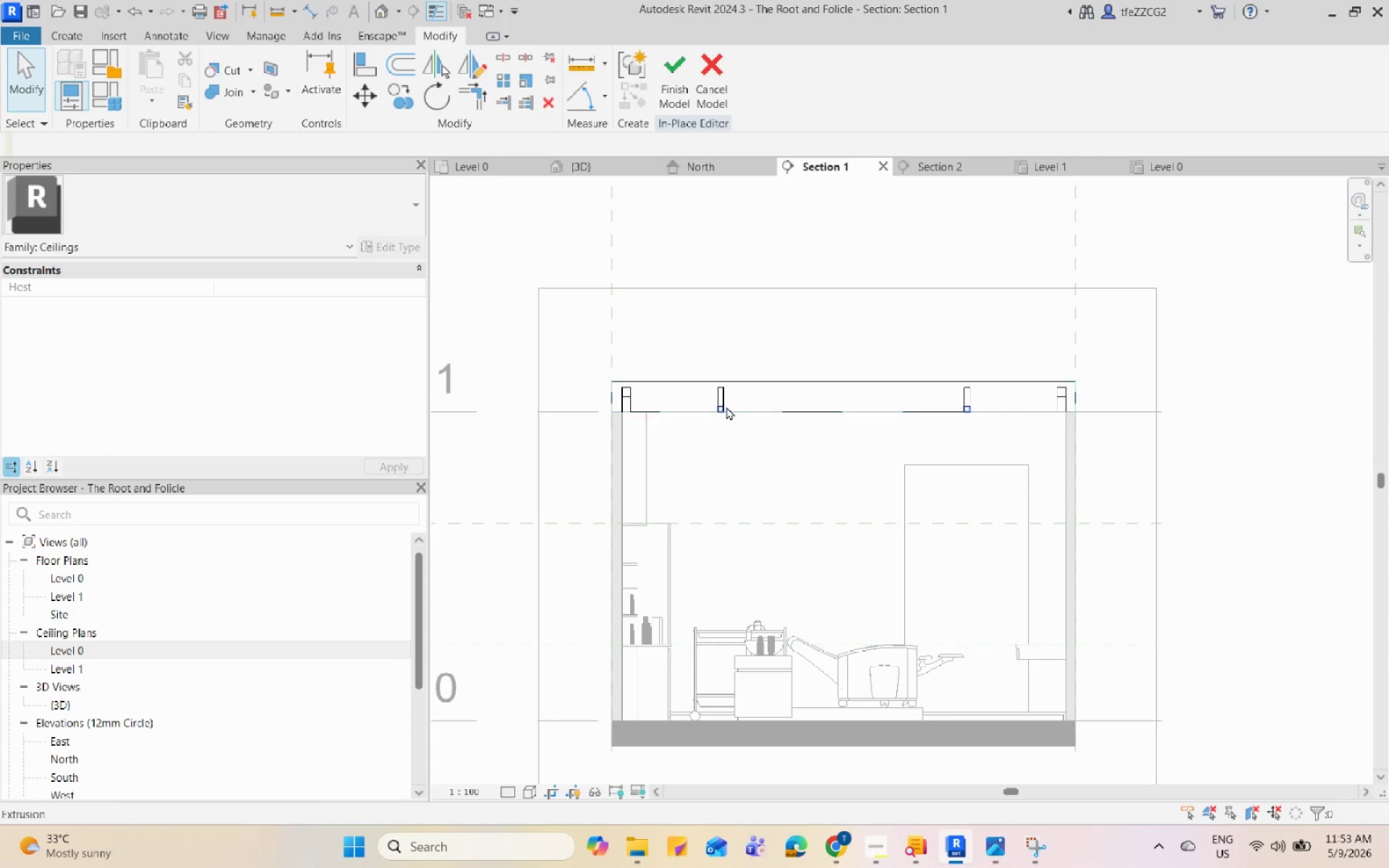 
left_click([726, 407])
 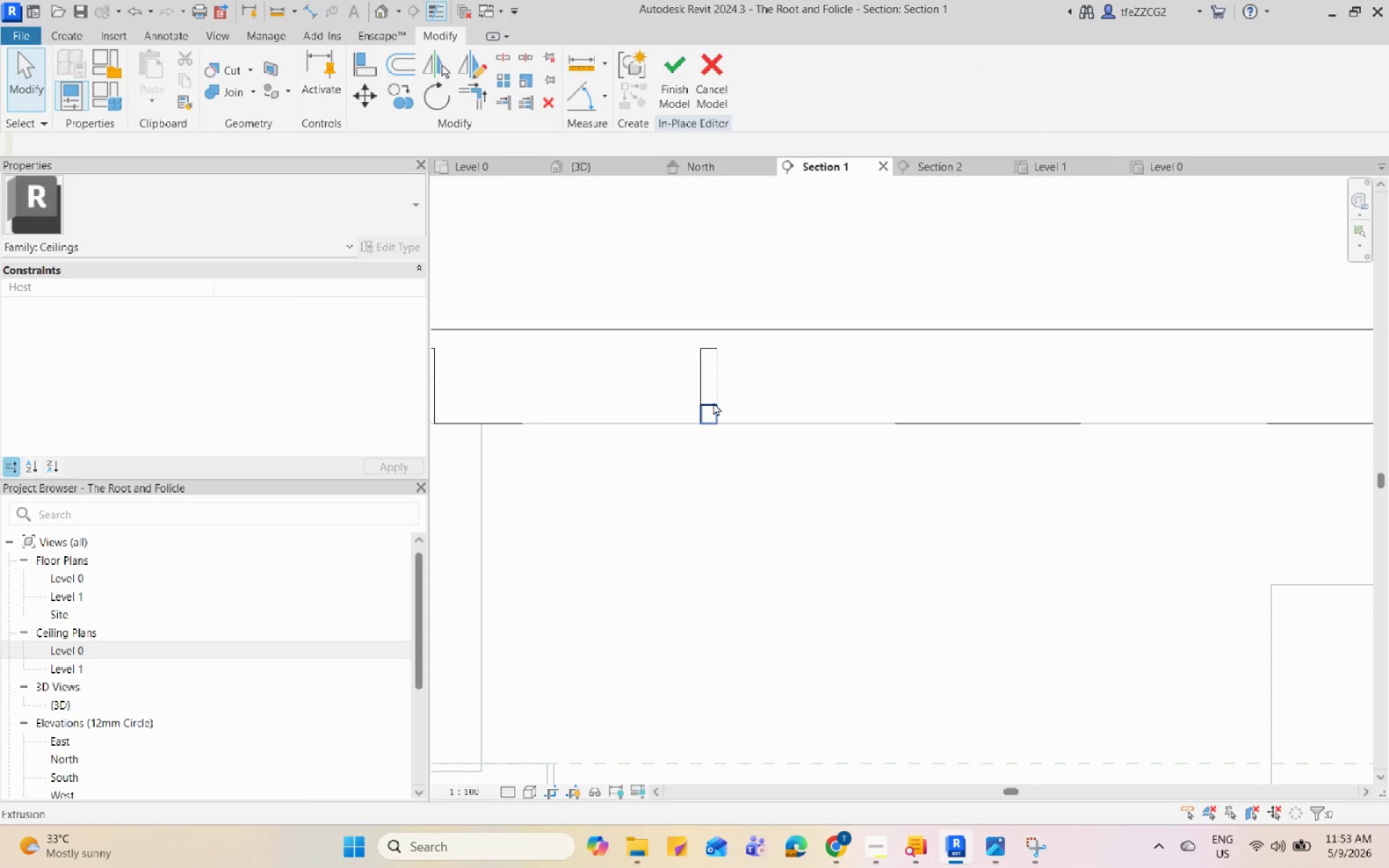 
scroll: coordinate [726, 407], scroll_direction: up, amount: 8.0
 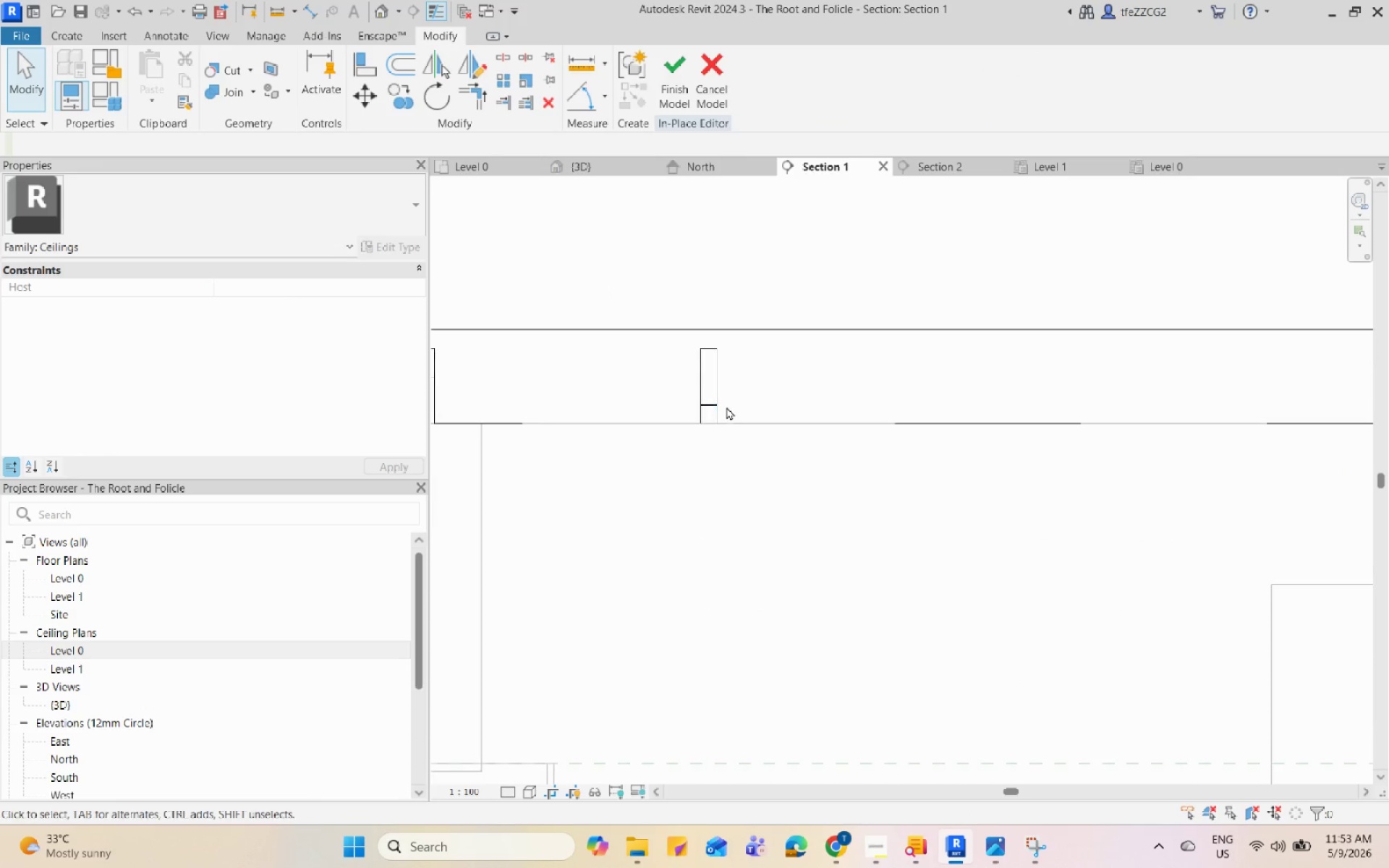 
left_click([713, 402])
 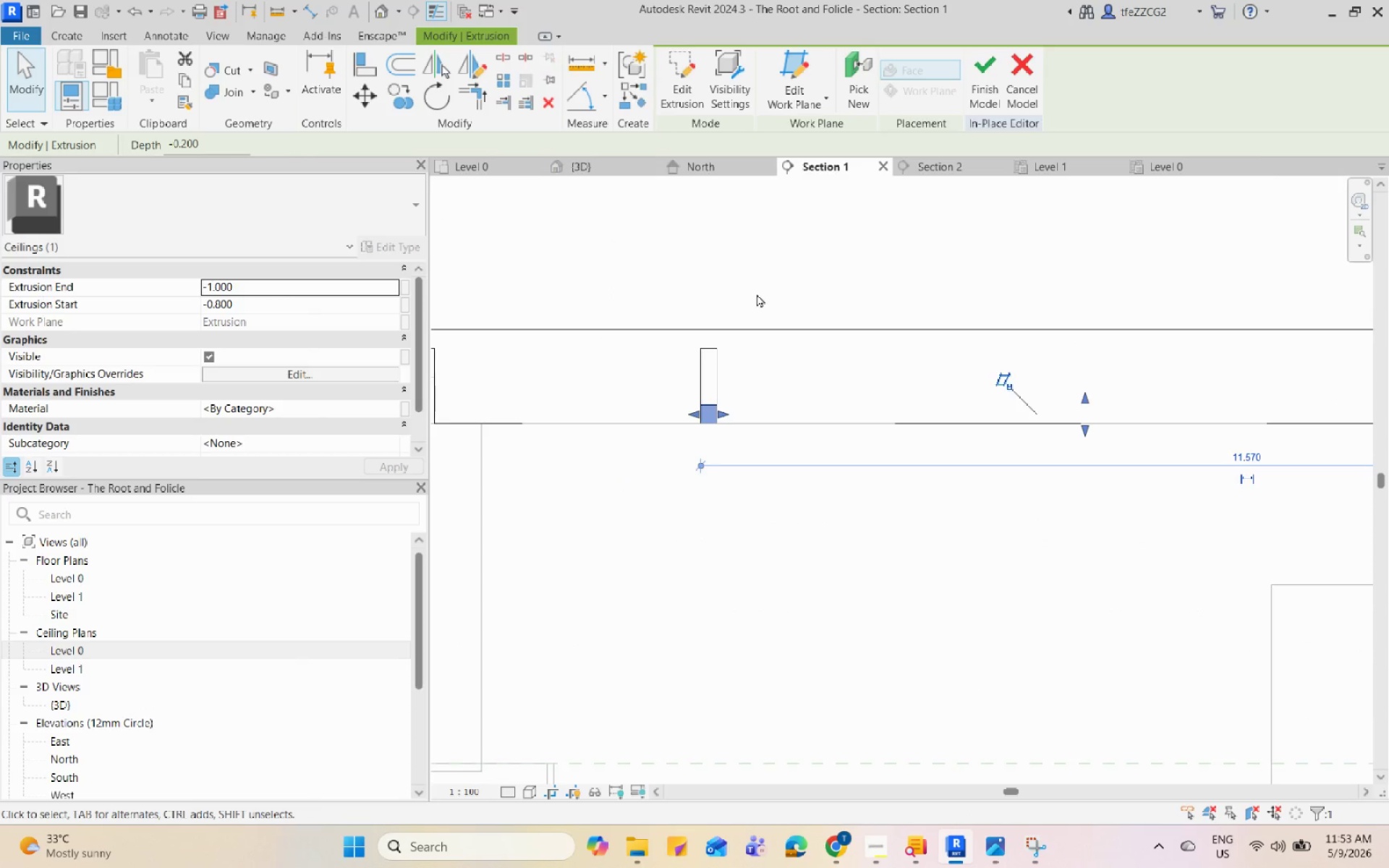 
scroll: coordinate [739, 345], scroll_direction: down, amount: 3.0
 